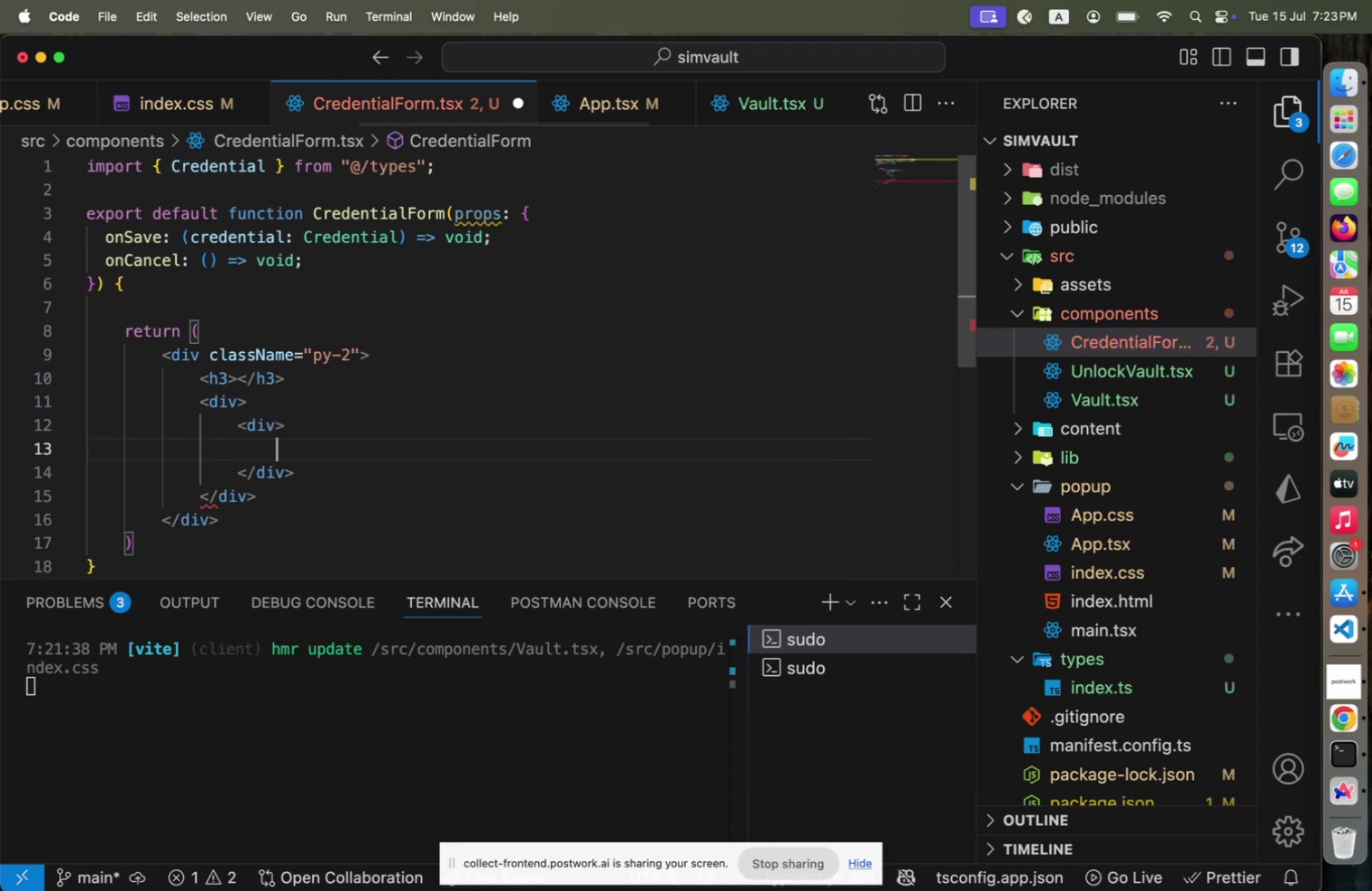 
key(Enter)
 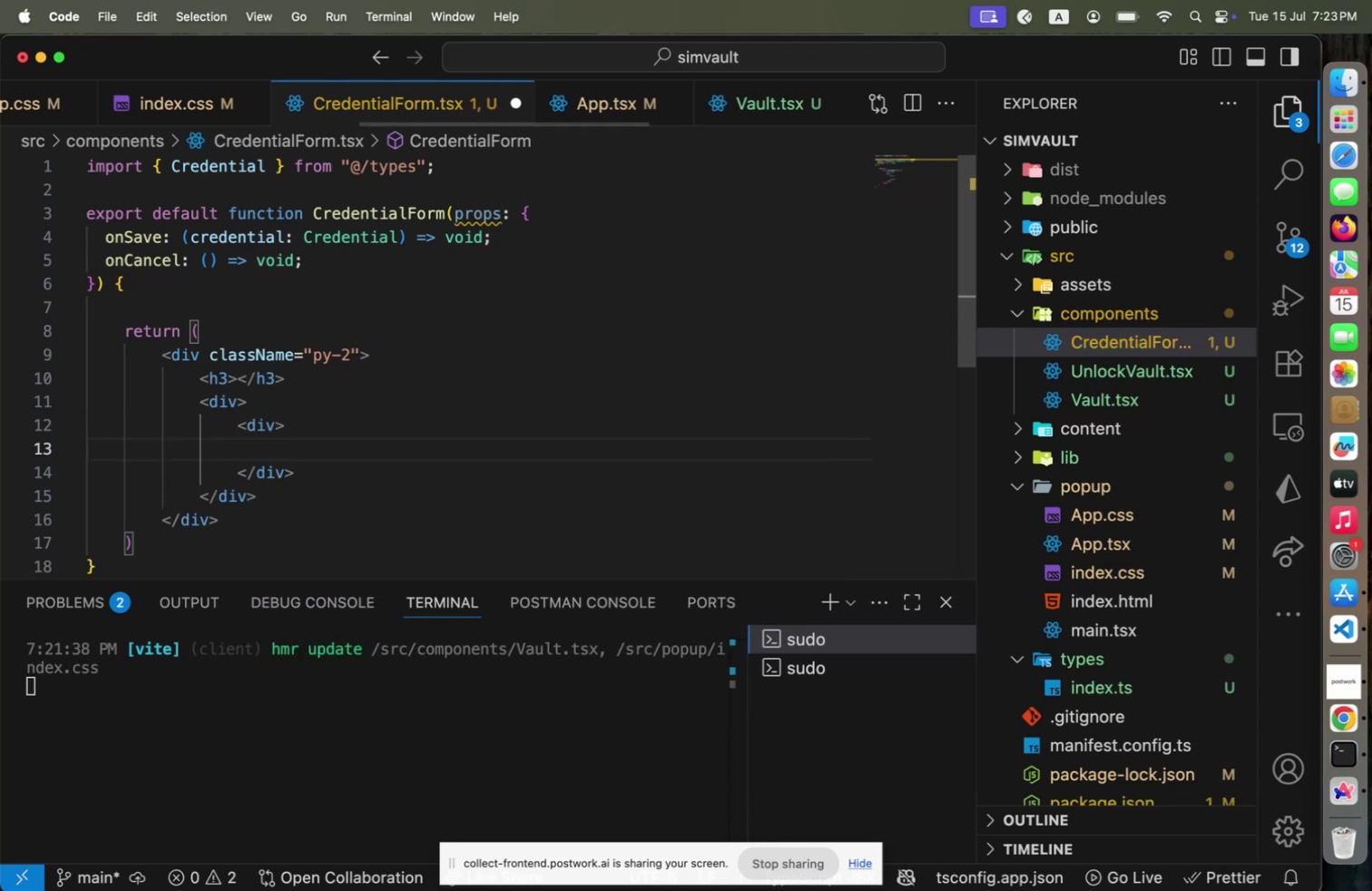 
type(<label>U)
key(Backspace)
type(Site)
 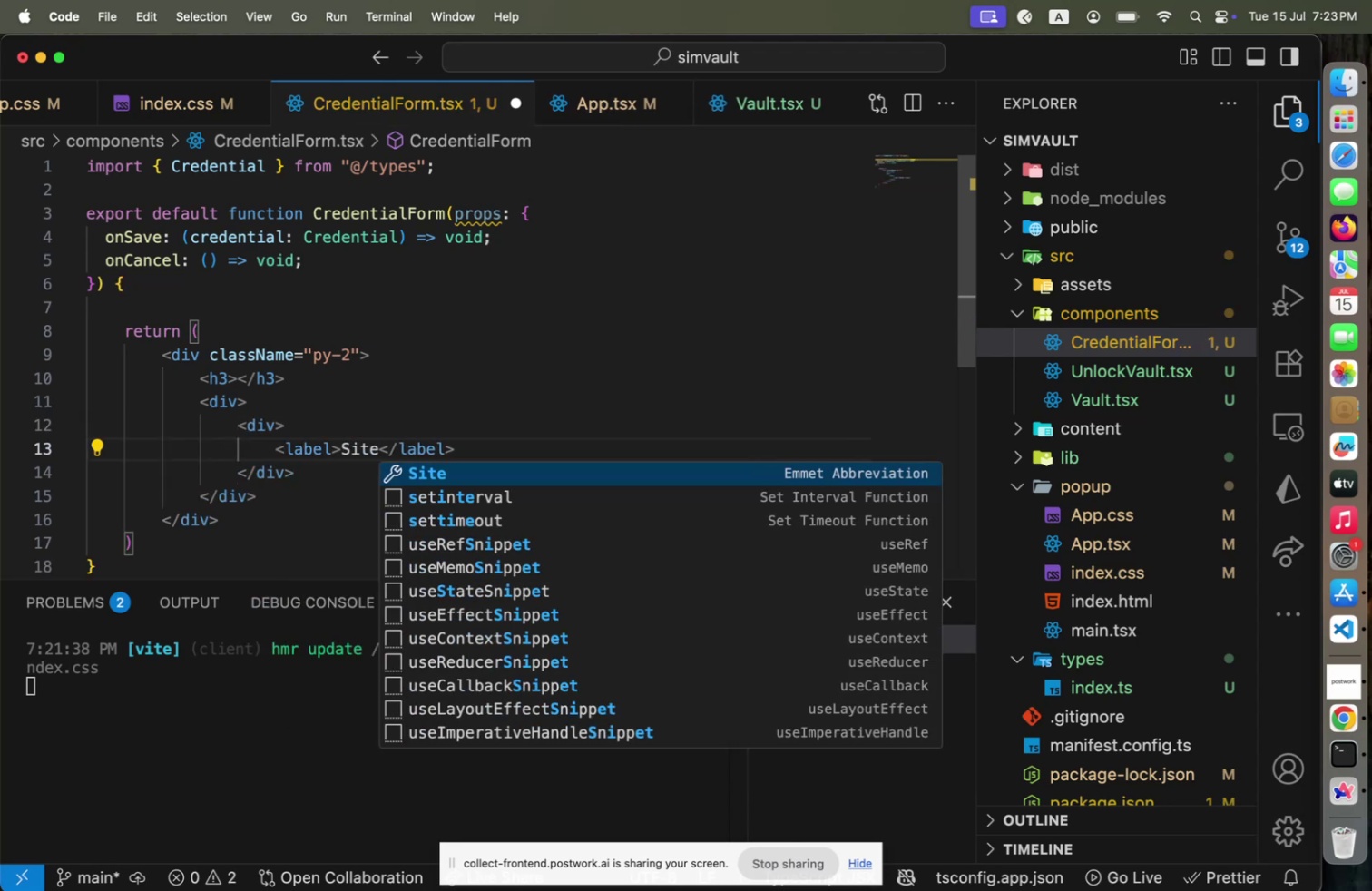 
key(Alt+Shift+OptionLeft)
 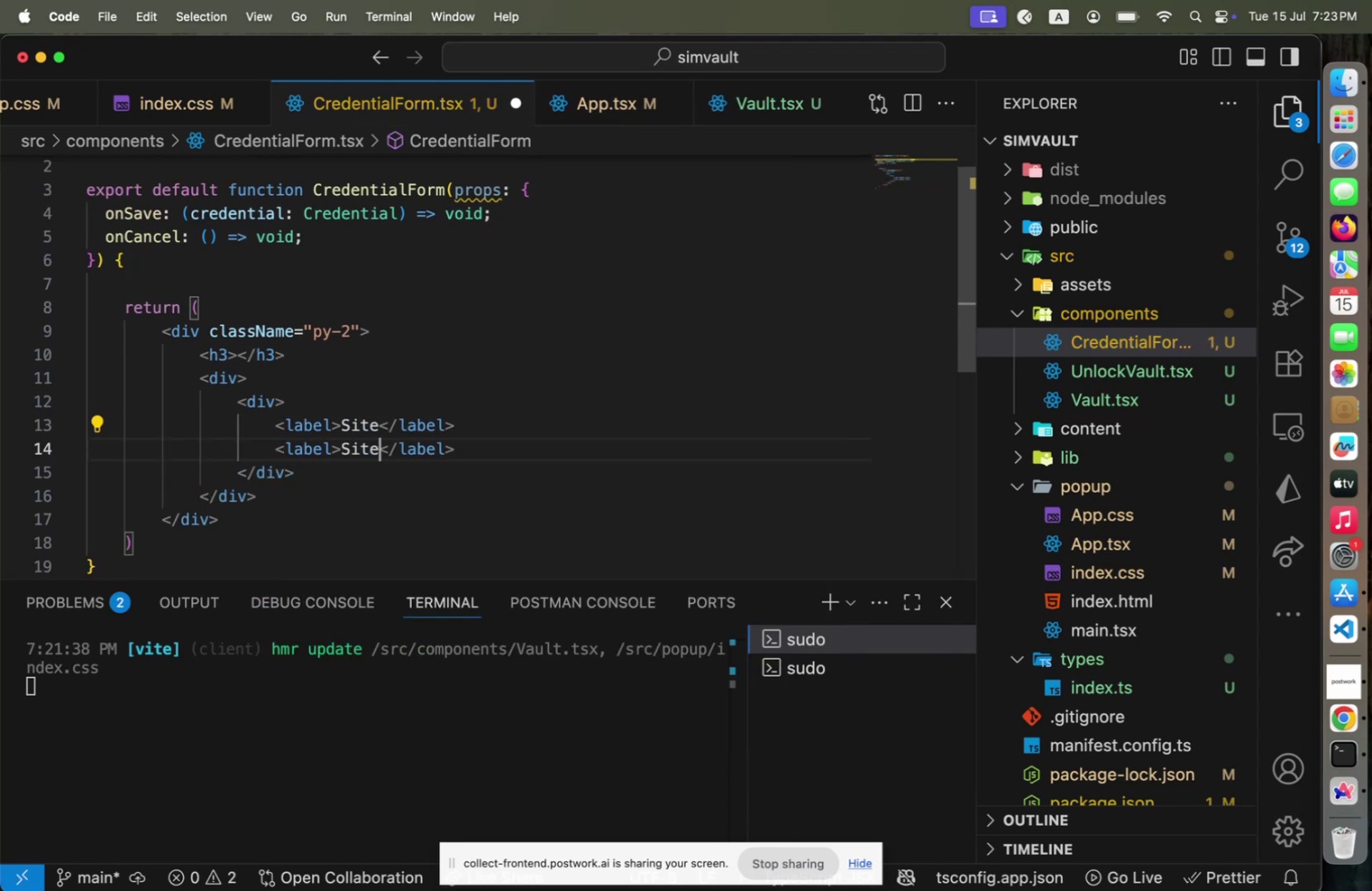 
key(Alt+Shift+ArrowDown)
 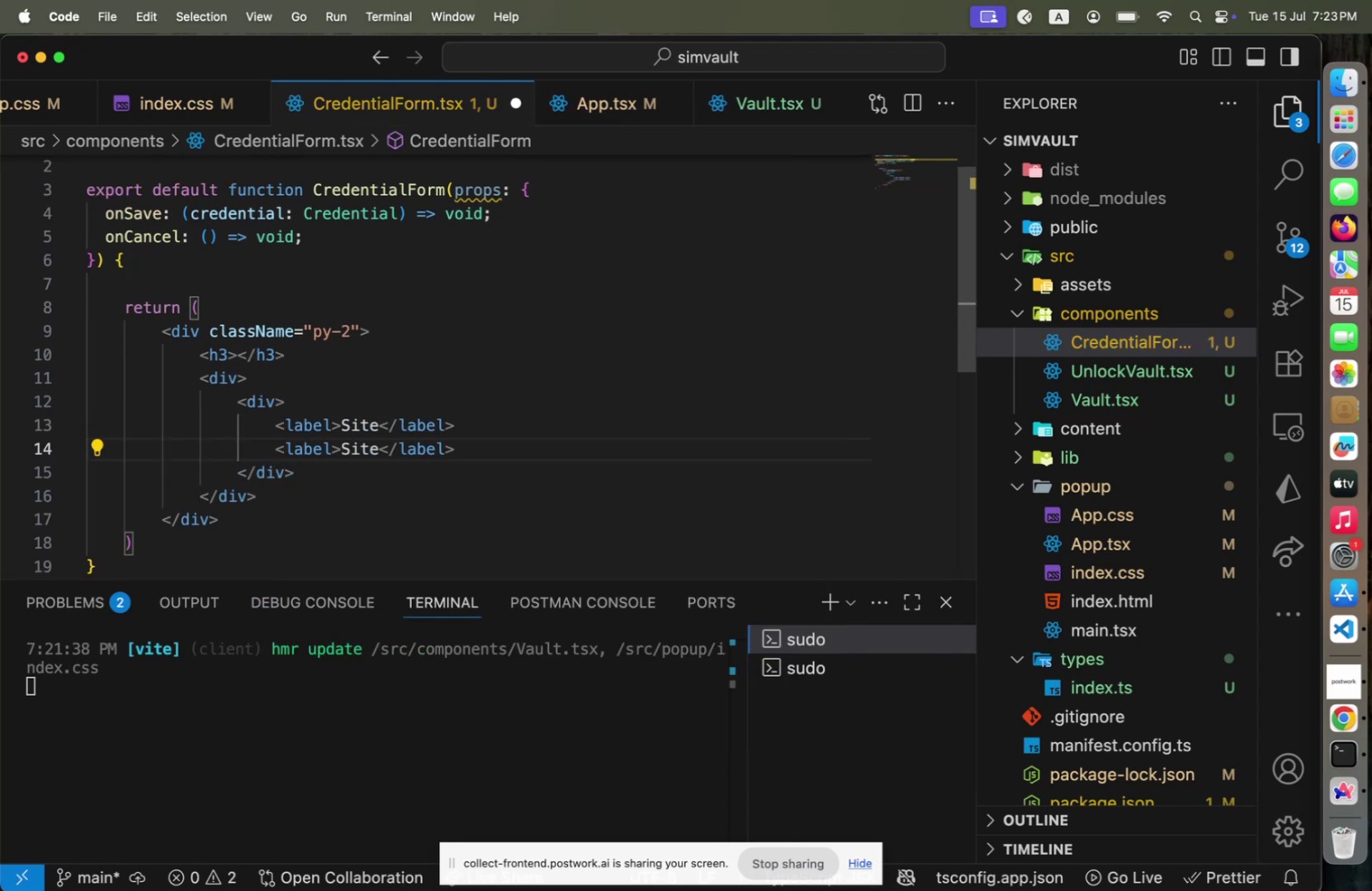 
key(Shift+ArrowLeft)
 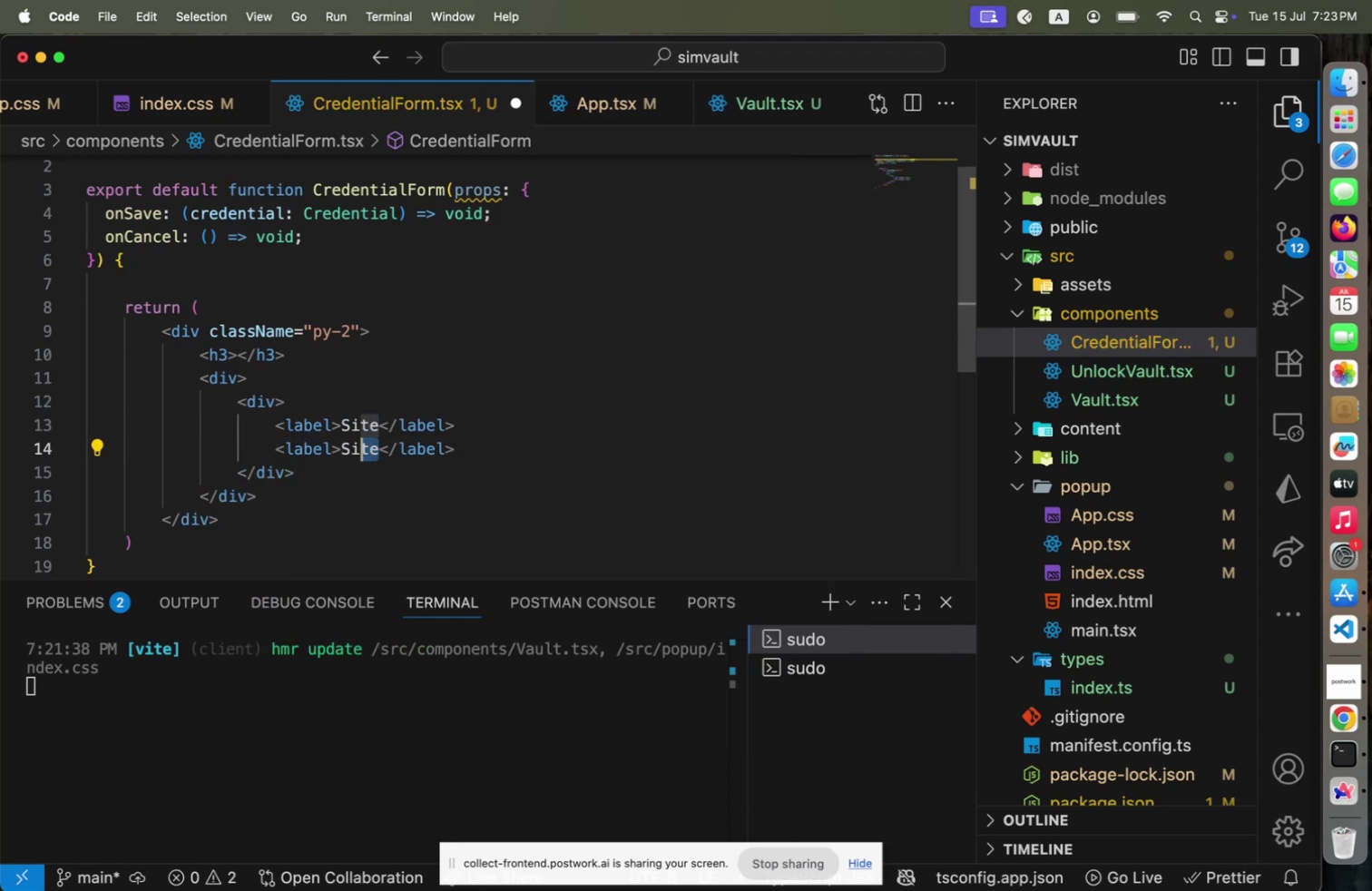 
key(Shift+ArrowLeft)
 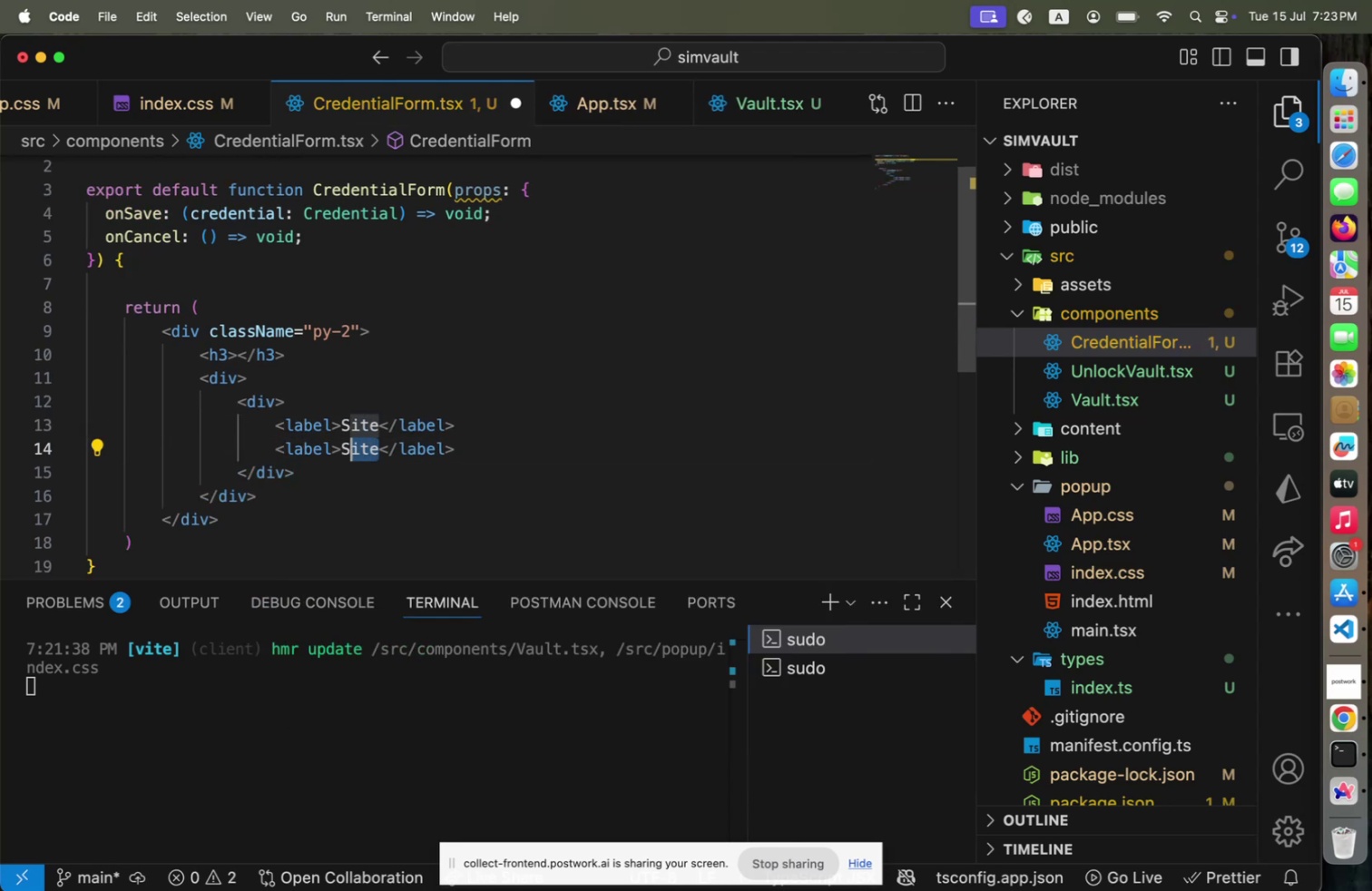 
key(Shift+ArrowLeft)
 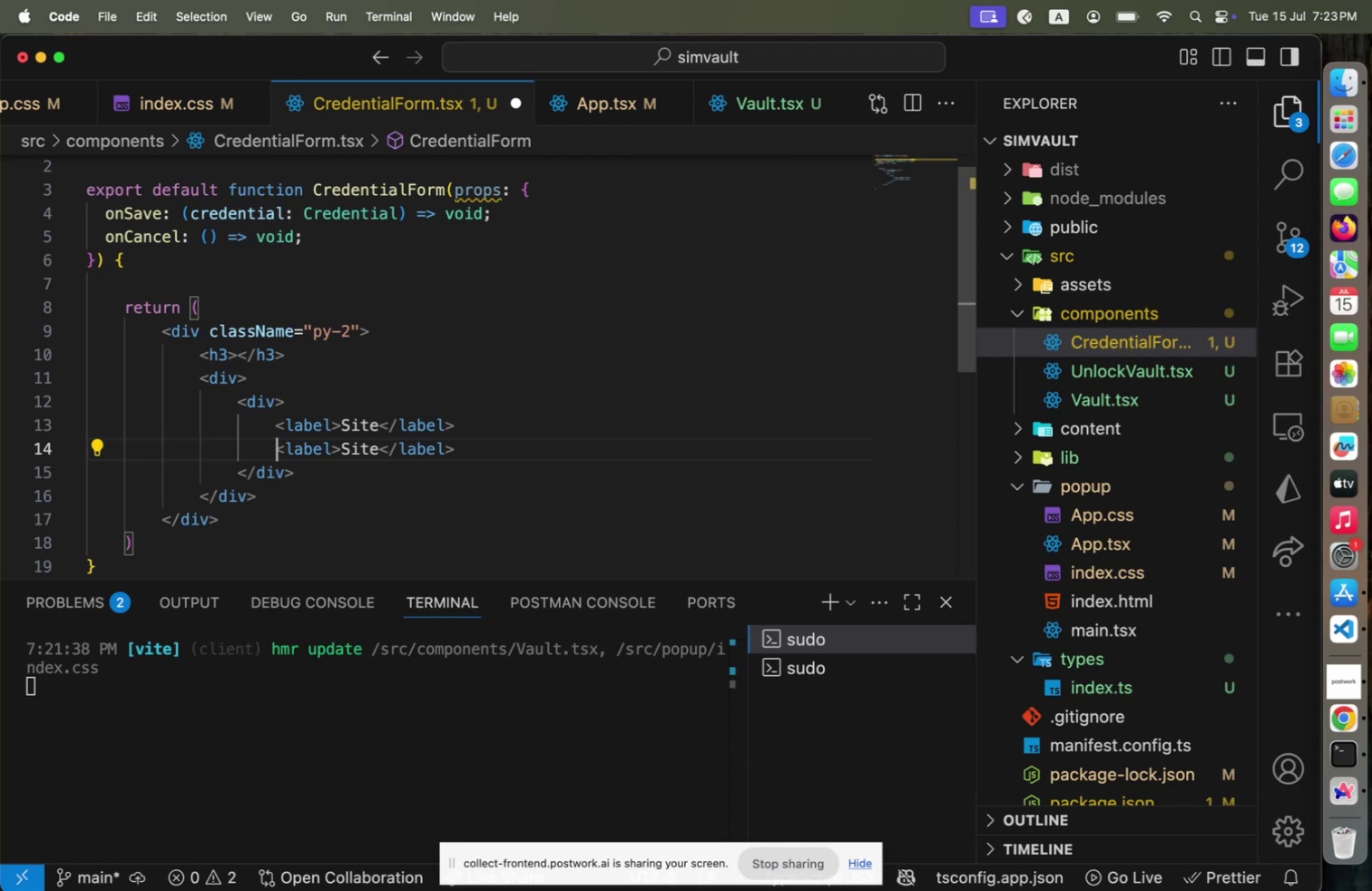 
key(Home)
 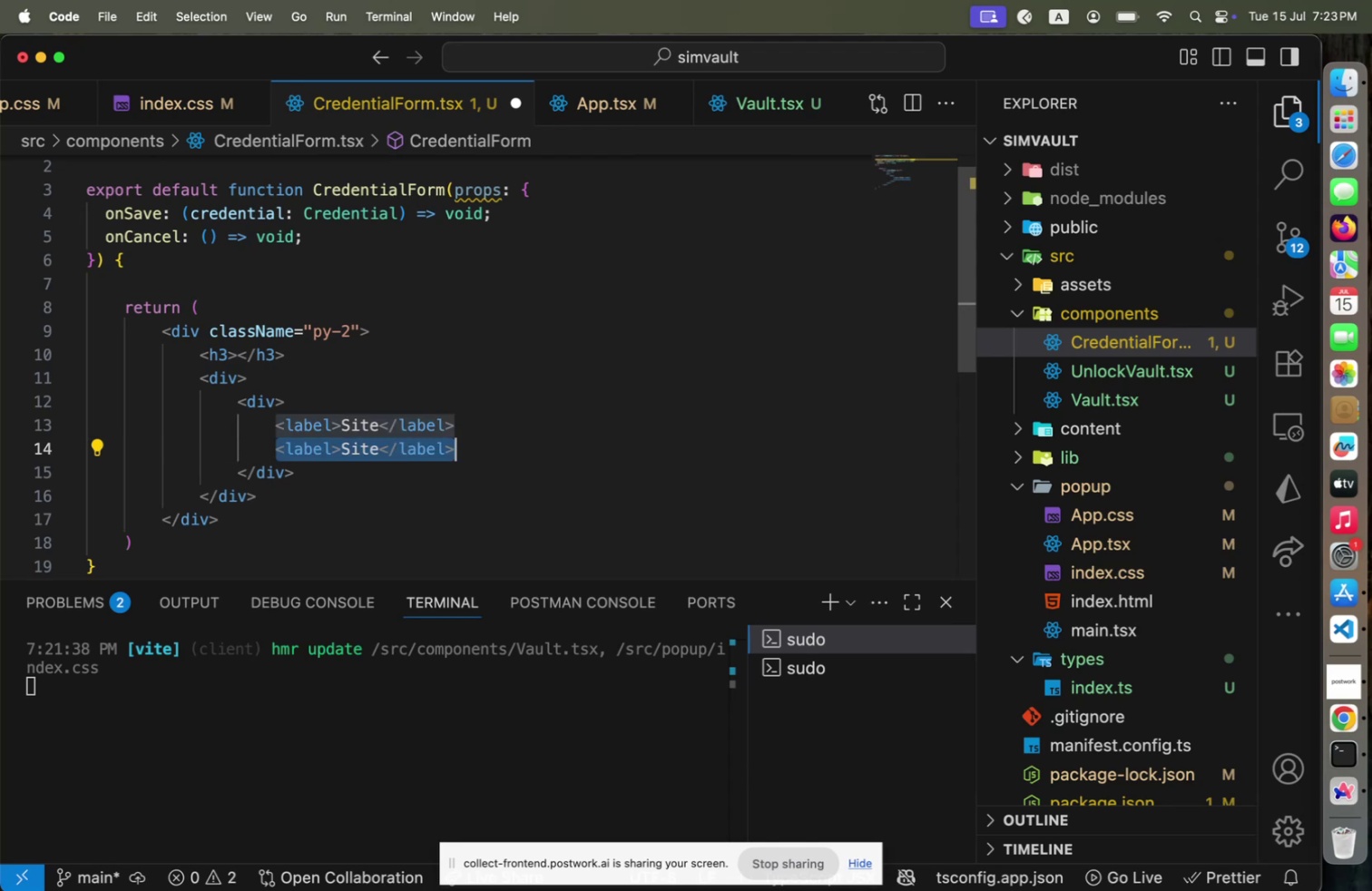 
key(Shift+ShiftLeft)
 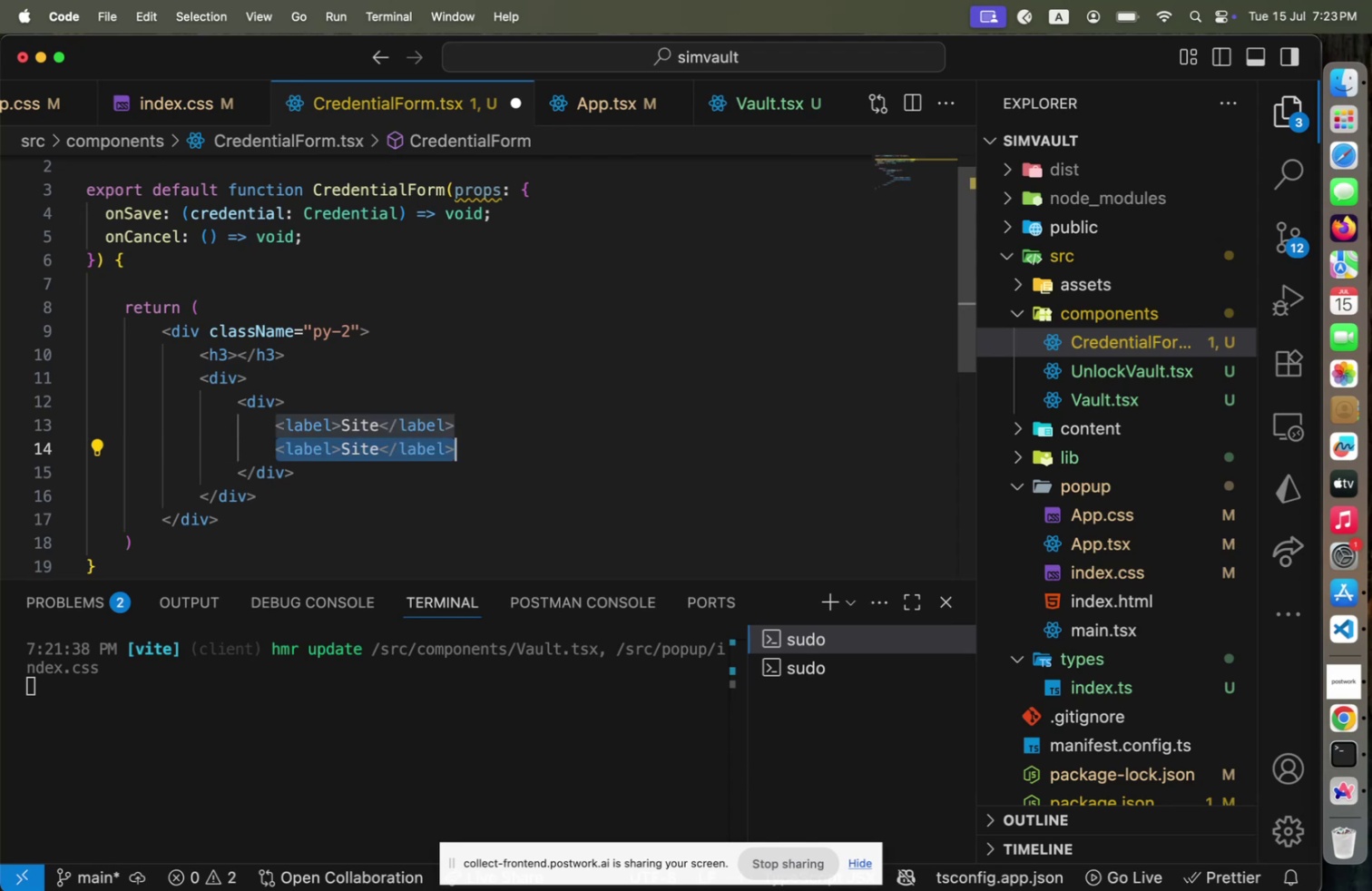 
key(Shift+End)
 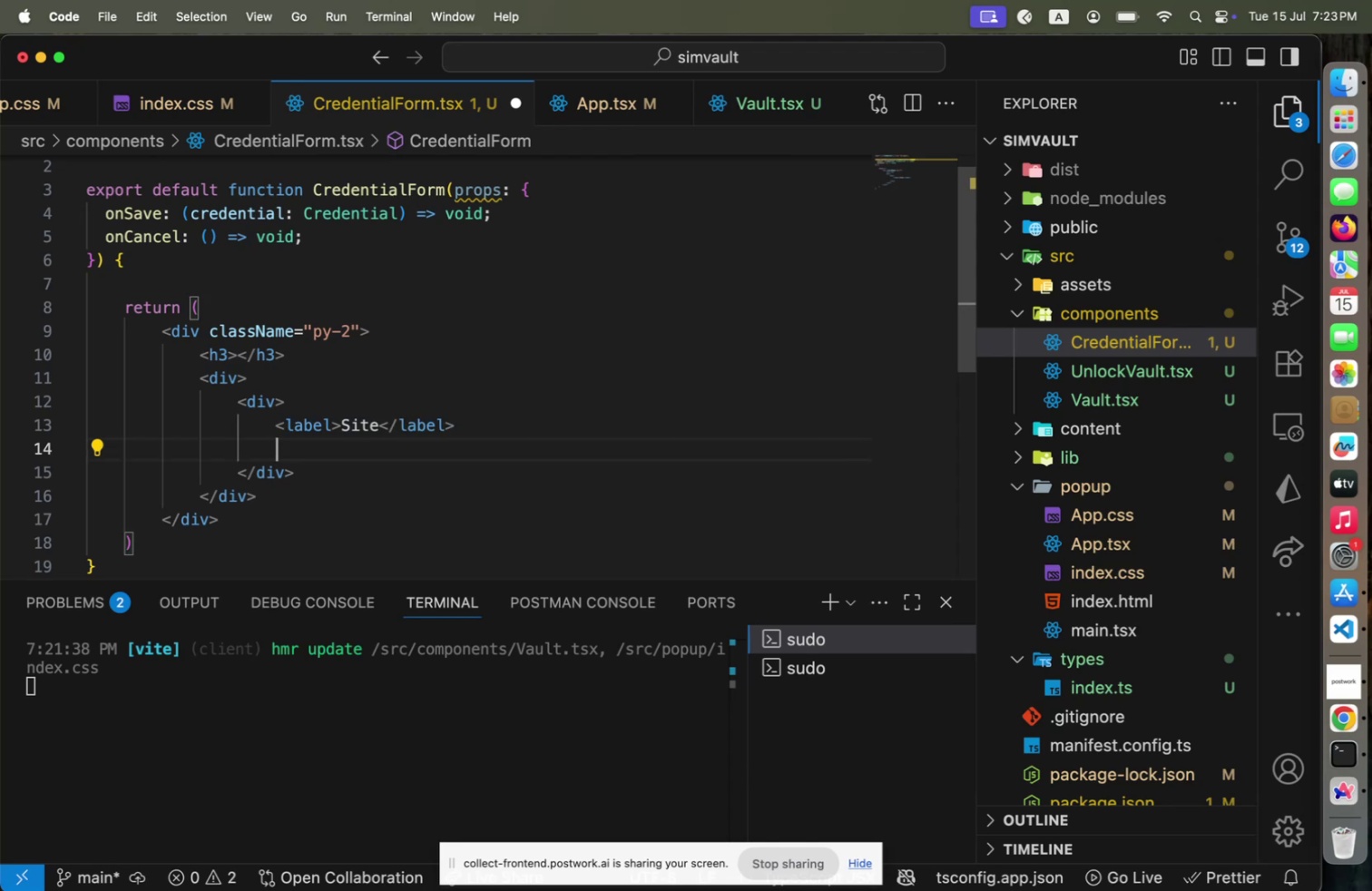 
key(Backspace)
 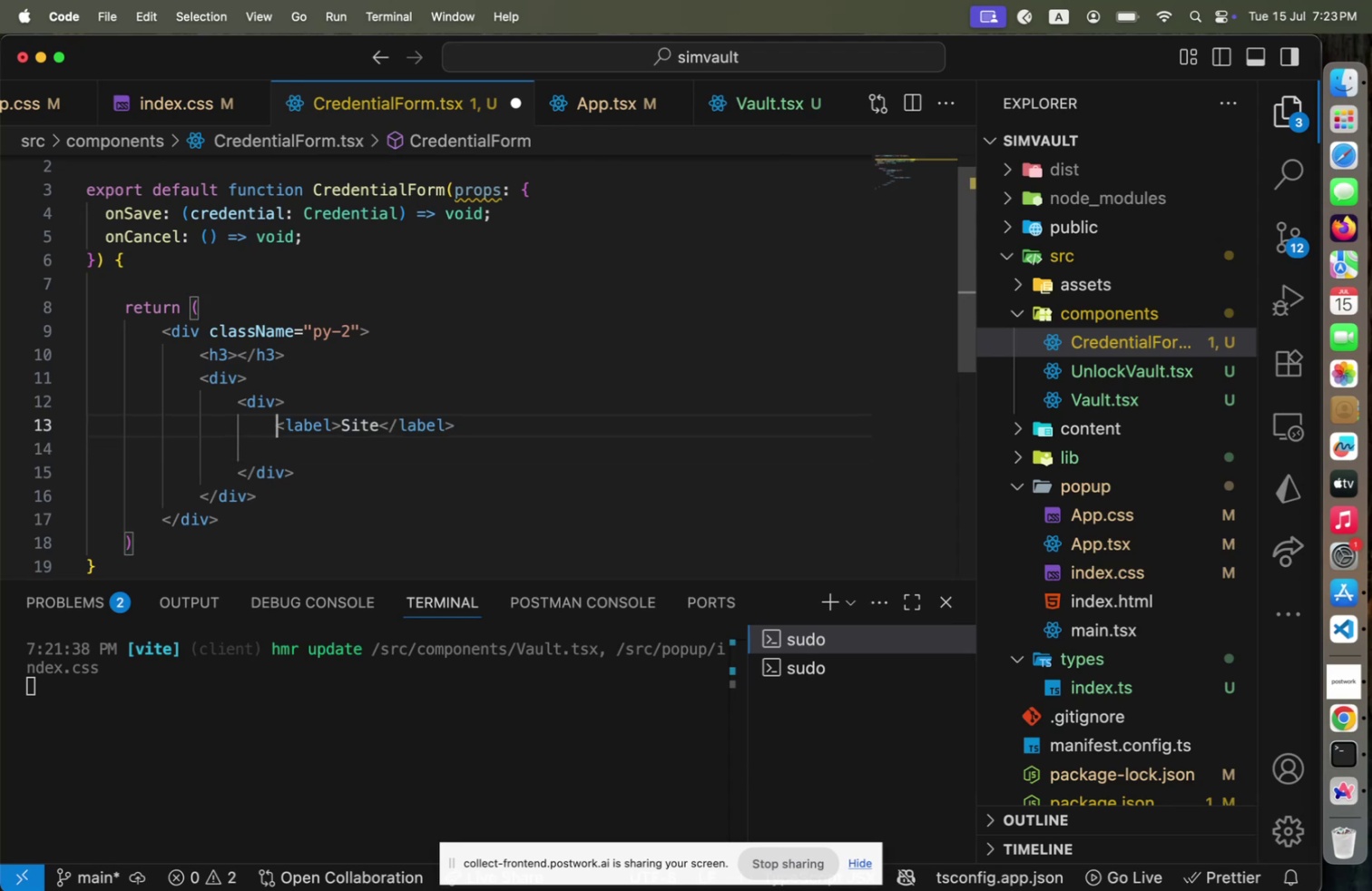 
key(ArrowUp)
 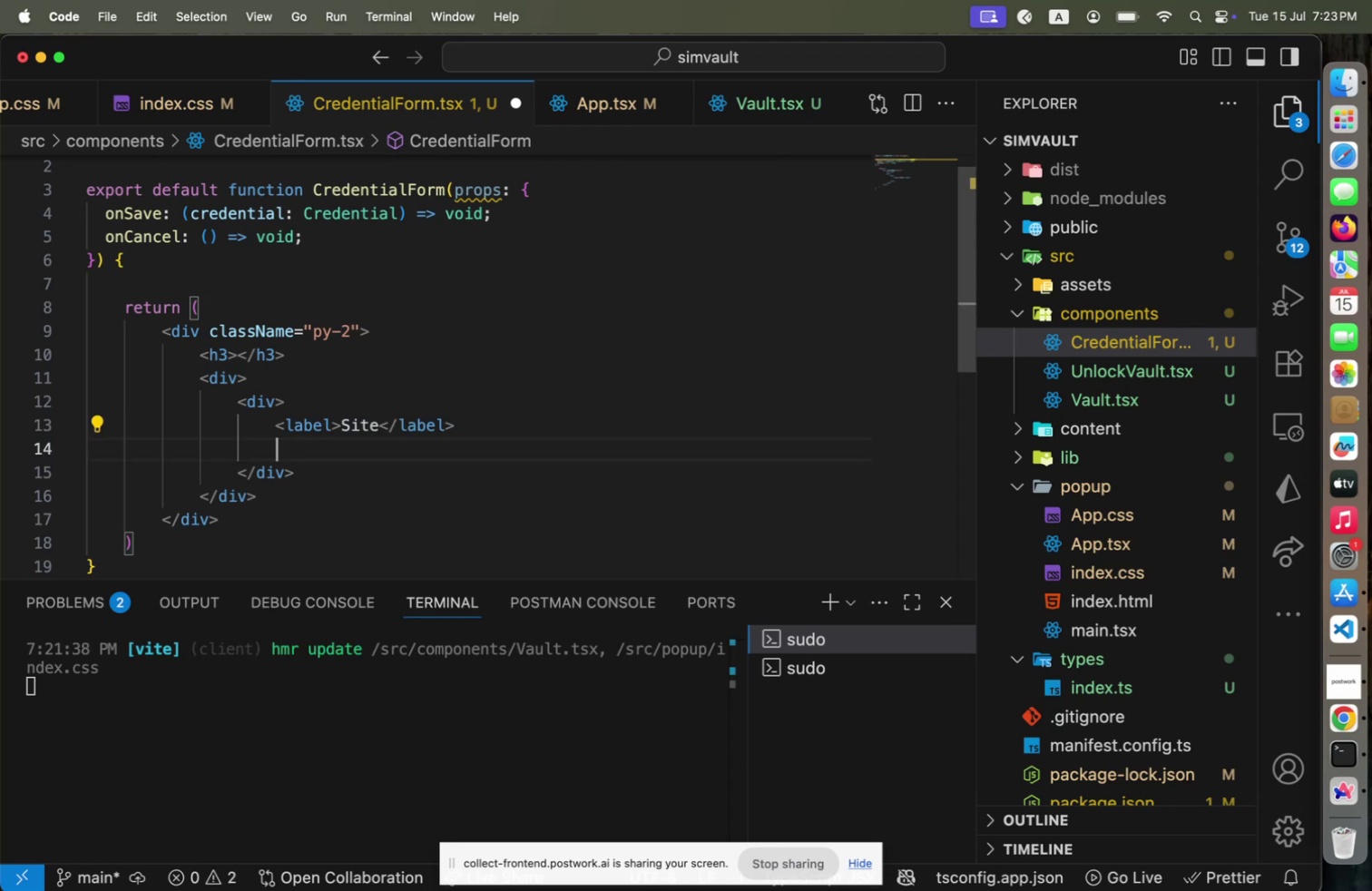 
key(ArrowDown)
 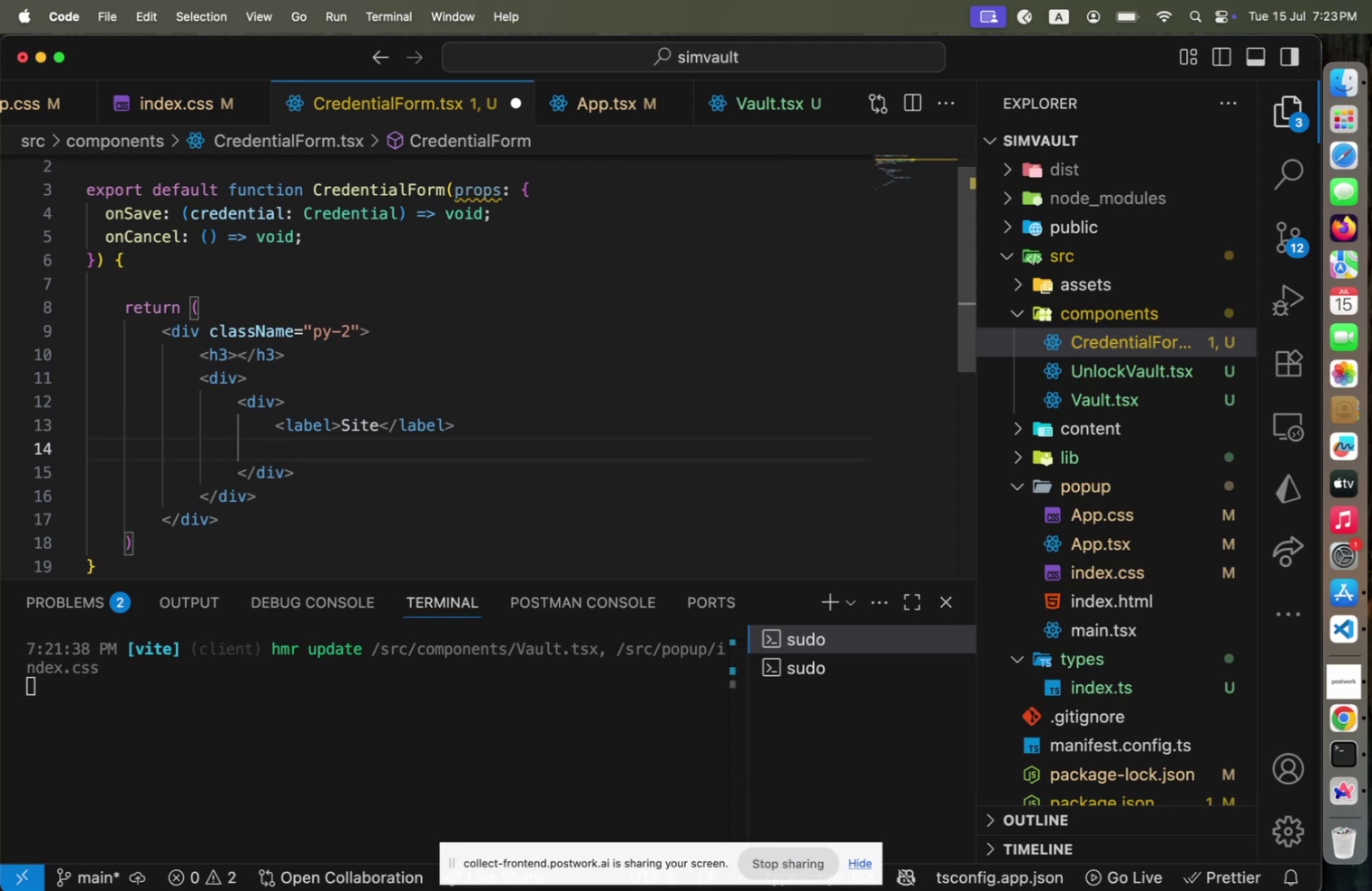 
type(<input />)
 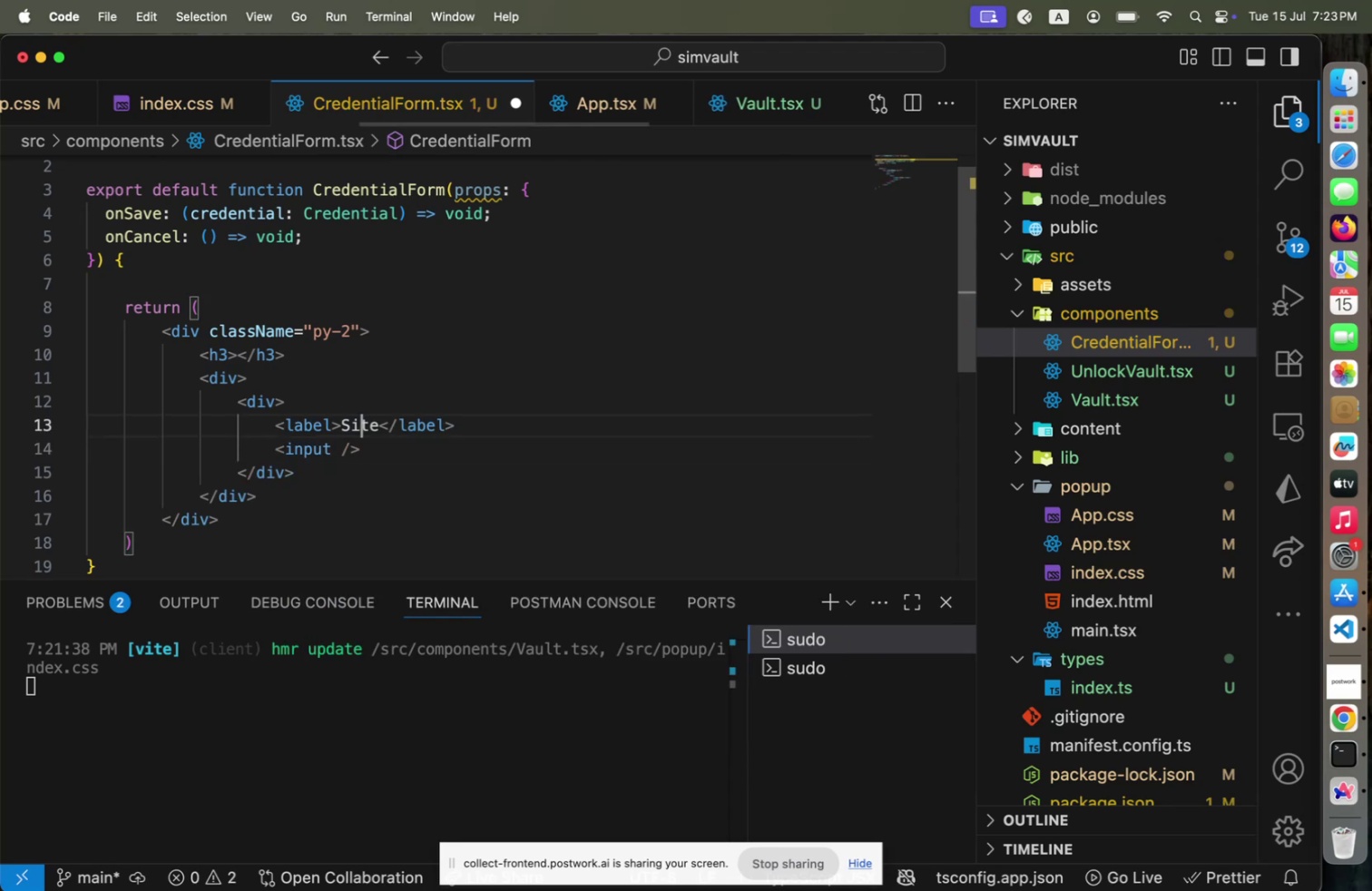 
key(ArrowUp)
 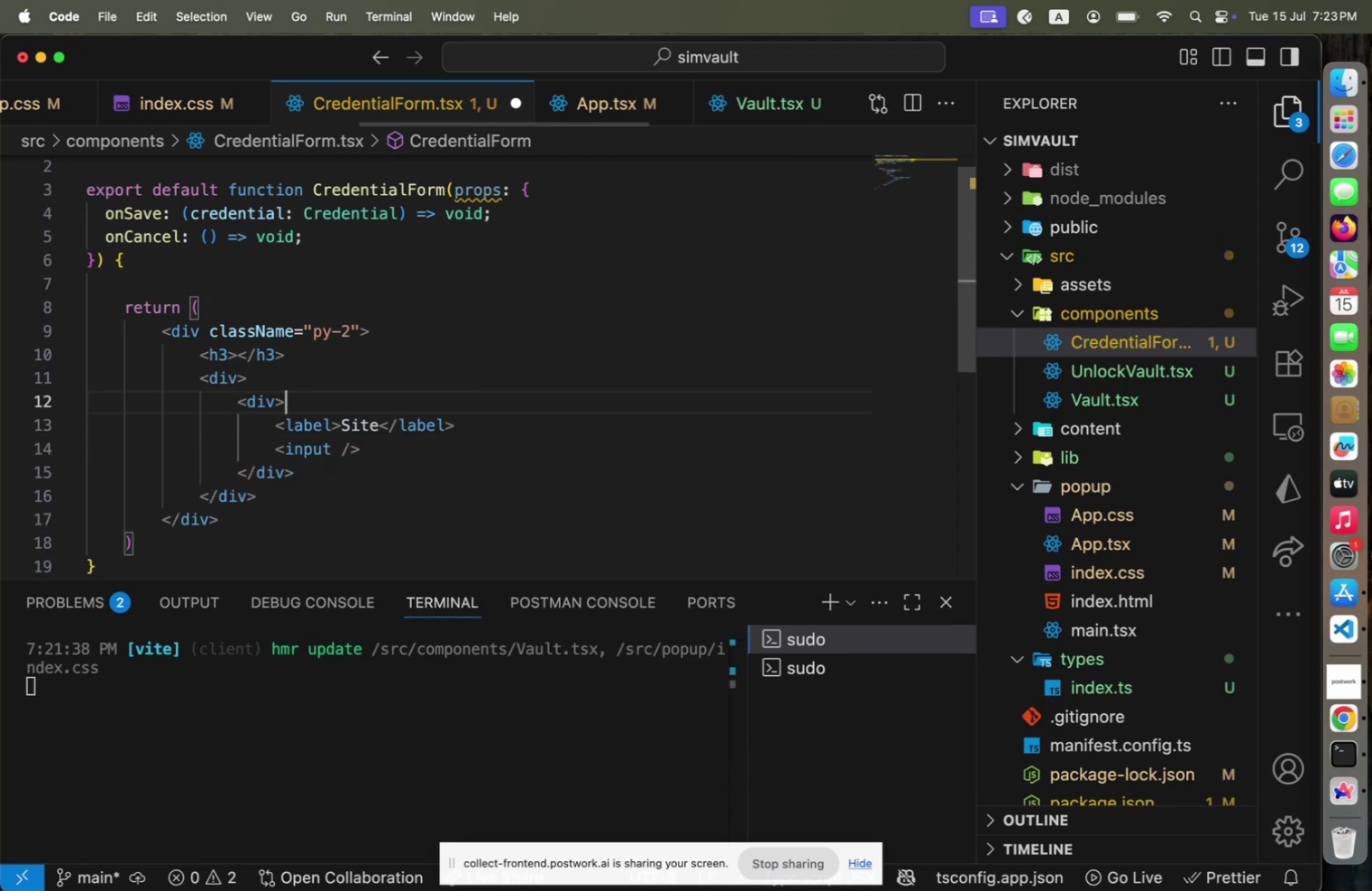 
key(ArrowUp)
 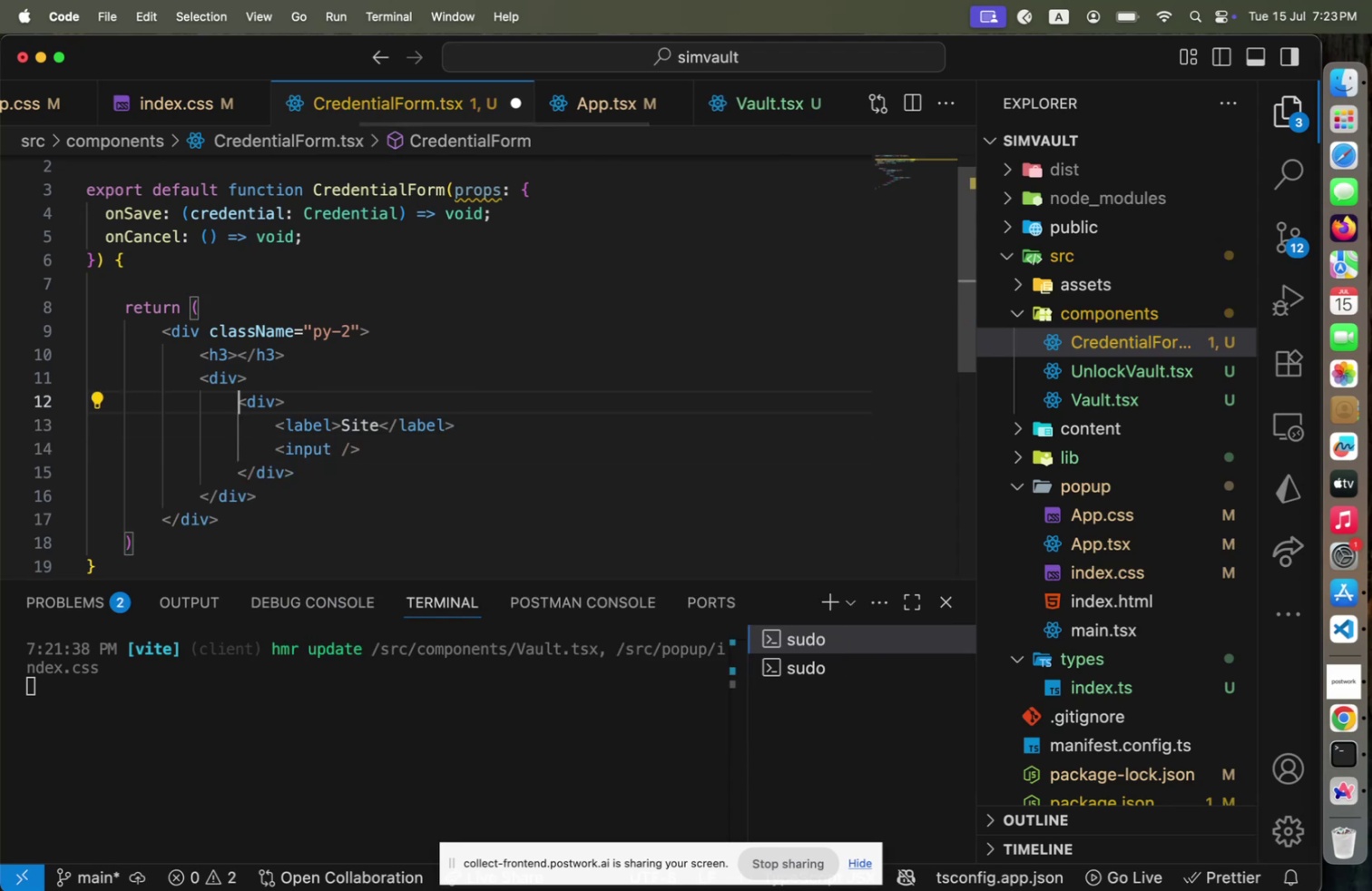 
key(Home)
 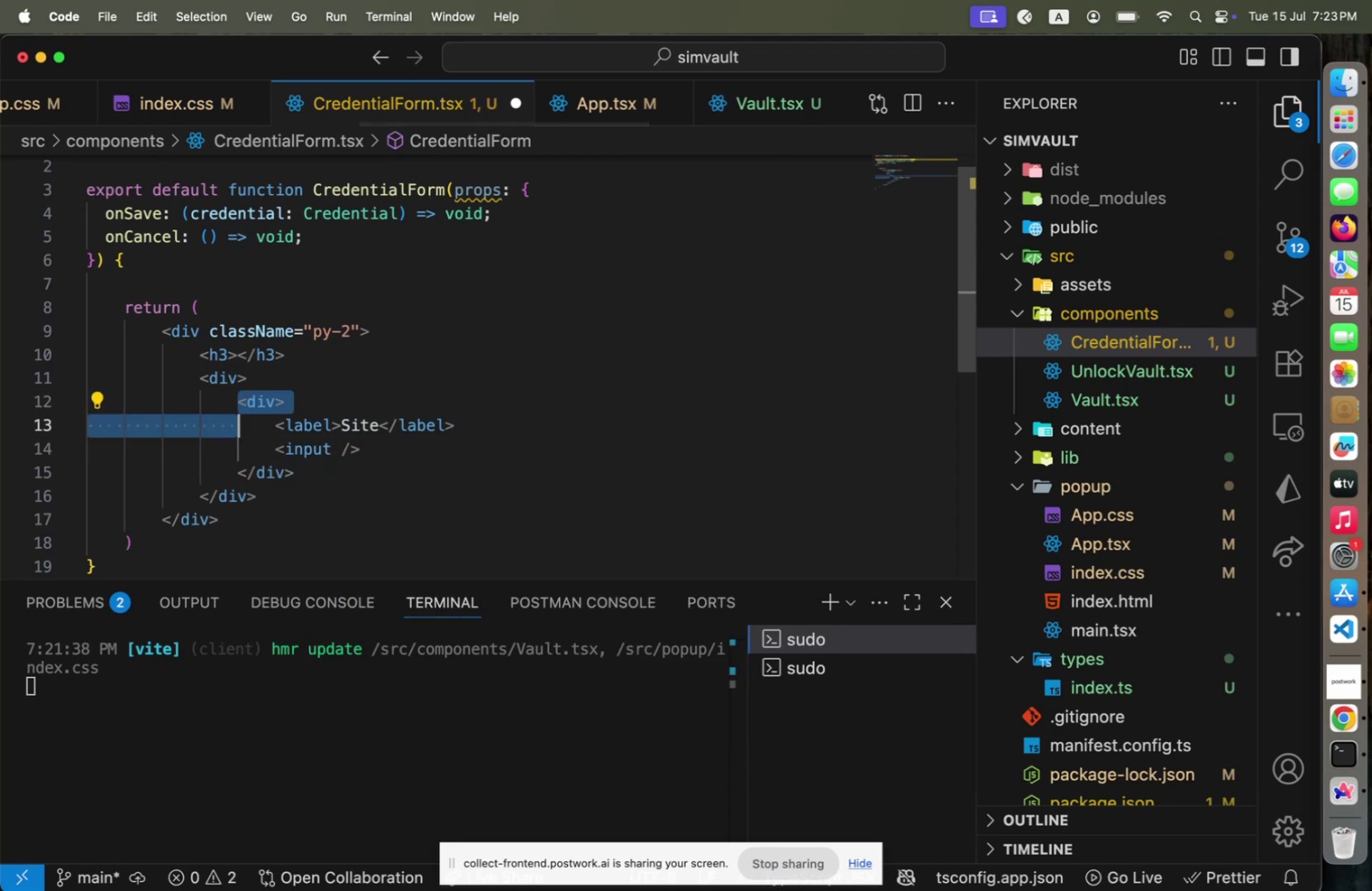 
key(Shift+ArrowDown)
 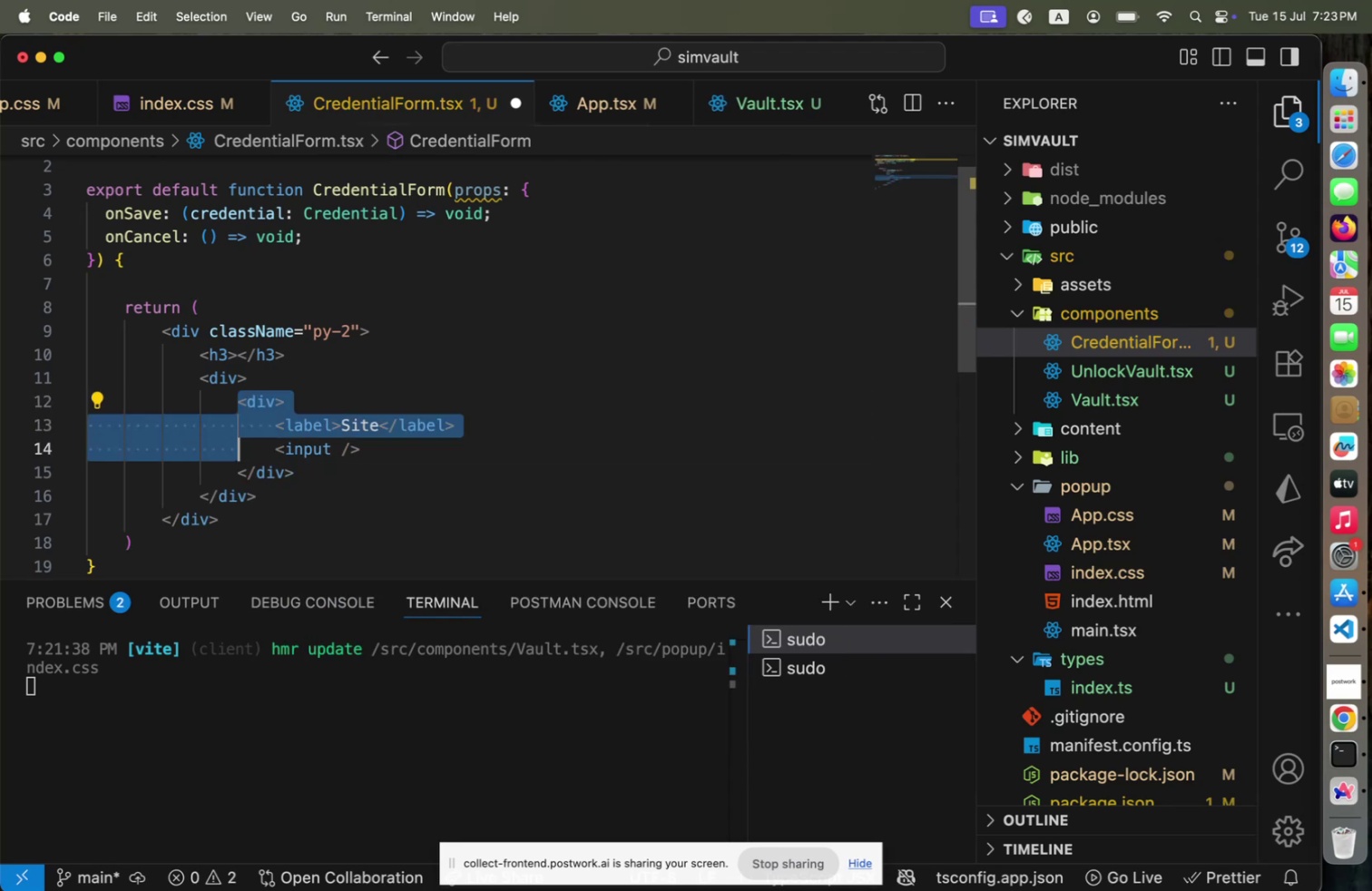 
key(Shift+ArrowDown)
 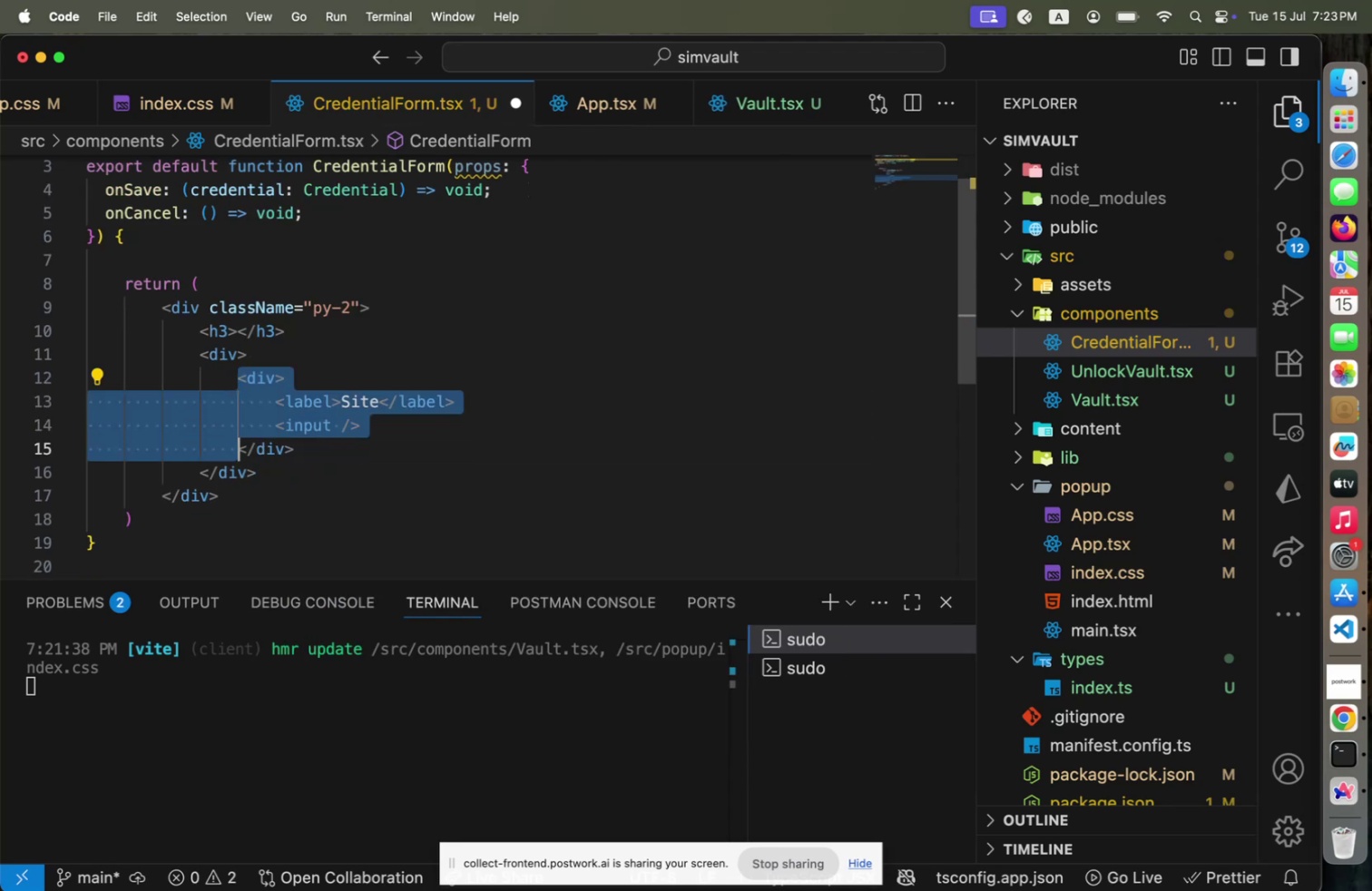 
key(Shift+ArrowDown)
 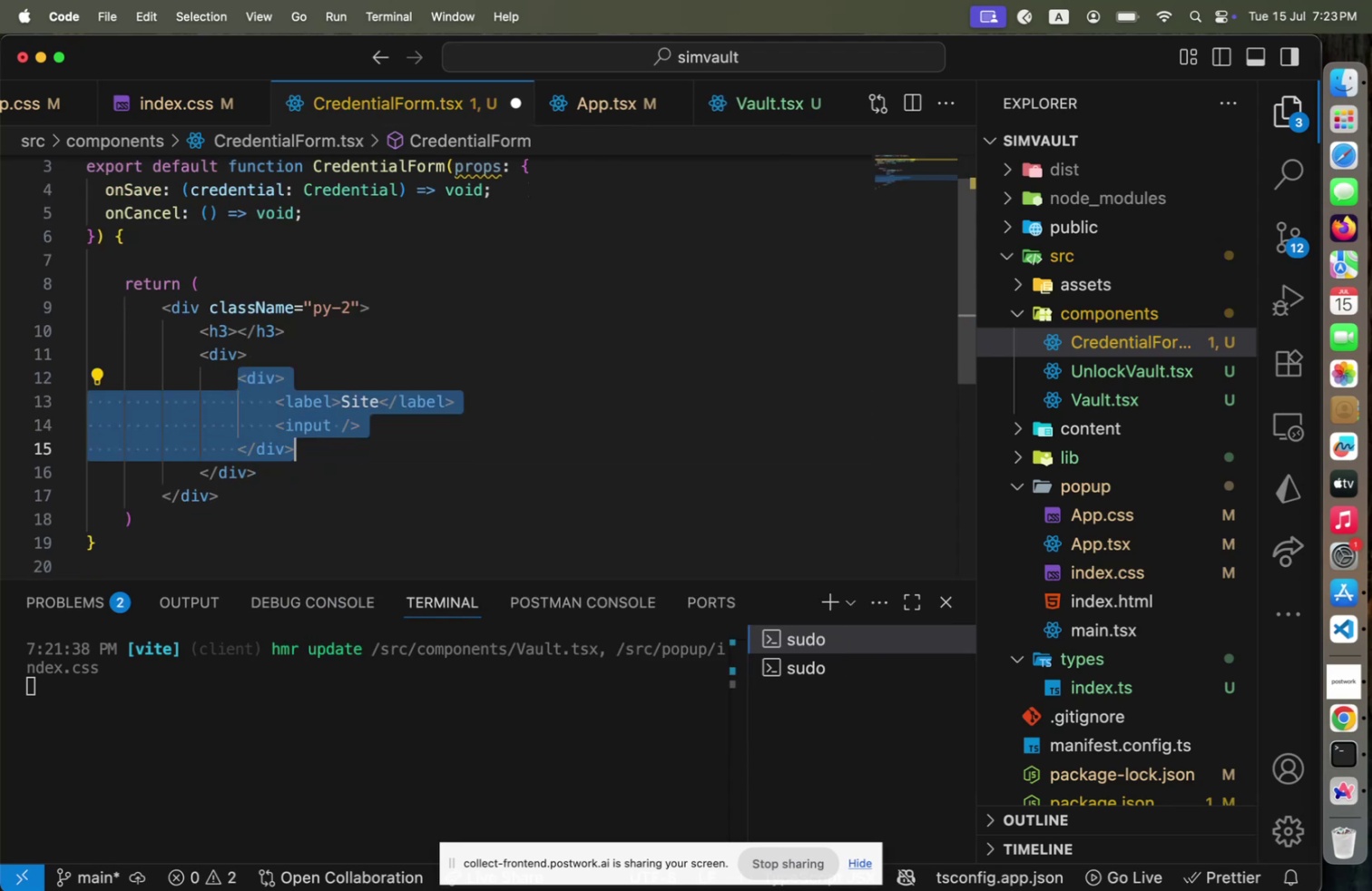 
key(Shift+End)
 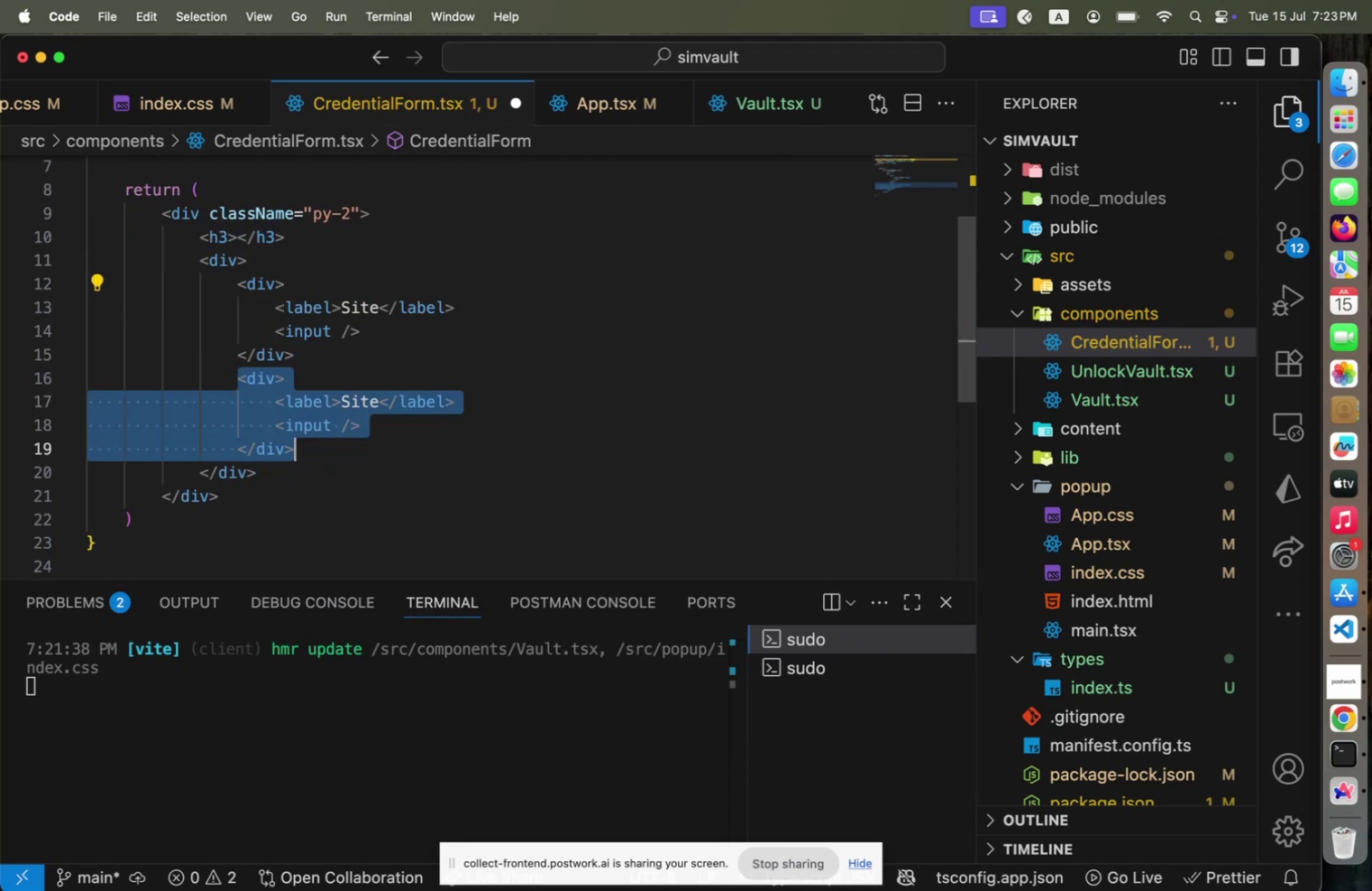 
key(Alt+Shift+ArrowDown)
 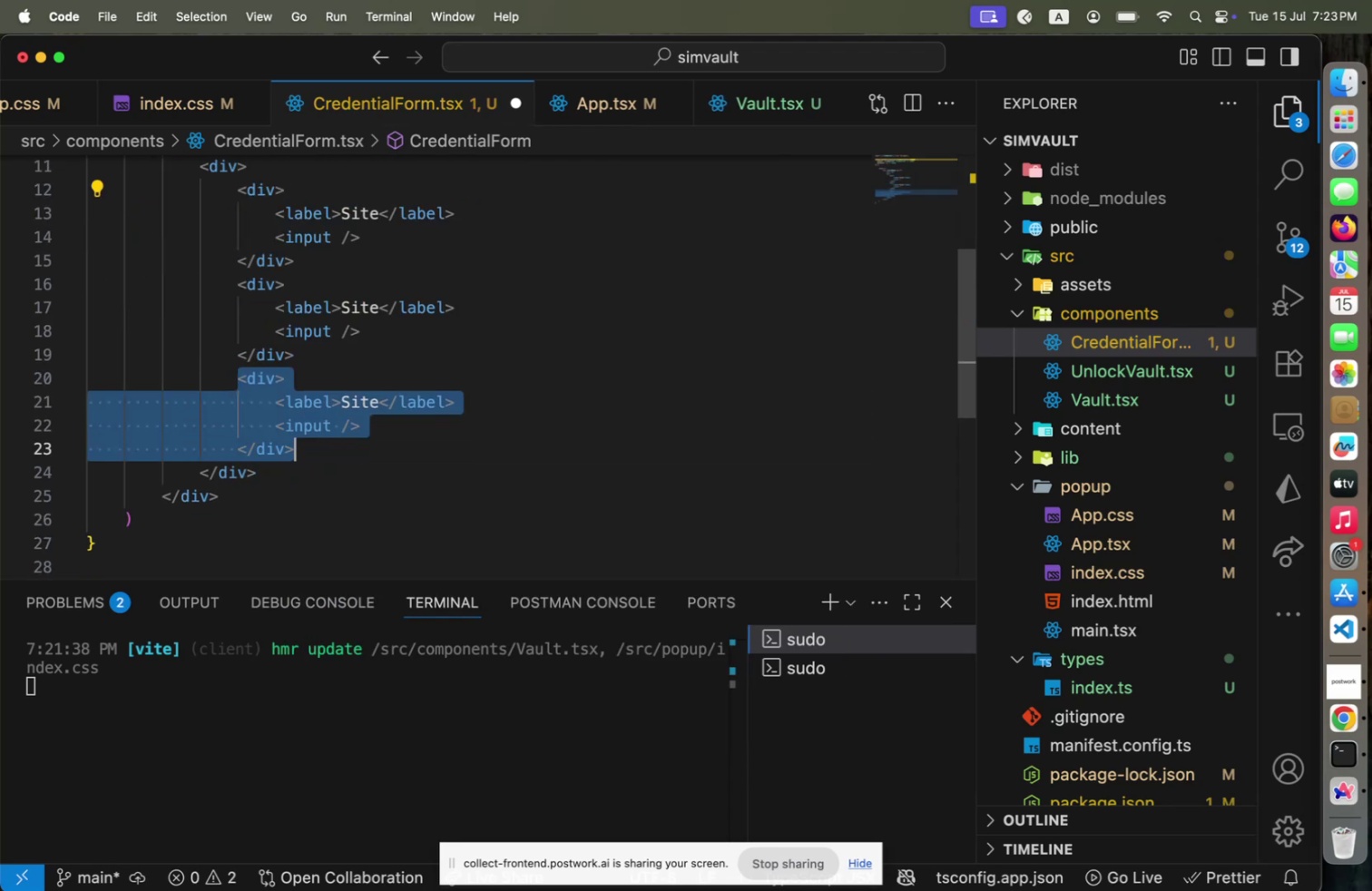 
key(Alt+Shift+ArrowDown)
 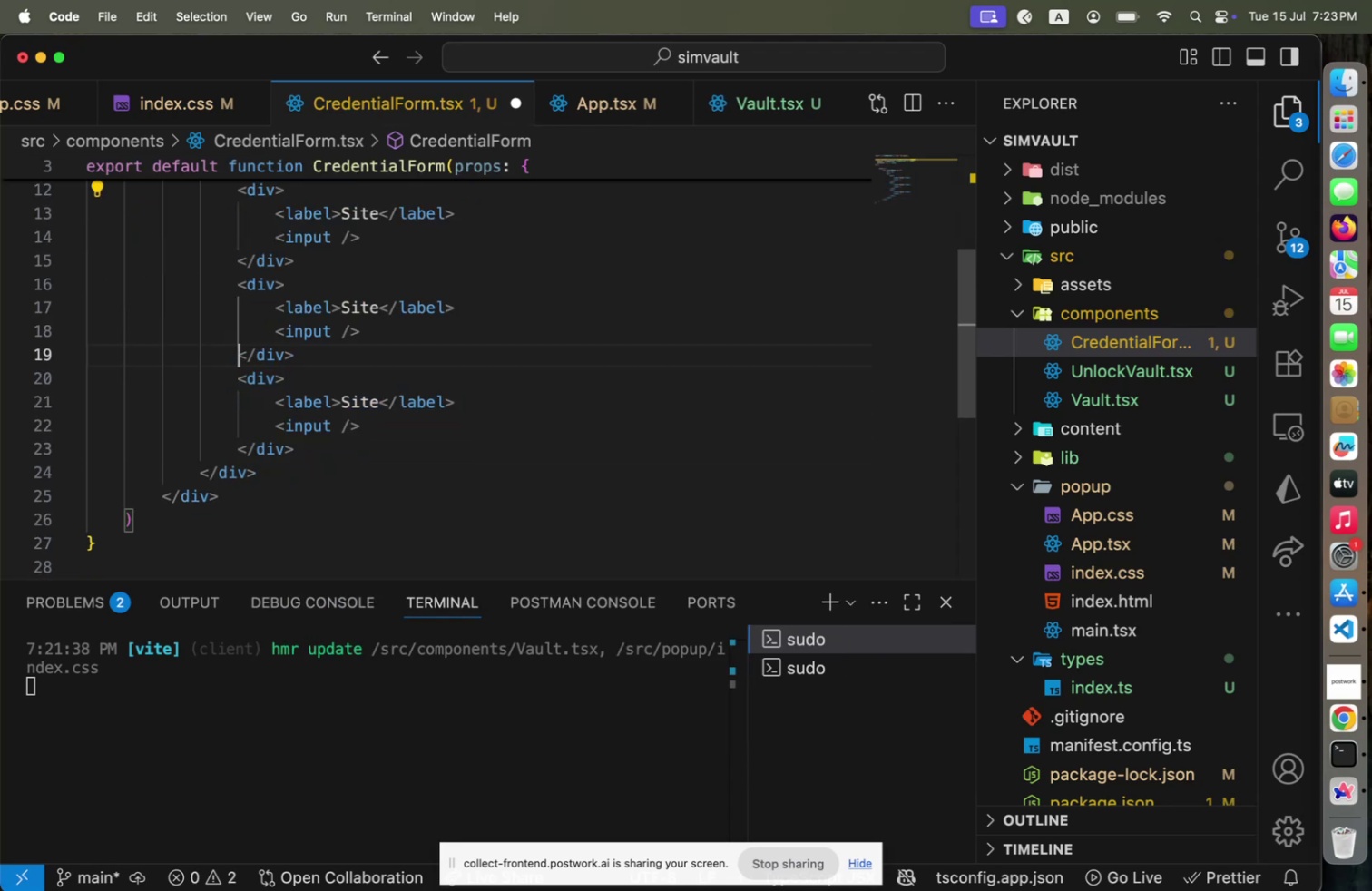 
key(ArrowUp)
 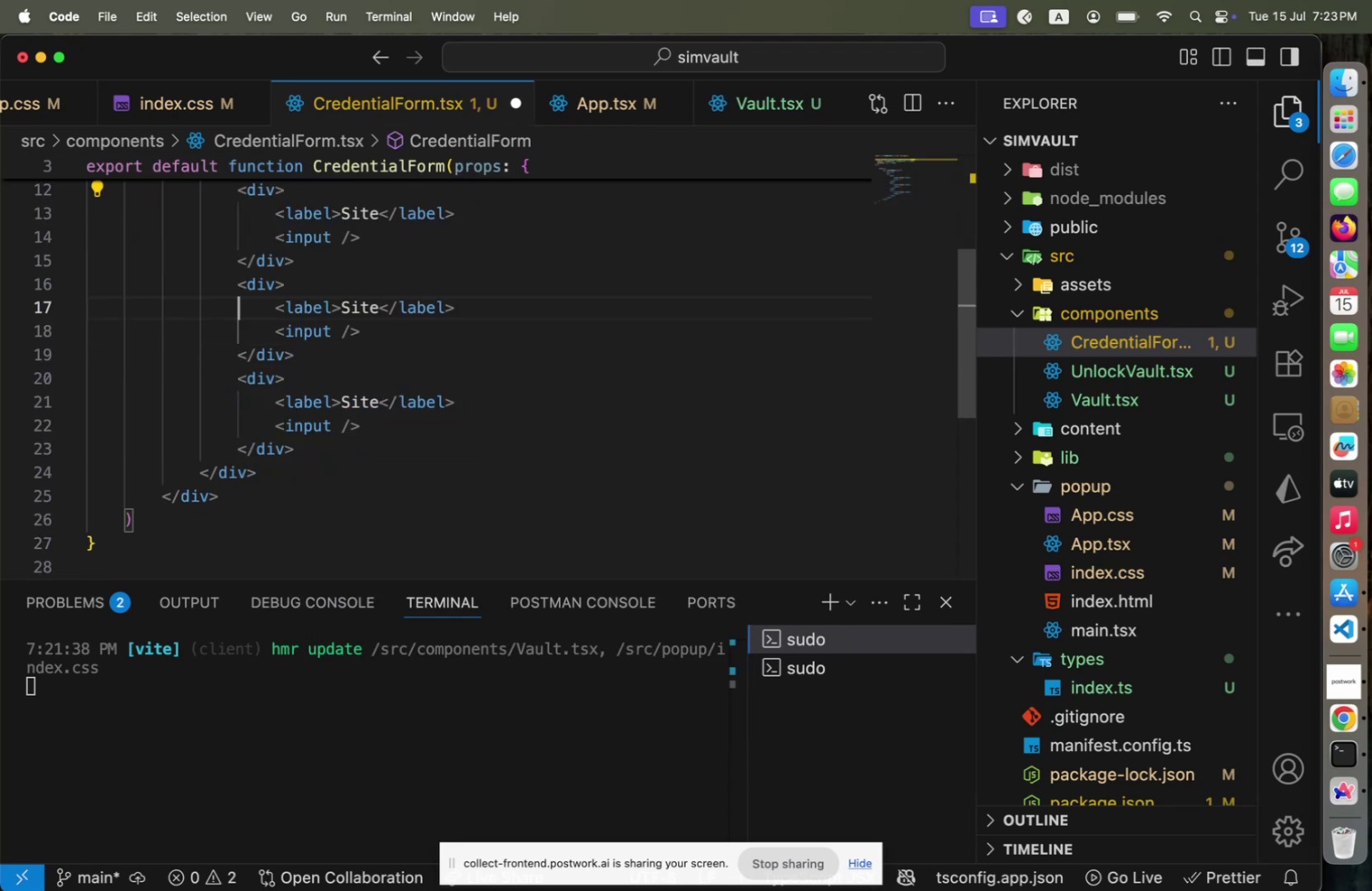 
key(ArrowUp)
 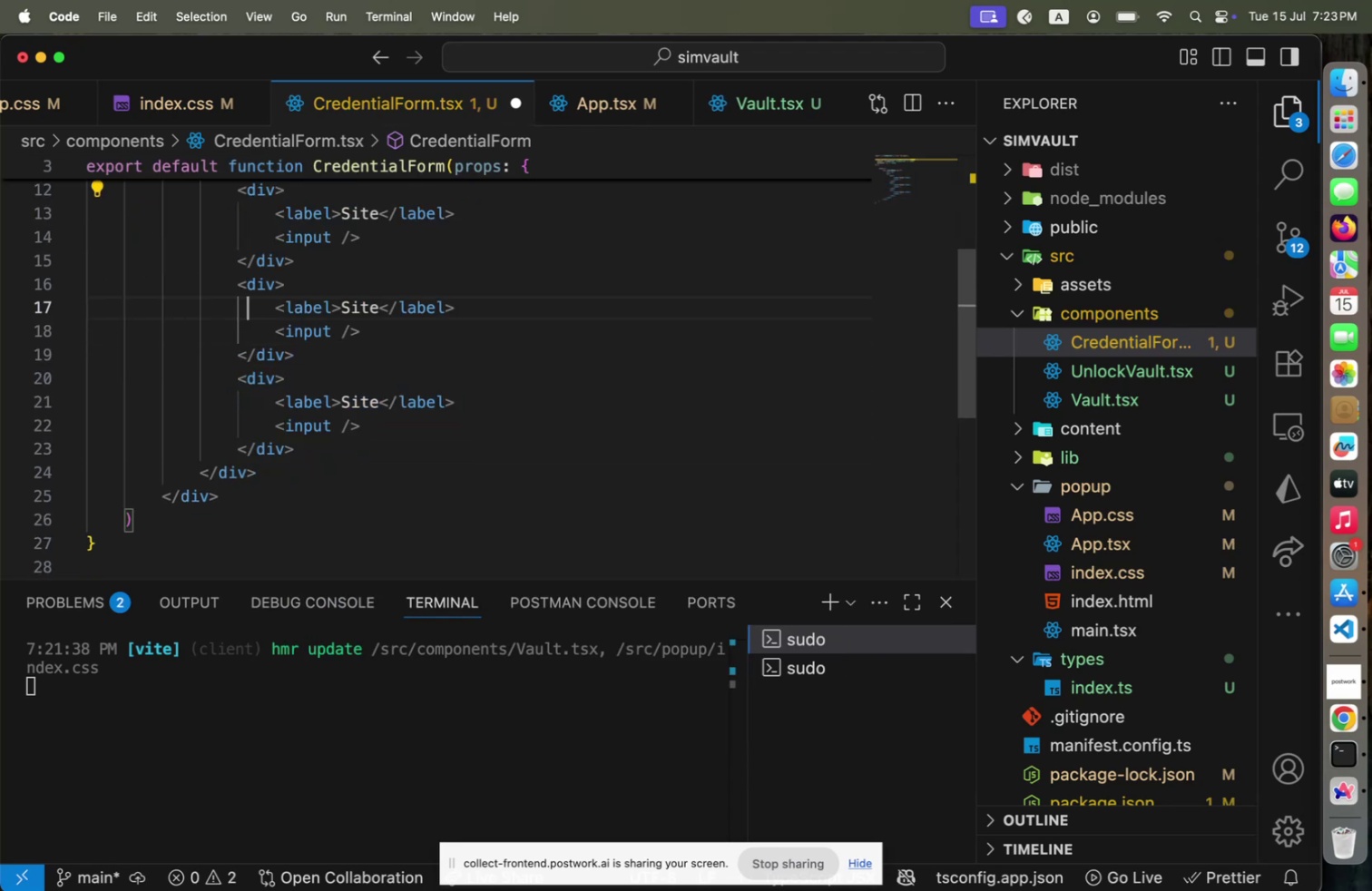 
key(ArrowUp)
 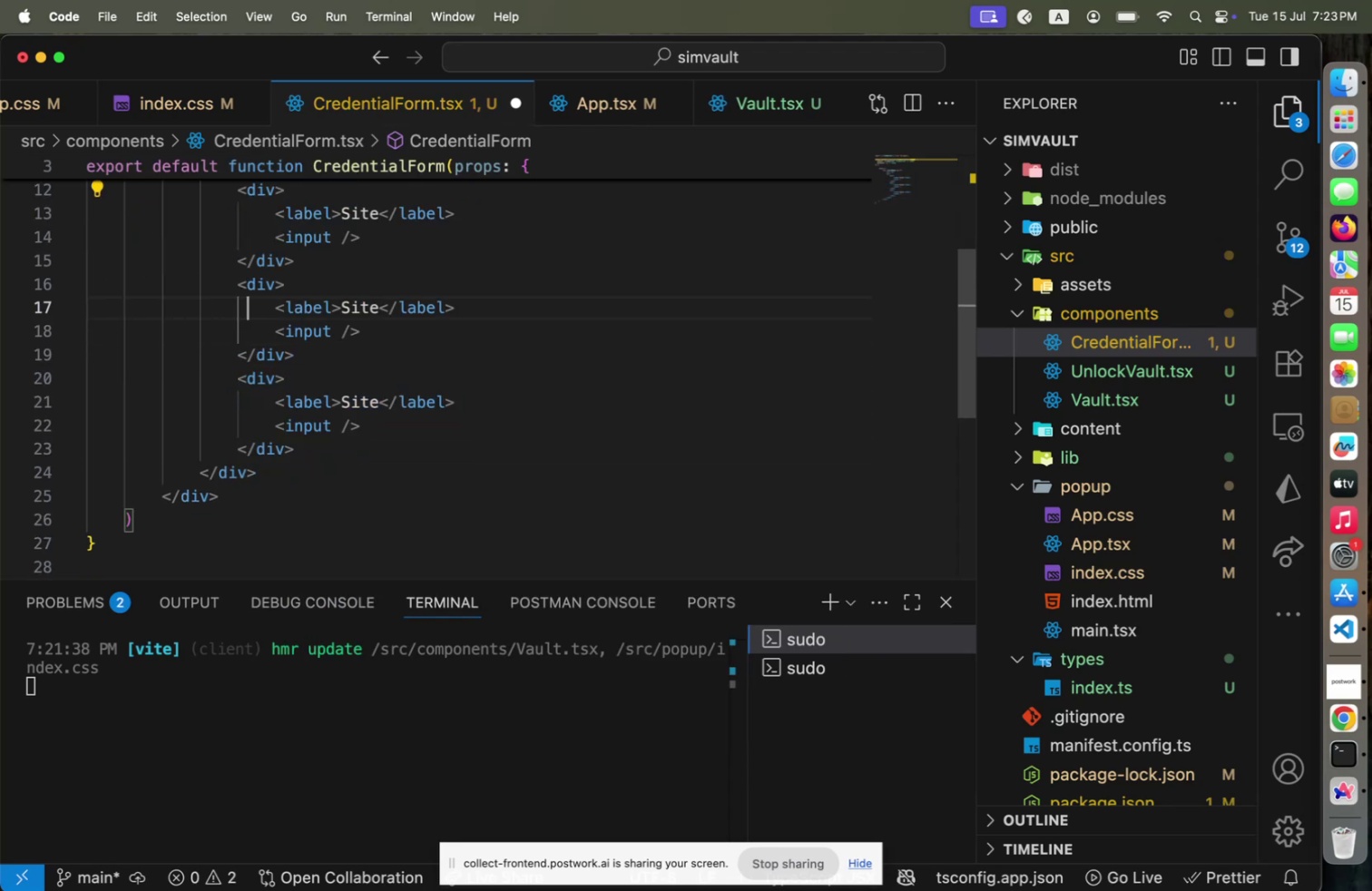 
key(ArrowRight)
 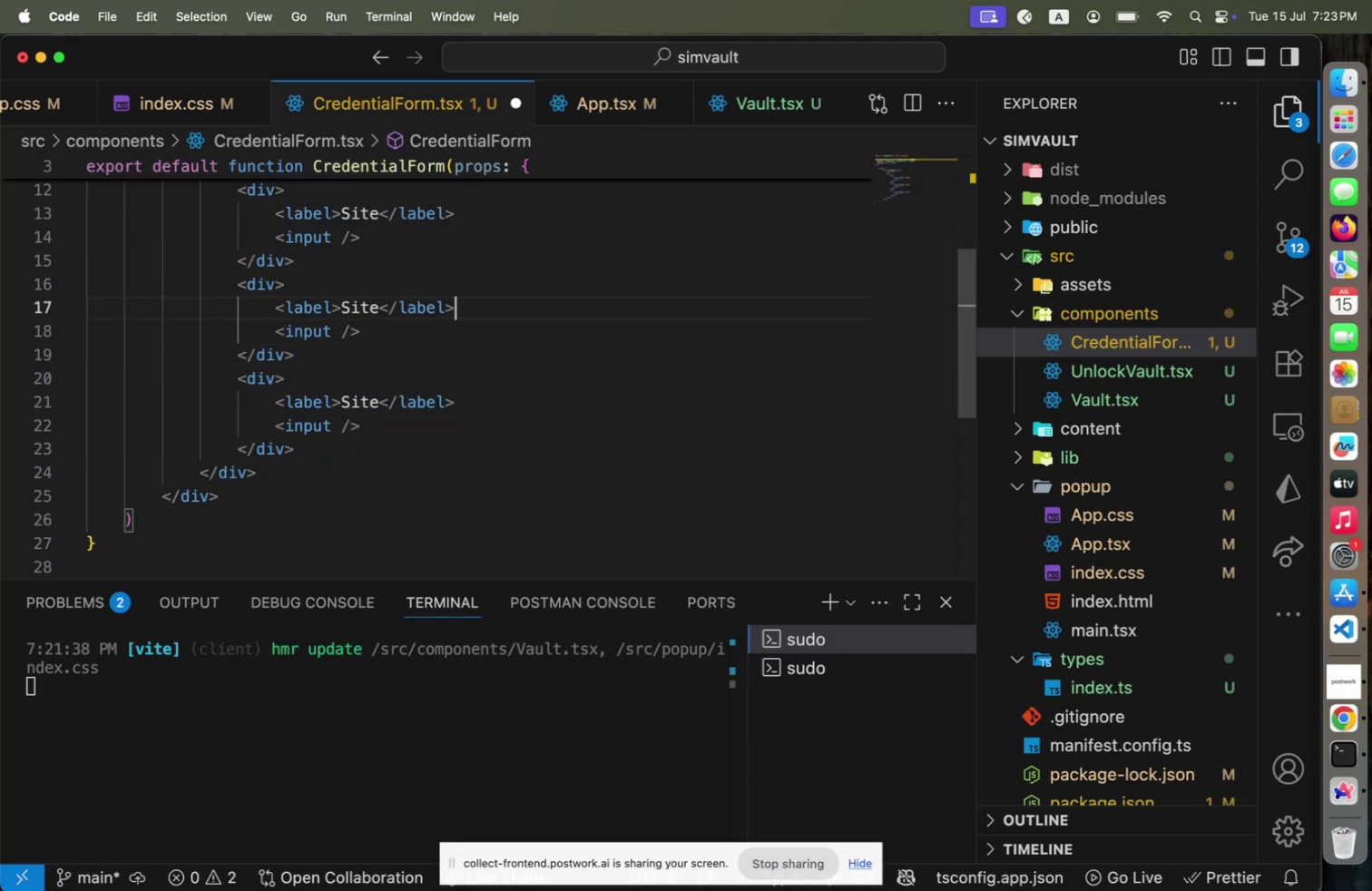 
type([End][End])
key(Backspace)
key(Backspace)
key(Backspace)
key(Backspace)
type(Username)
 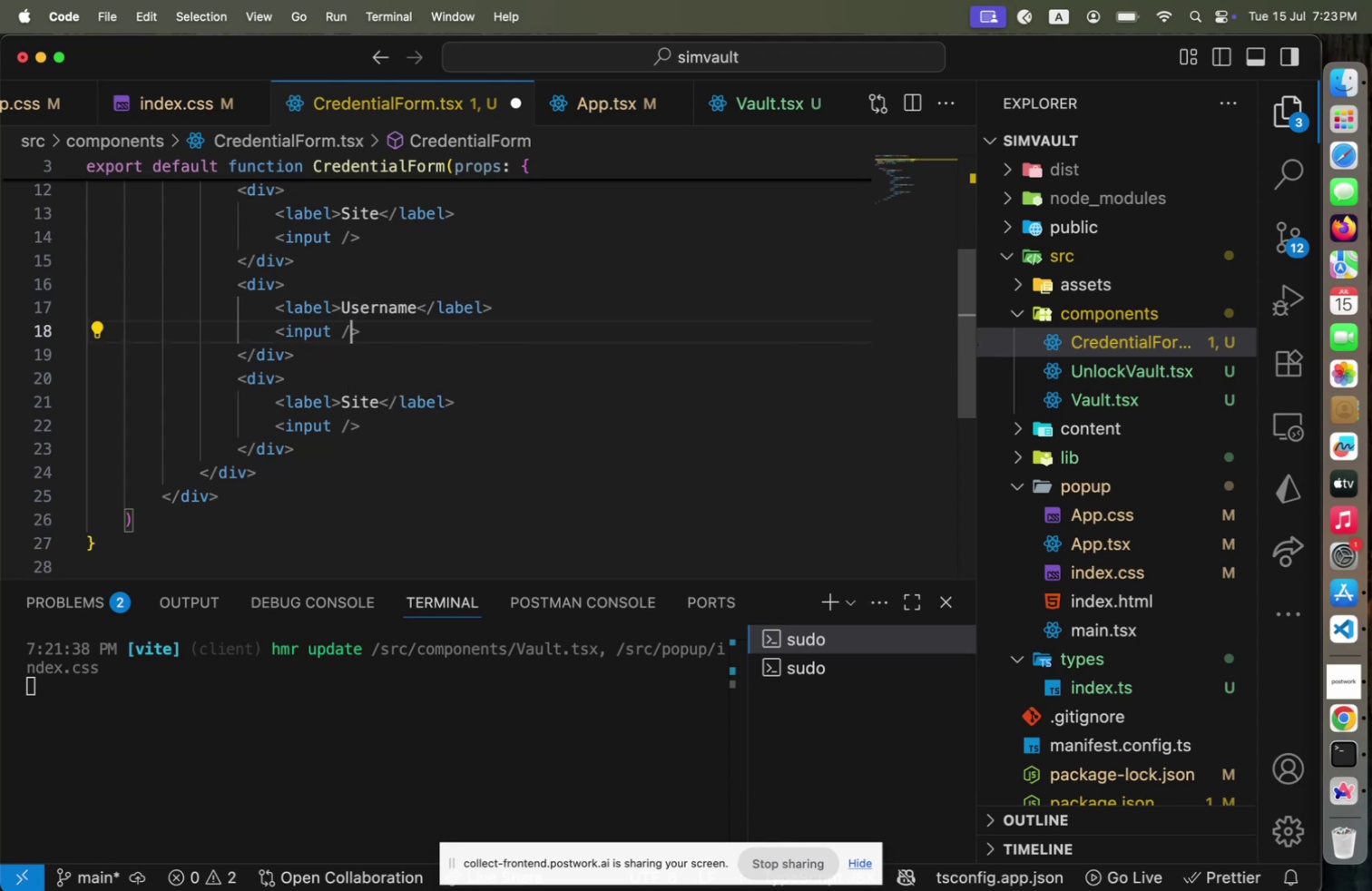 
hold_key(key=ArrowLeft, duration=1.0)
 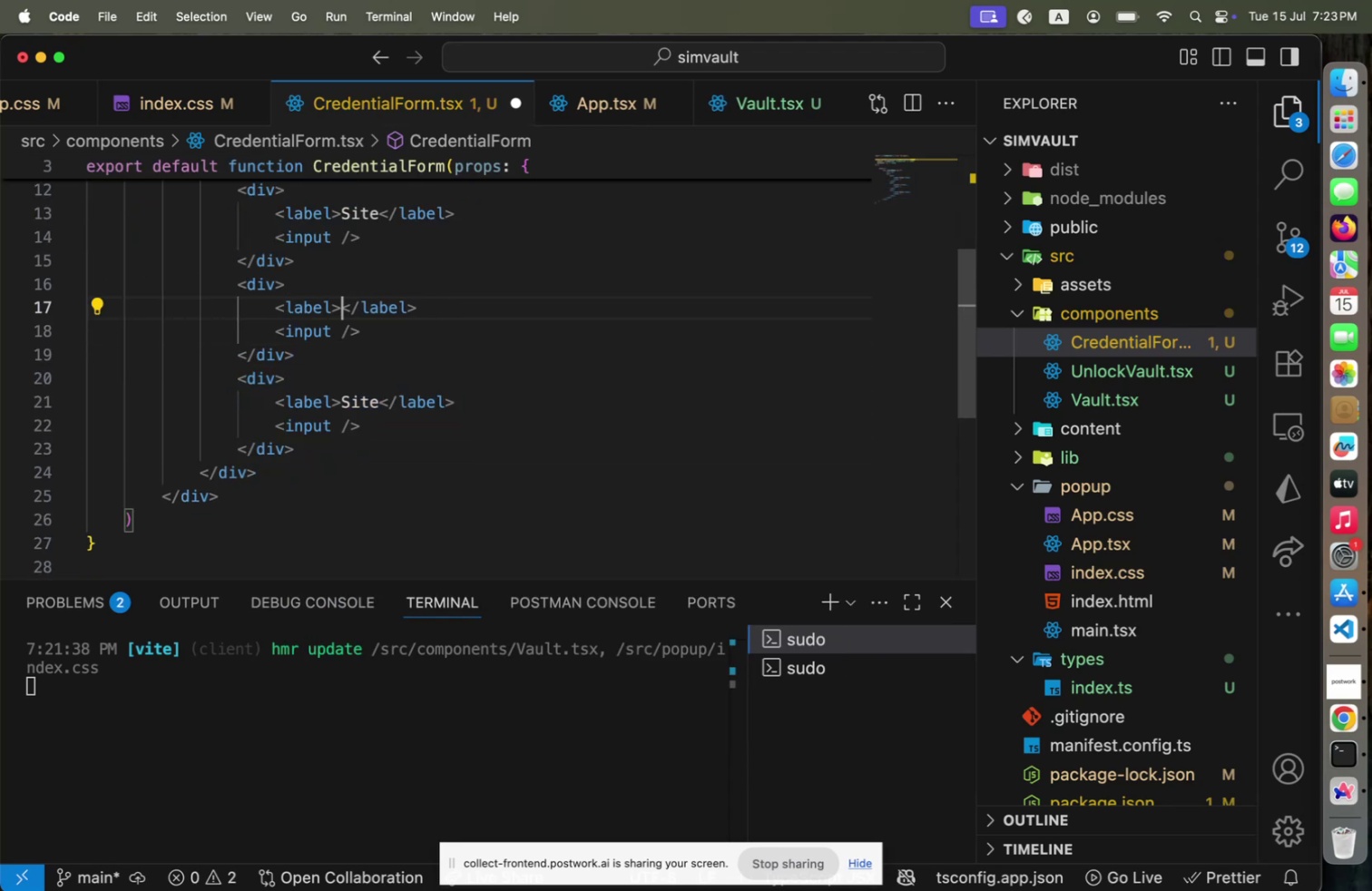 
key(ArrowRight)
 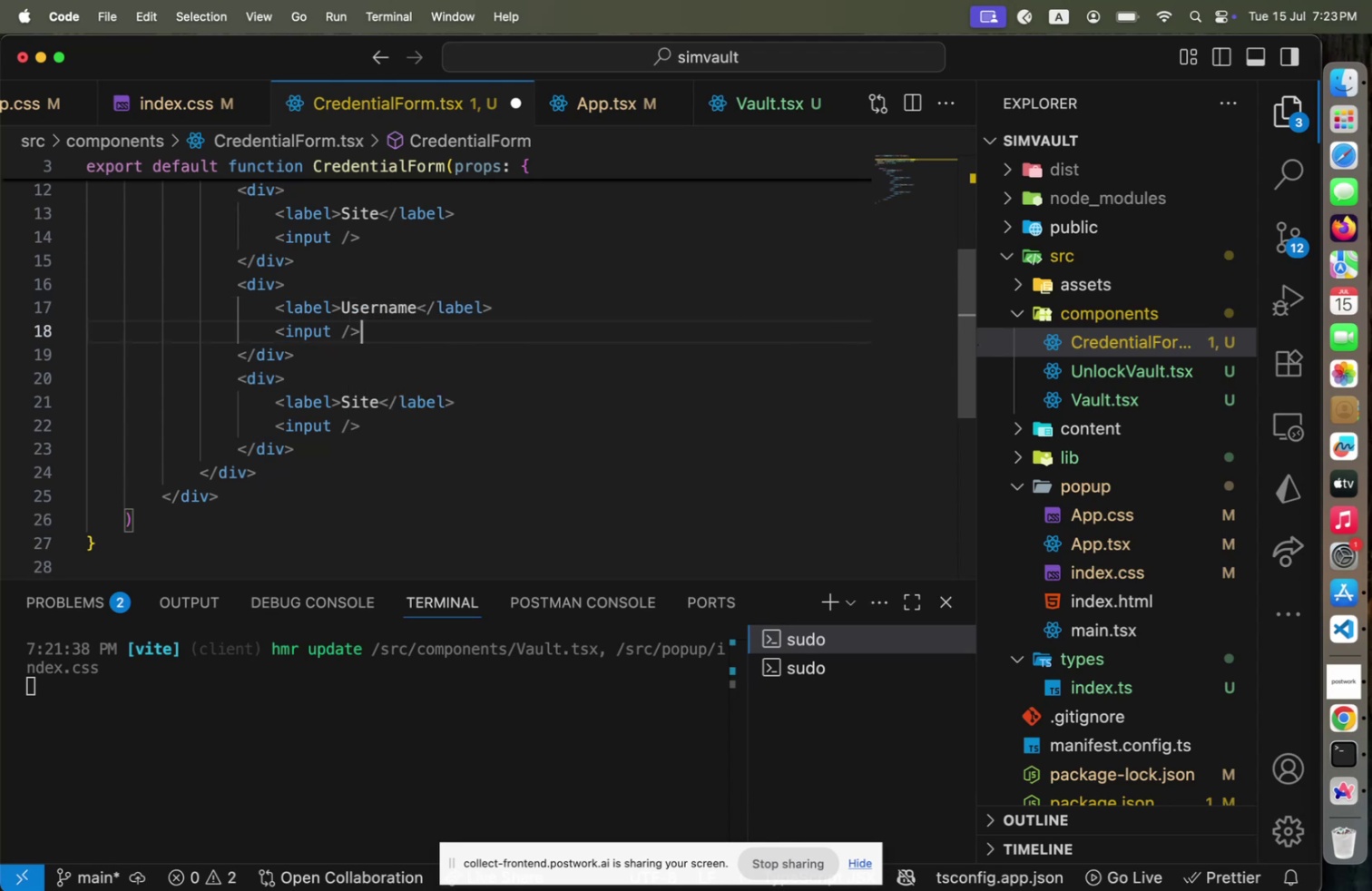 
key(ArrowDown)
 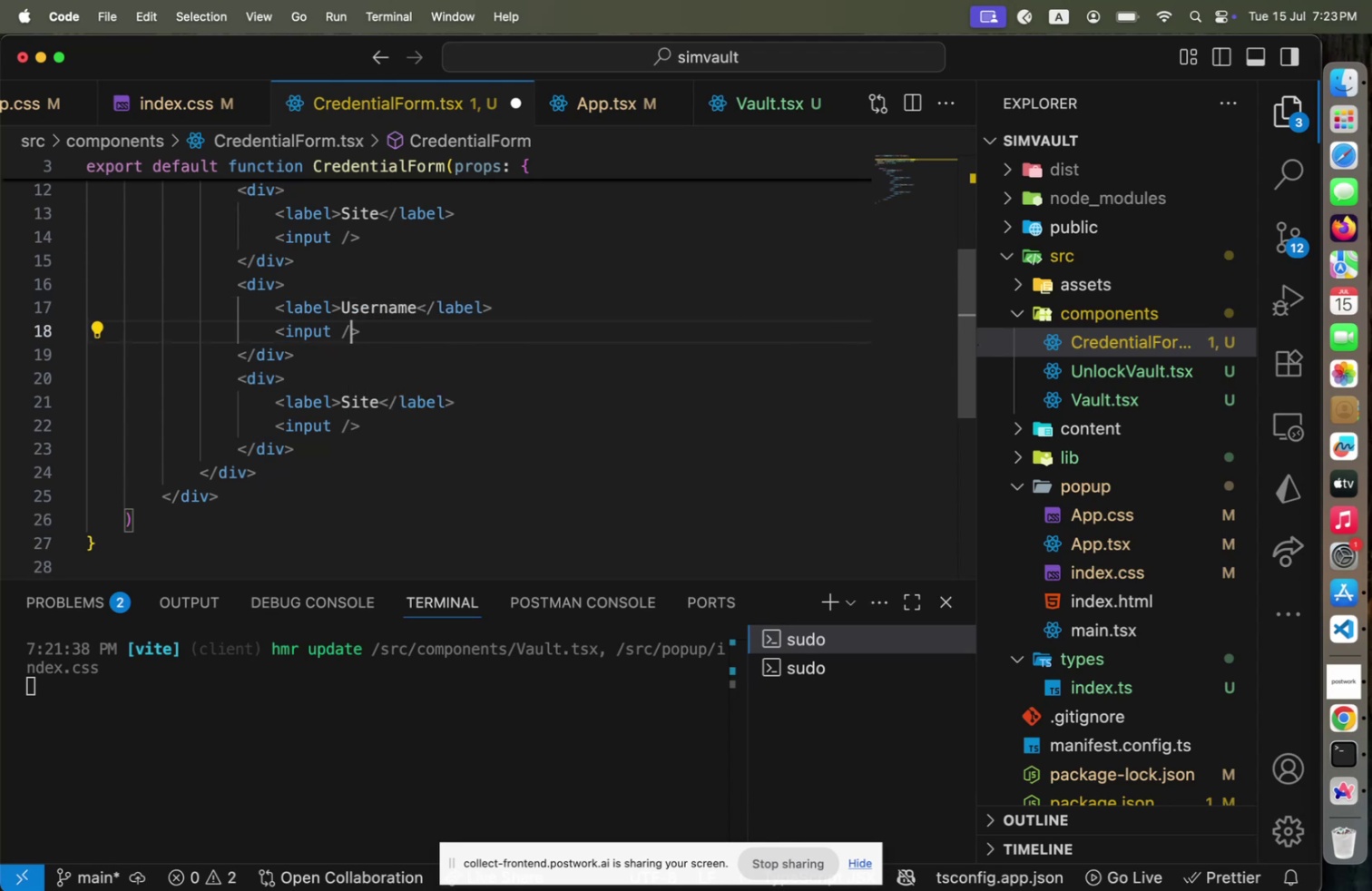 
key(ArrowLeft)
 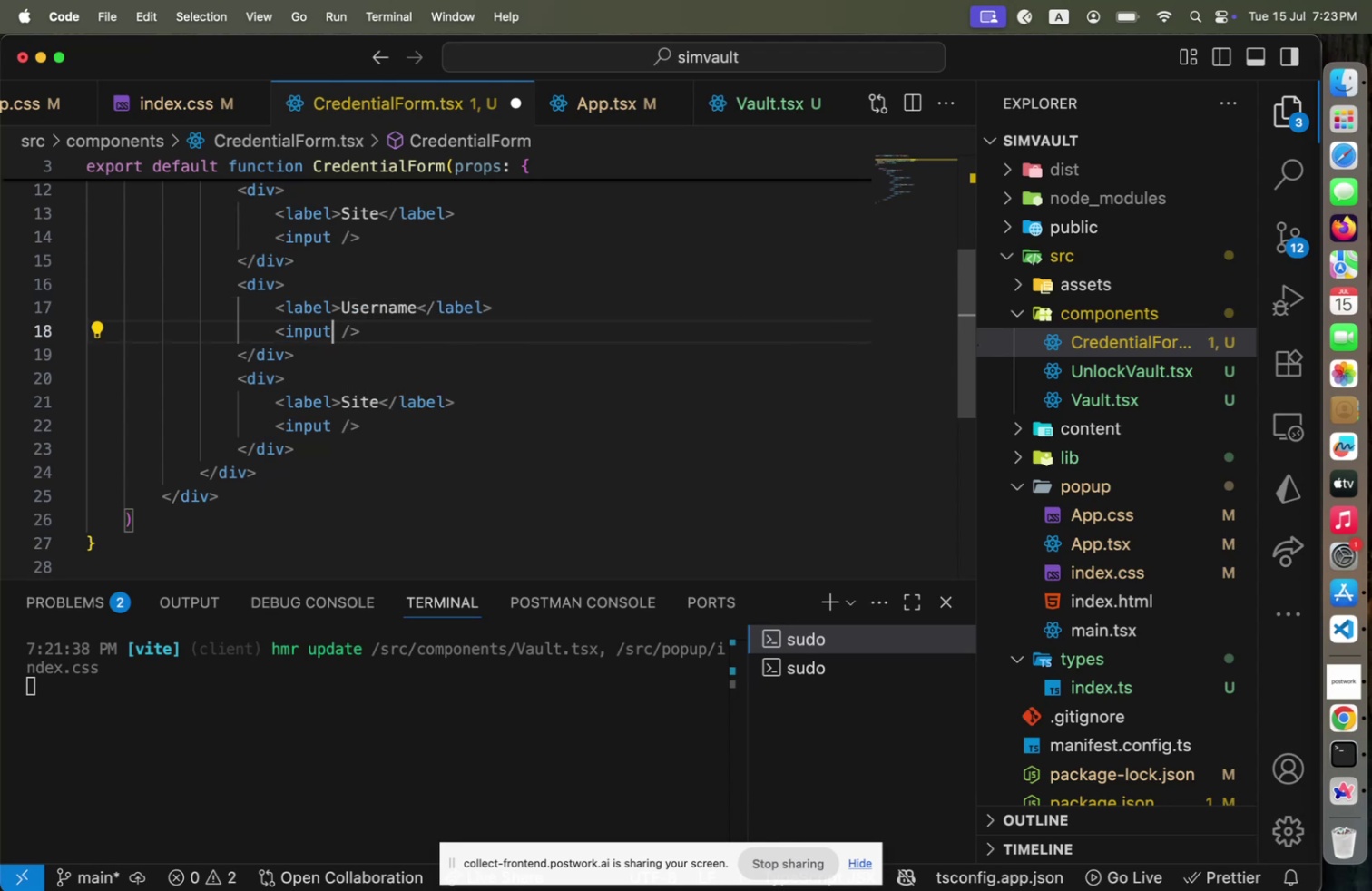 
key(ArrowLeft)
 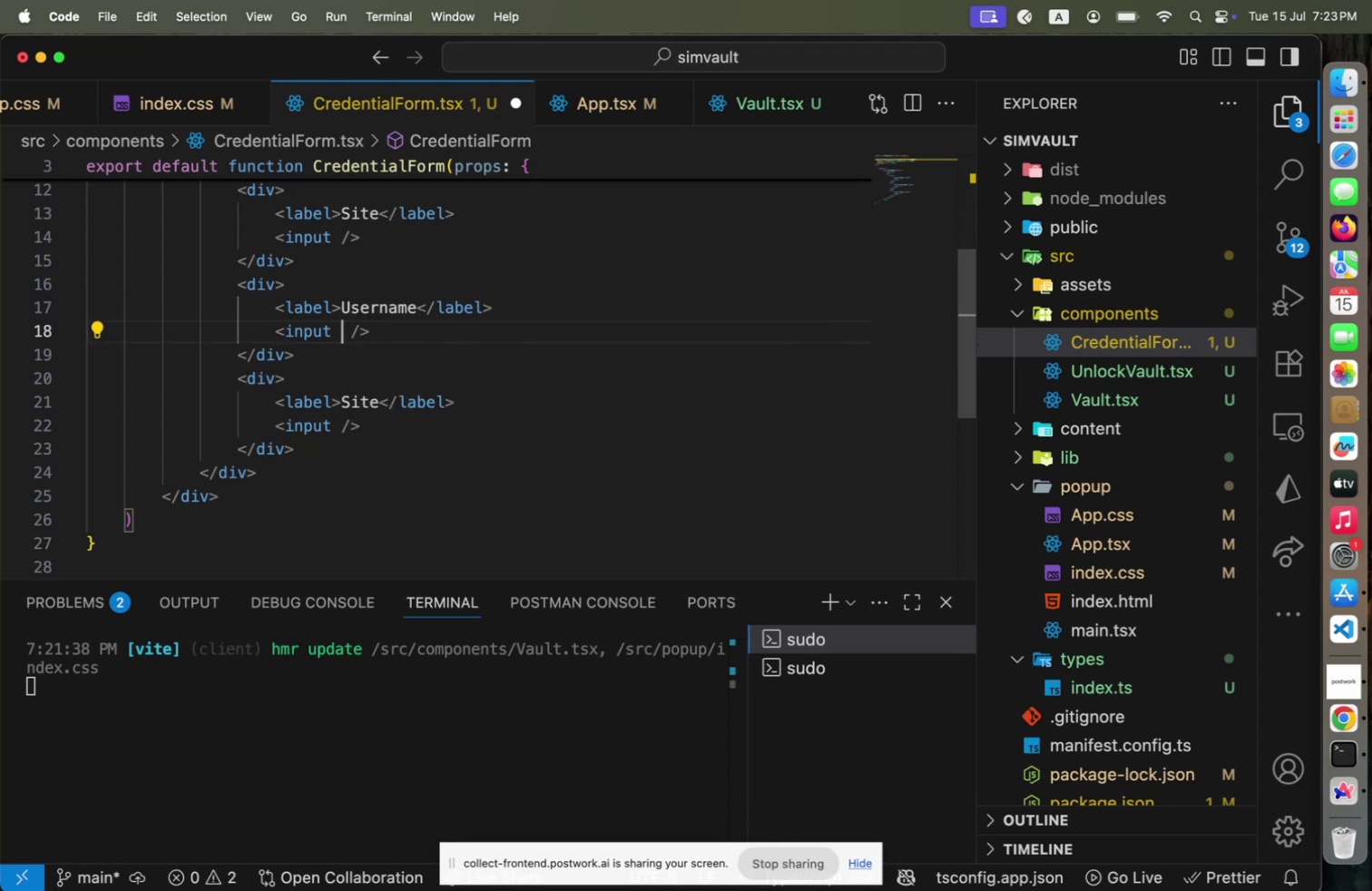 
key(ArrowLeft)
 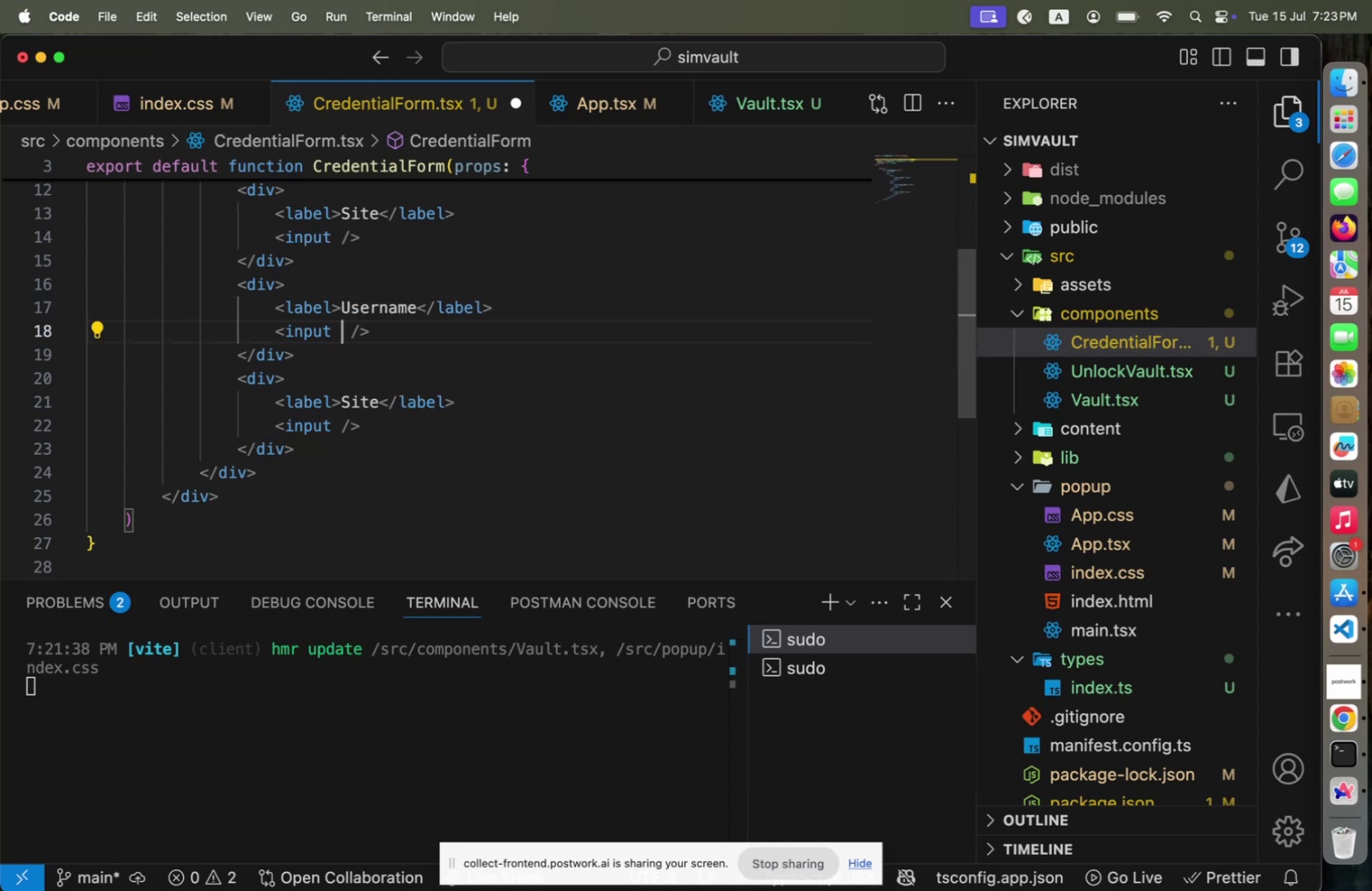 
type( type="text)
 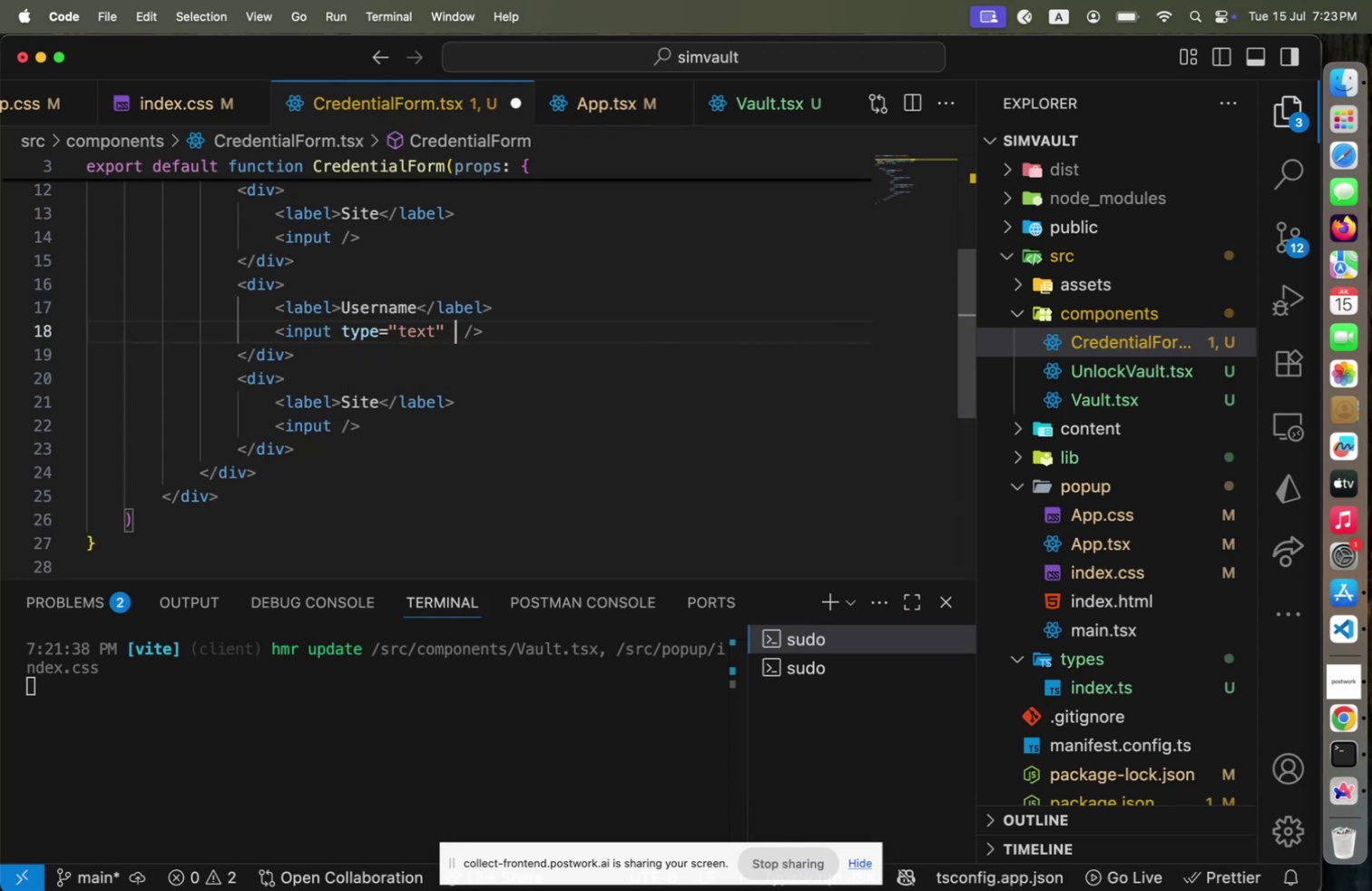 
 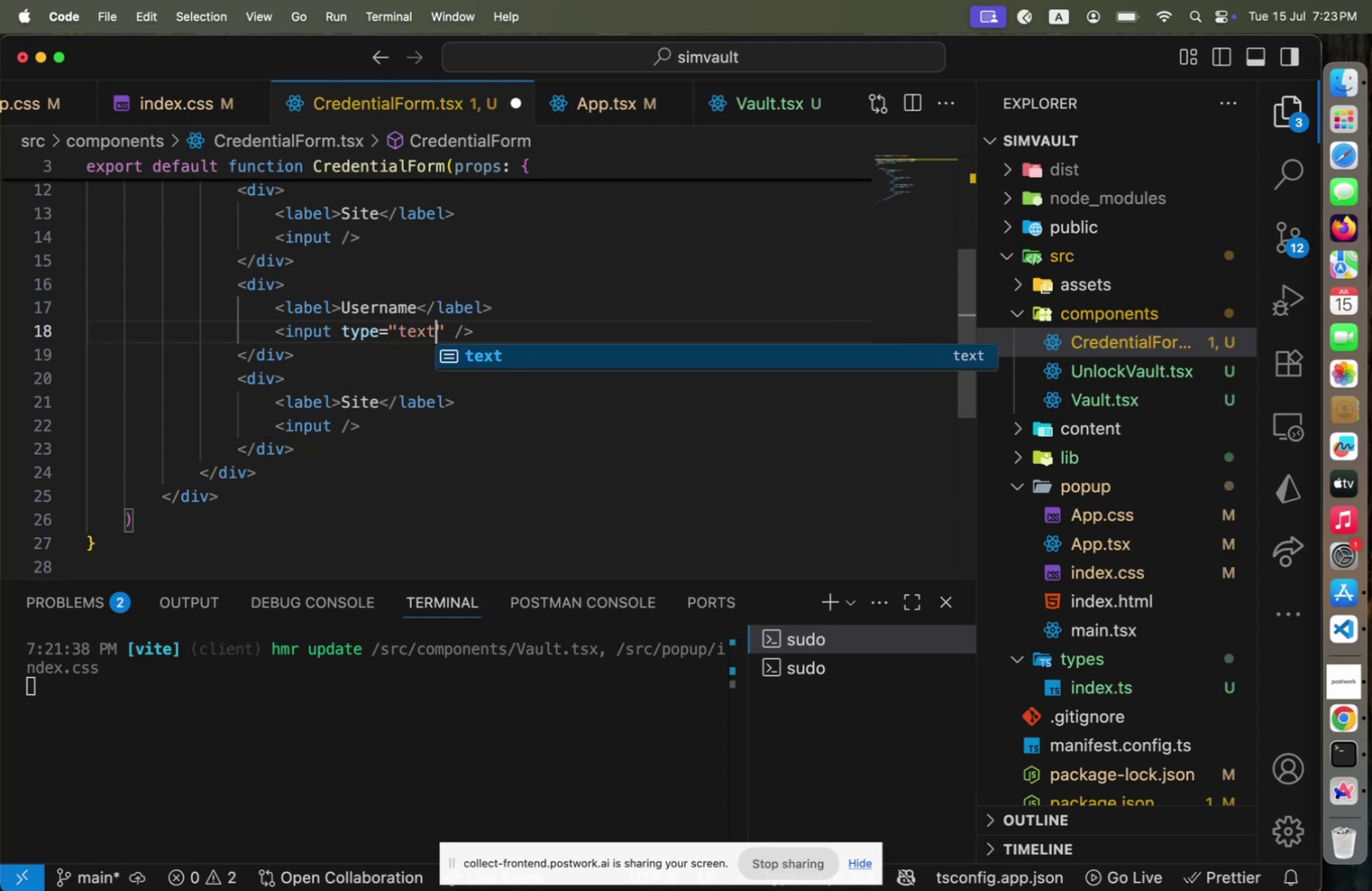 
key(ArrowRight)
 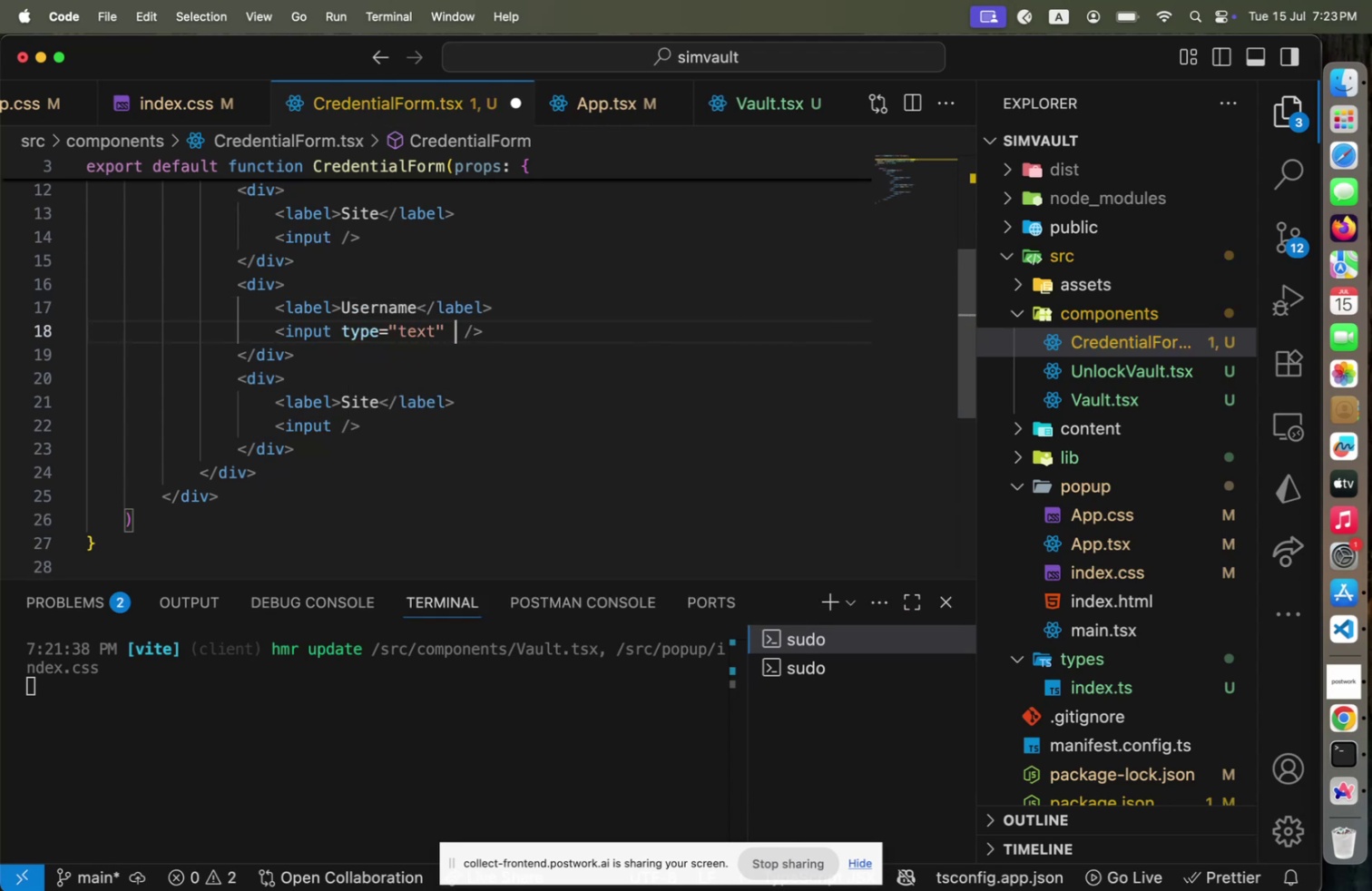 
type( name="s)
key(Backspace)
type(username)
 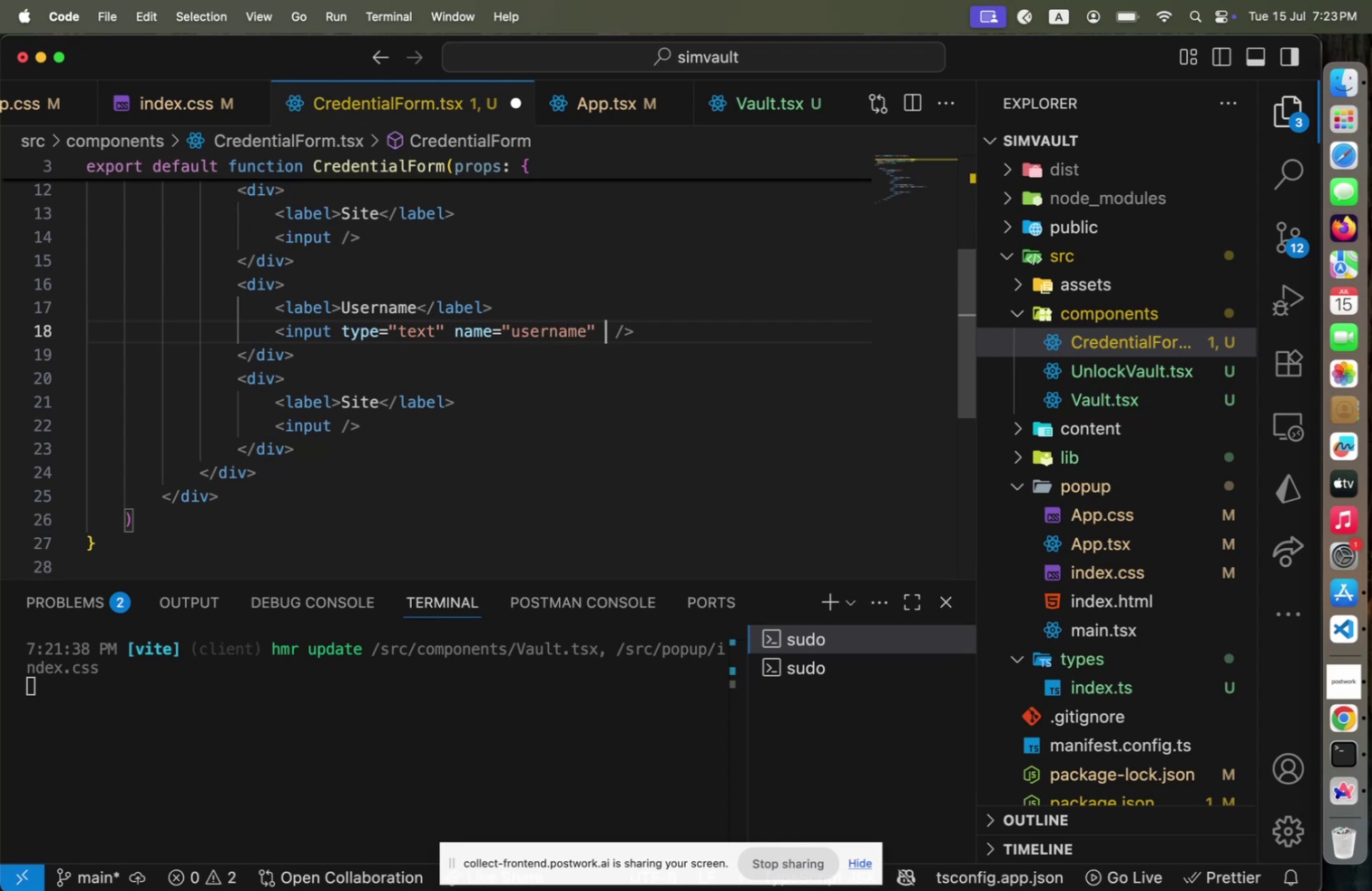 
 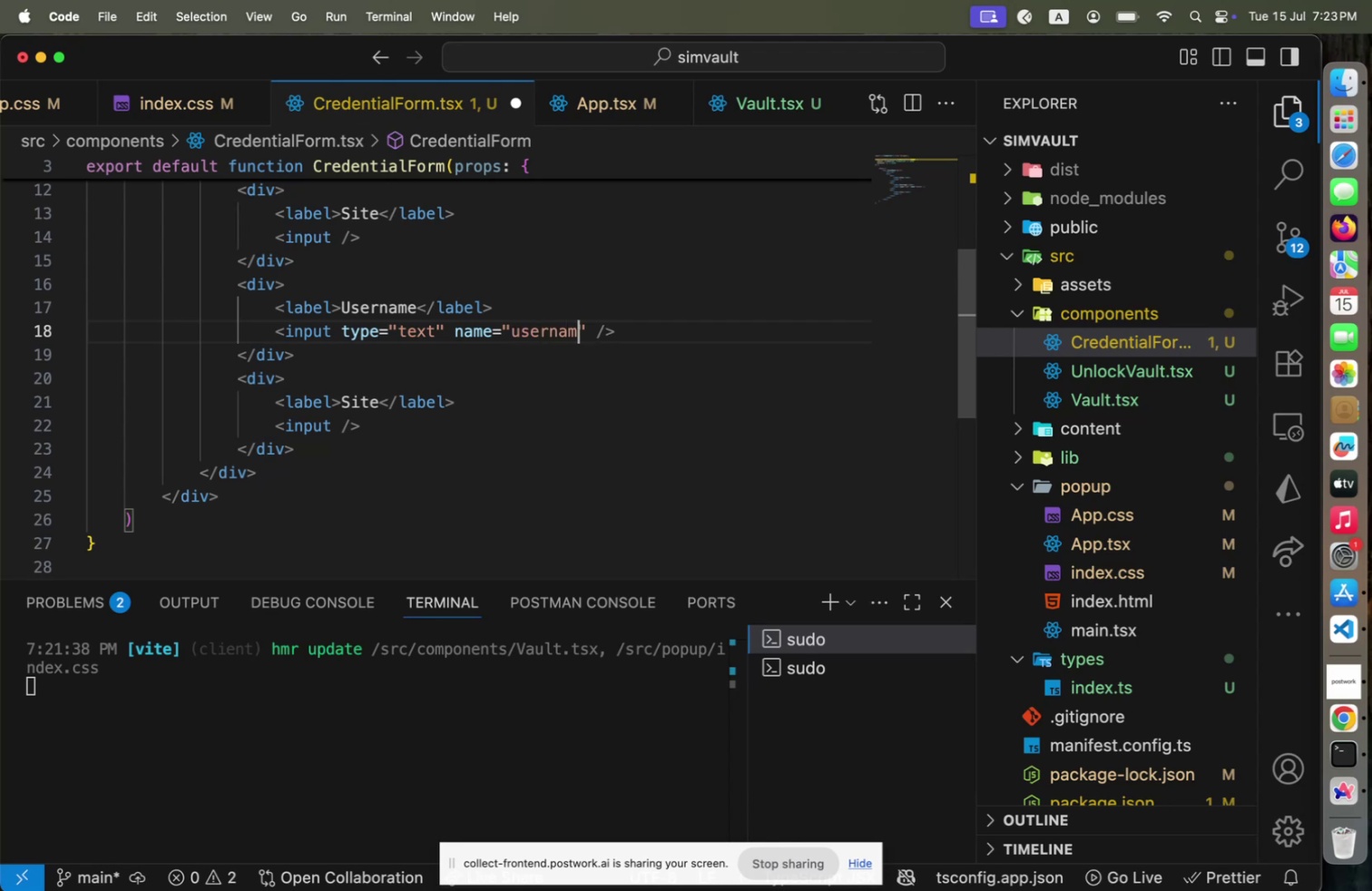 
key(ArrowRight)
 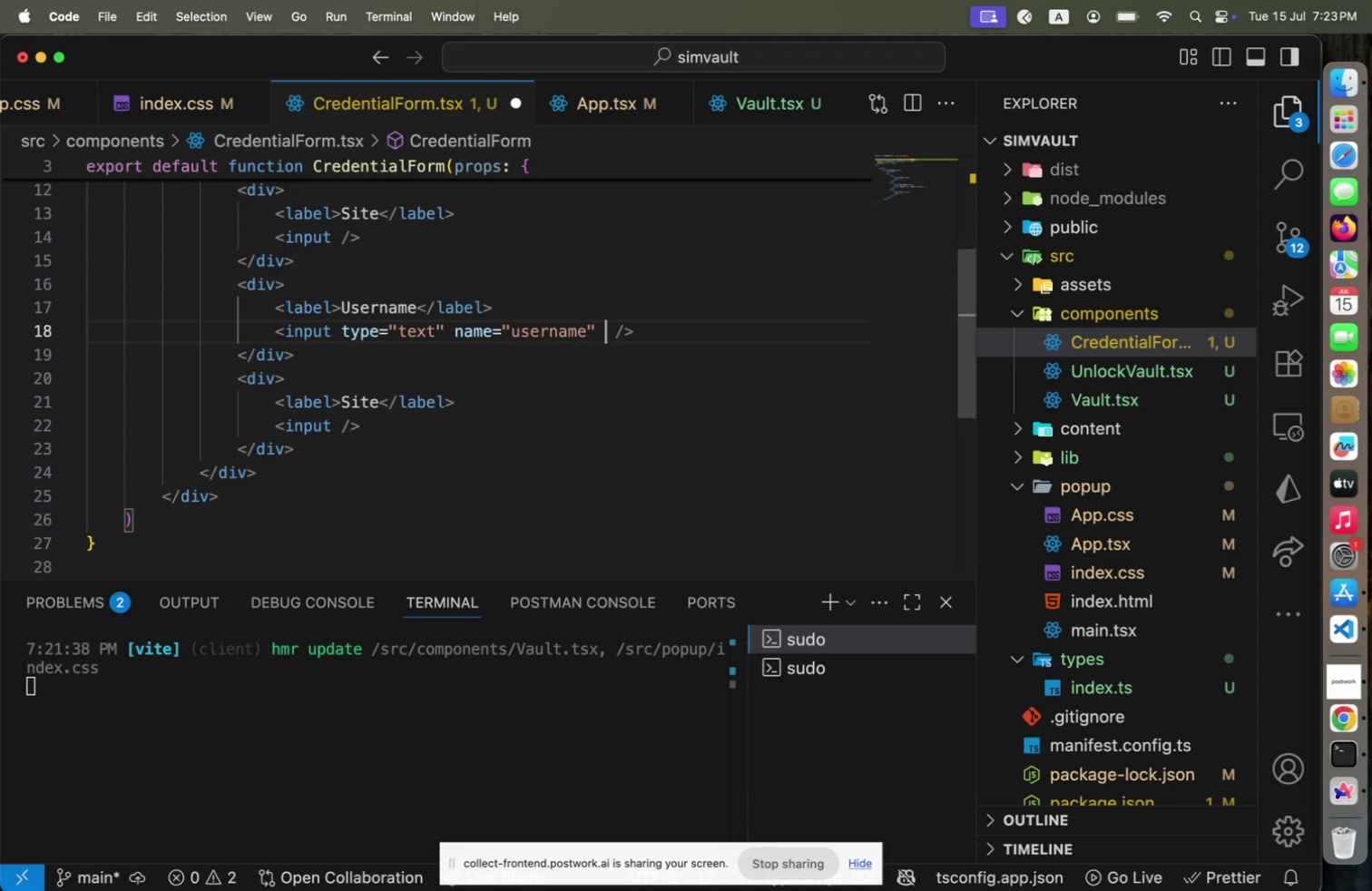 
type( value={username)
 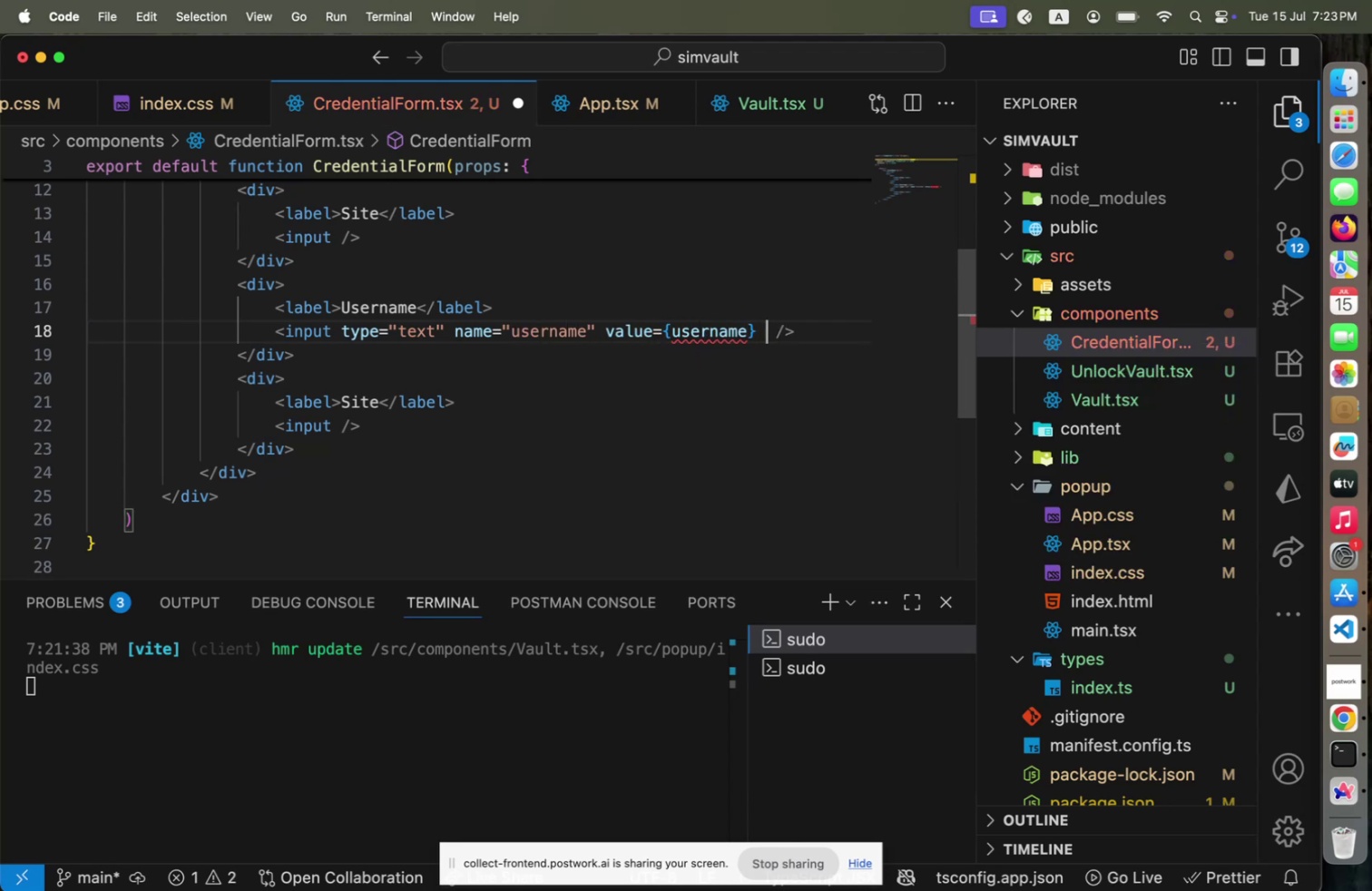 
 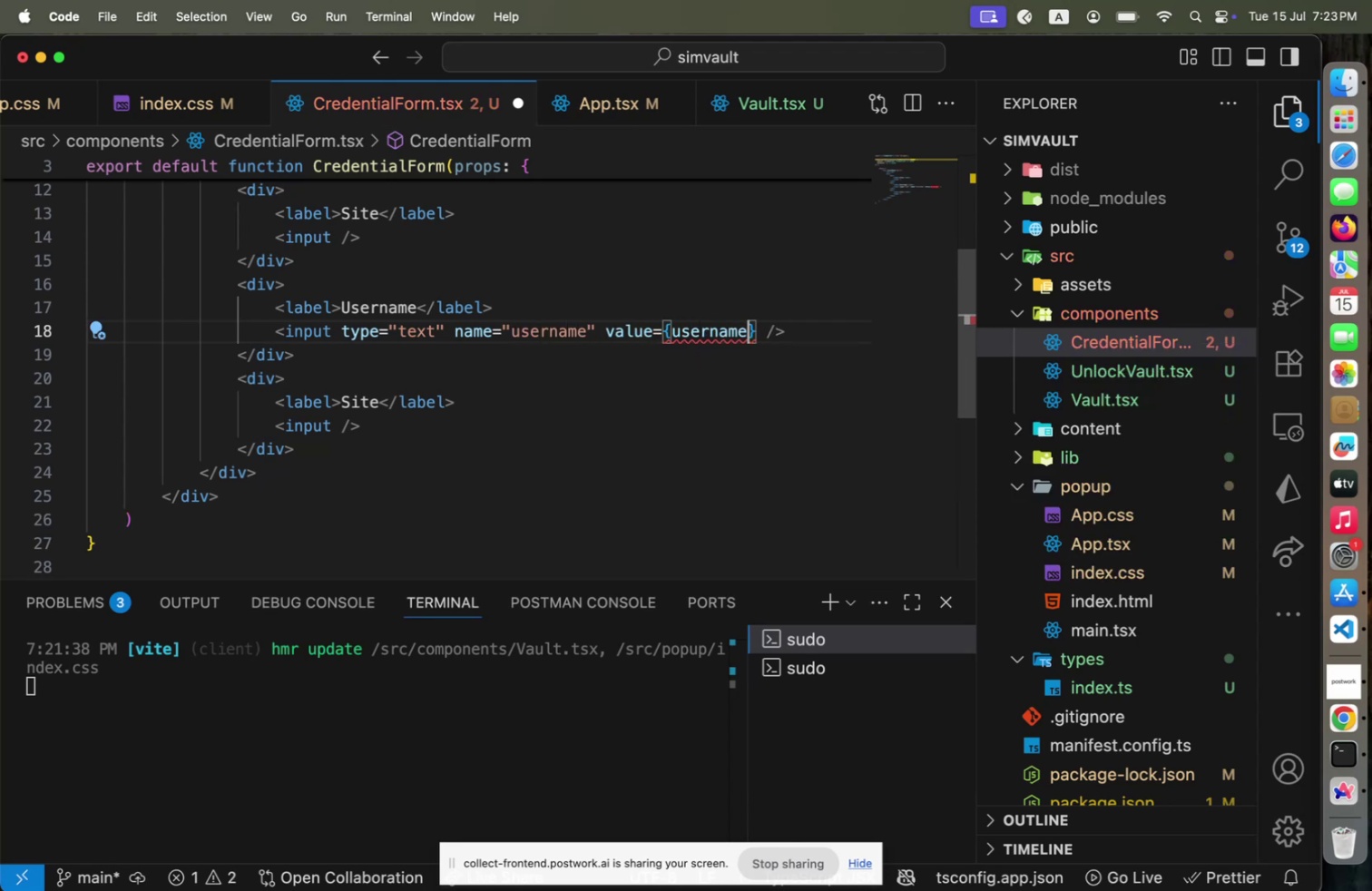 
key(ArrowRight)
 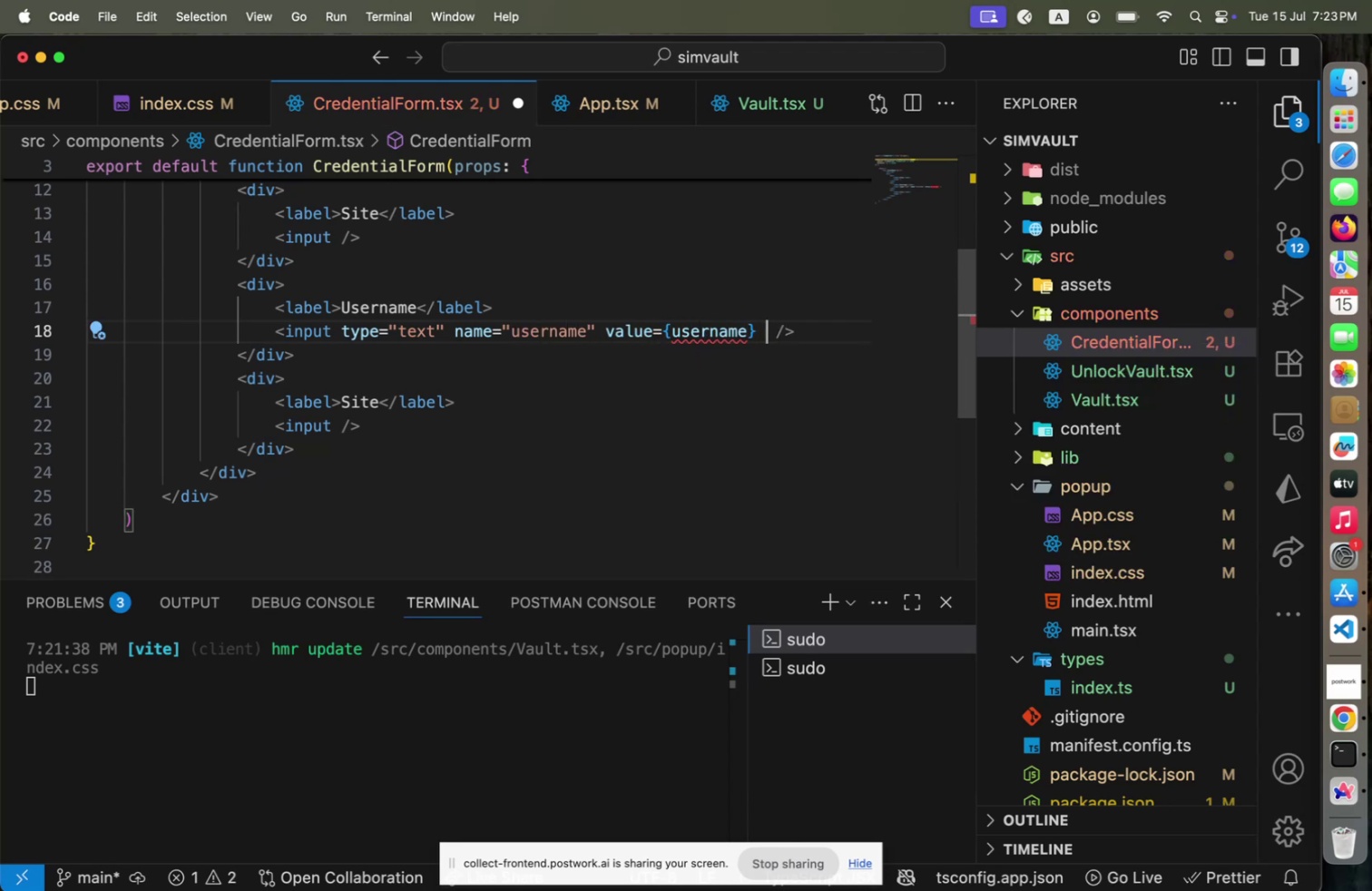 
type( onV)
key(Backspace)
type(Ch)
 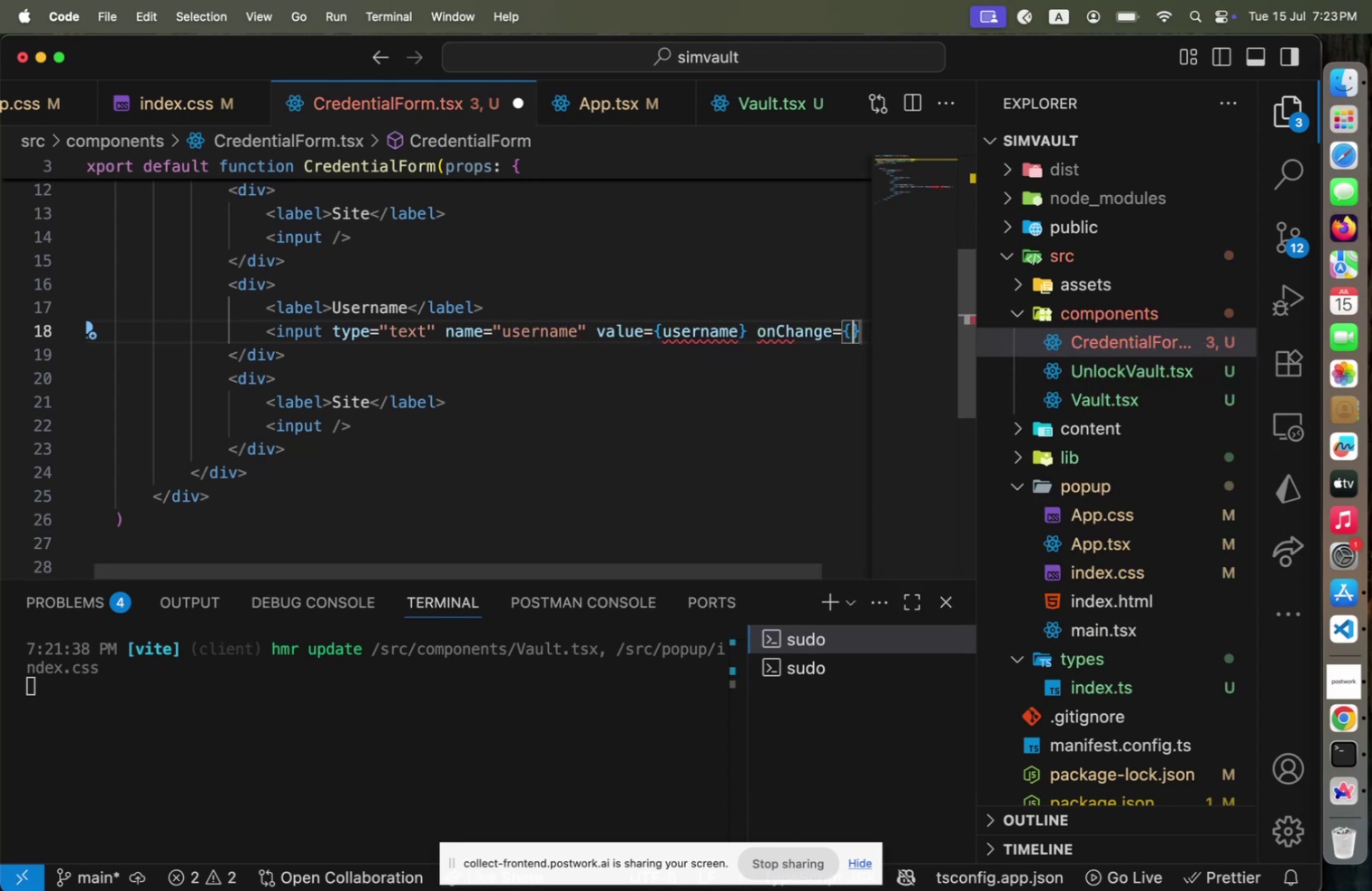 
key(Enter)
 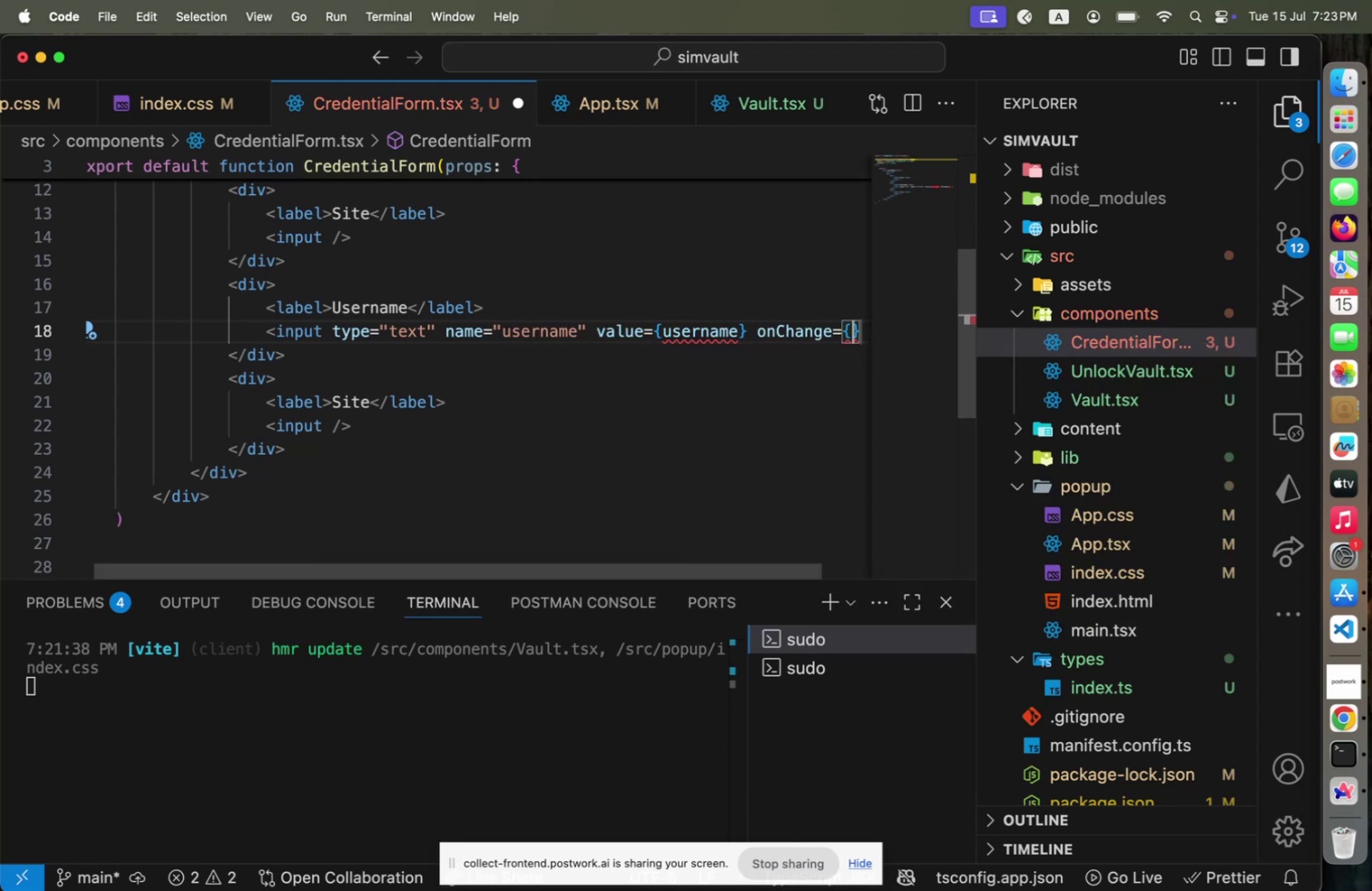 
type((evt: any)
 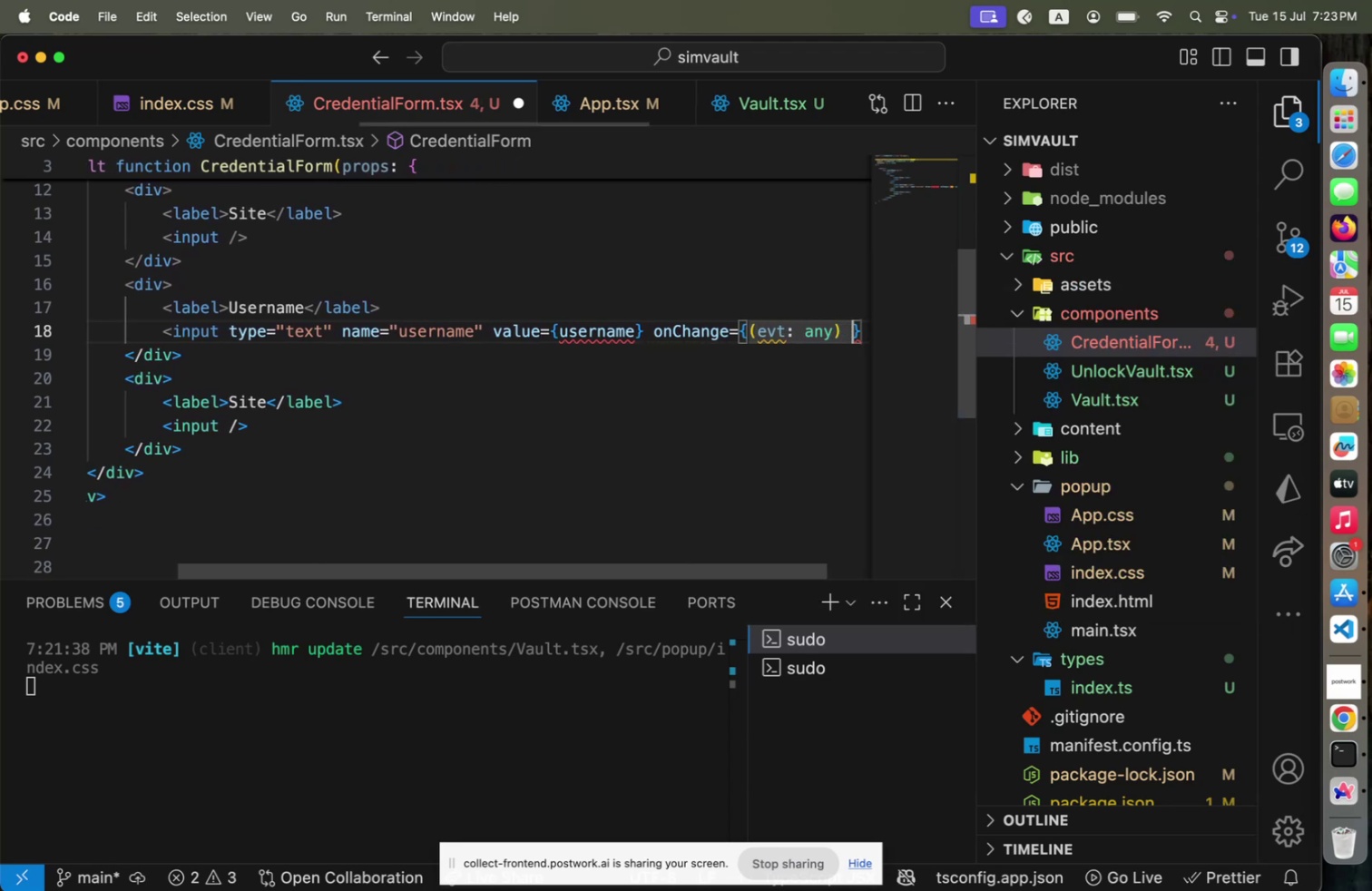 
 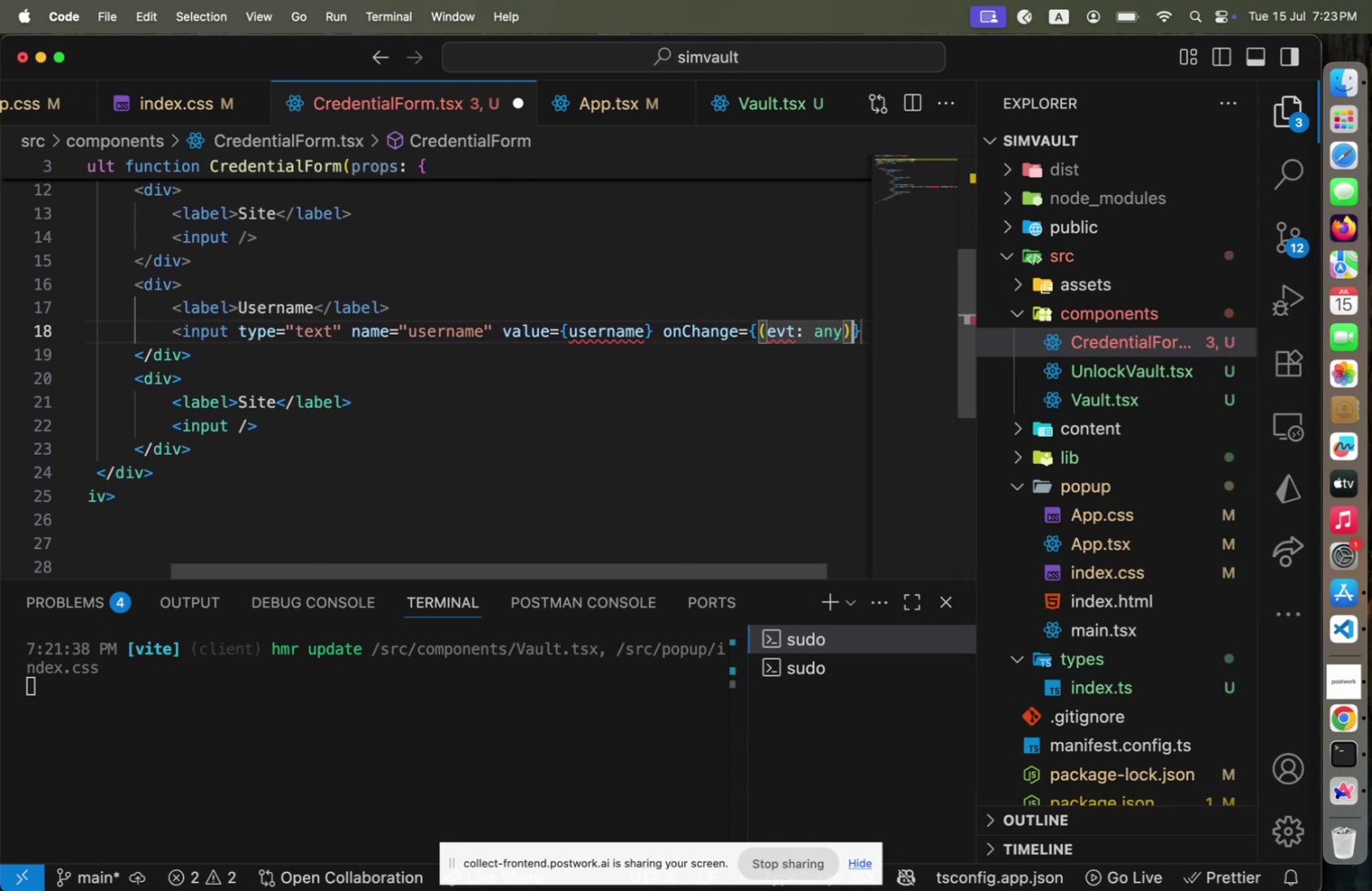 
key(ArrowRight)
 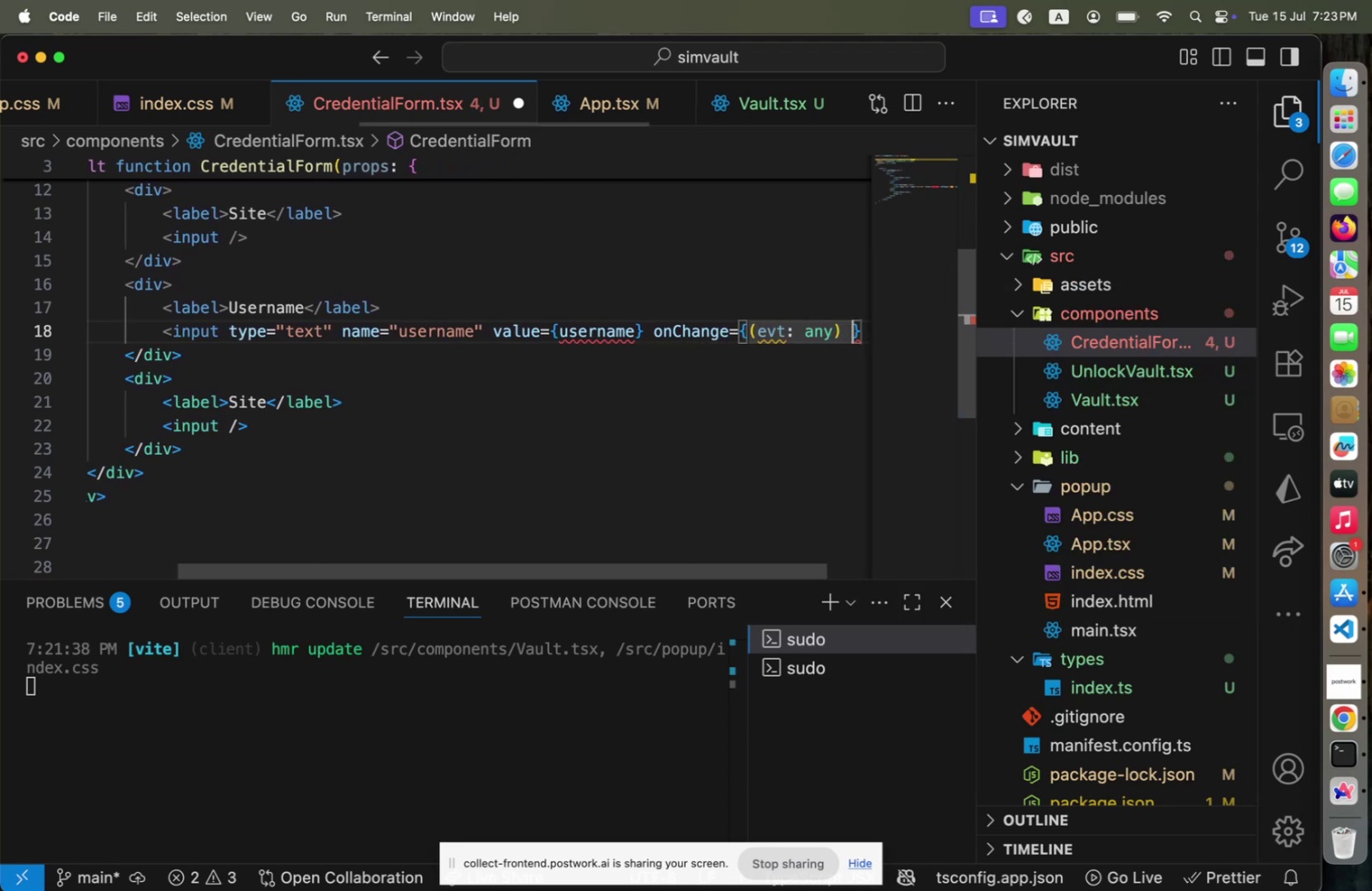 
key(Space)
 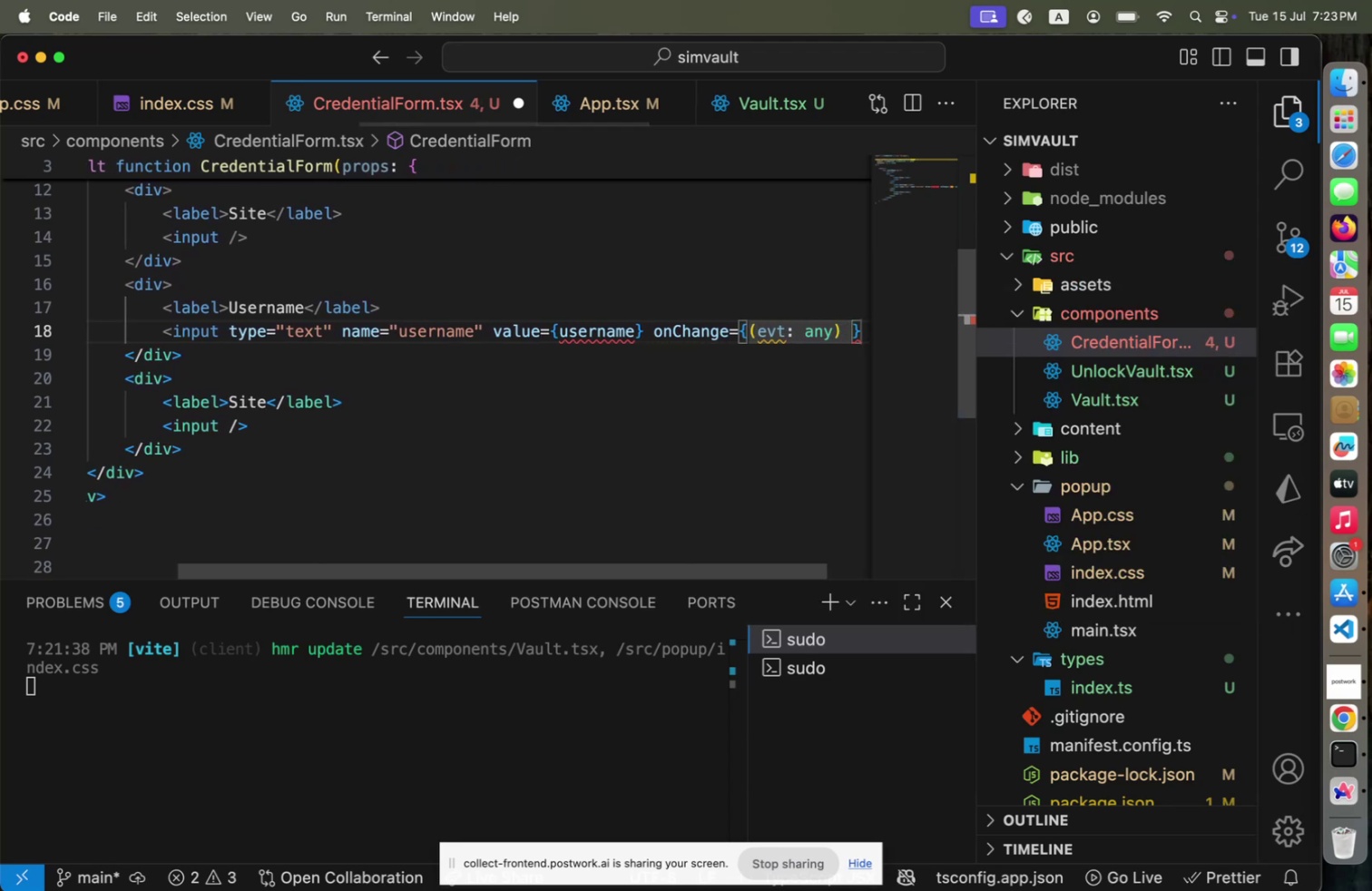 
key(Shift+Period)
 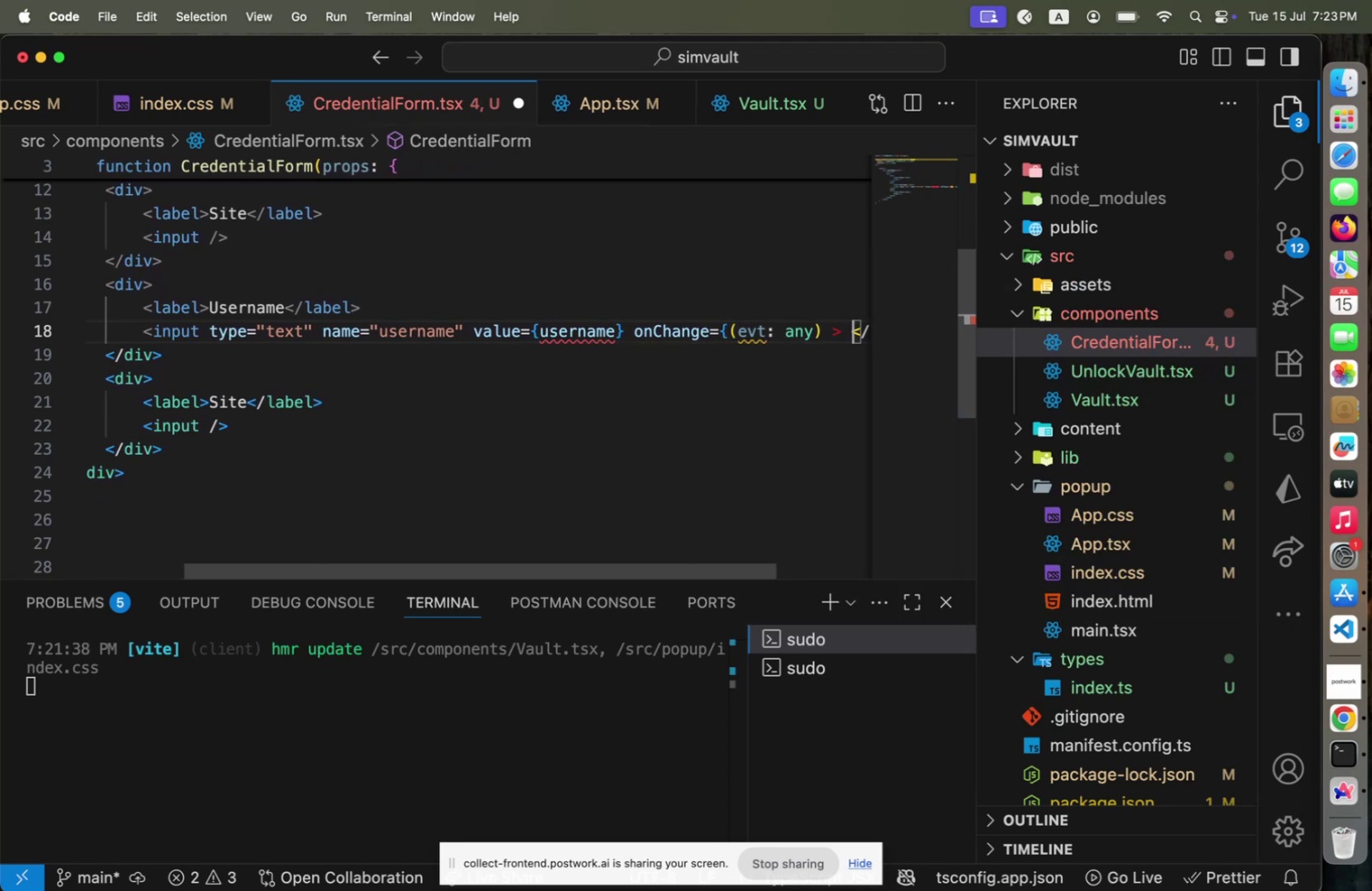 
key(Shift+Space)
 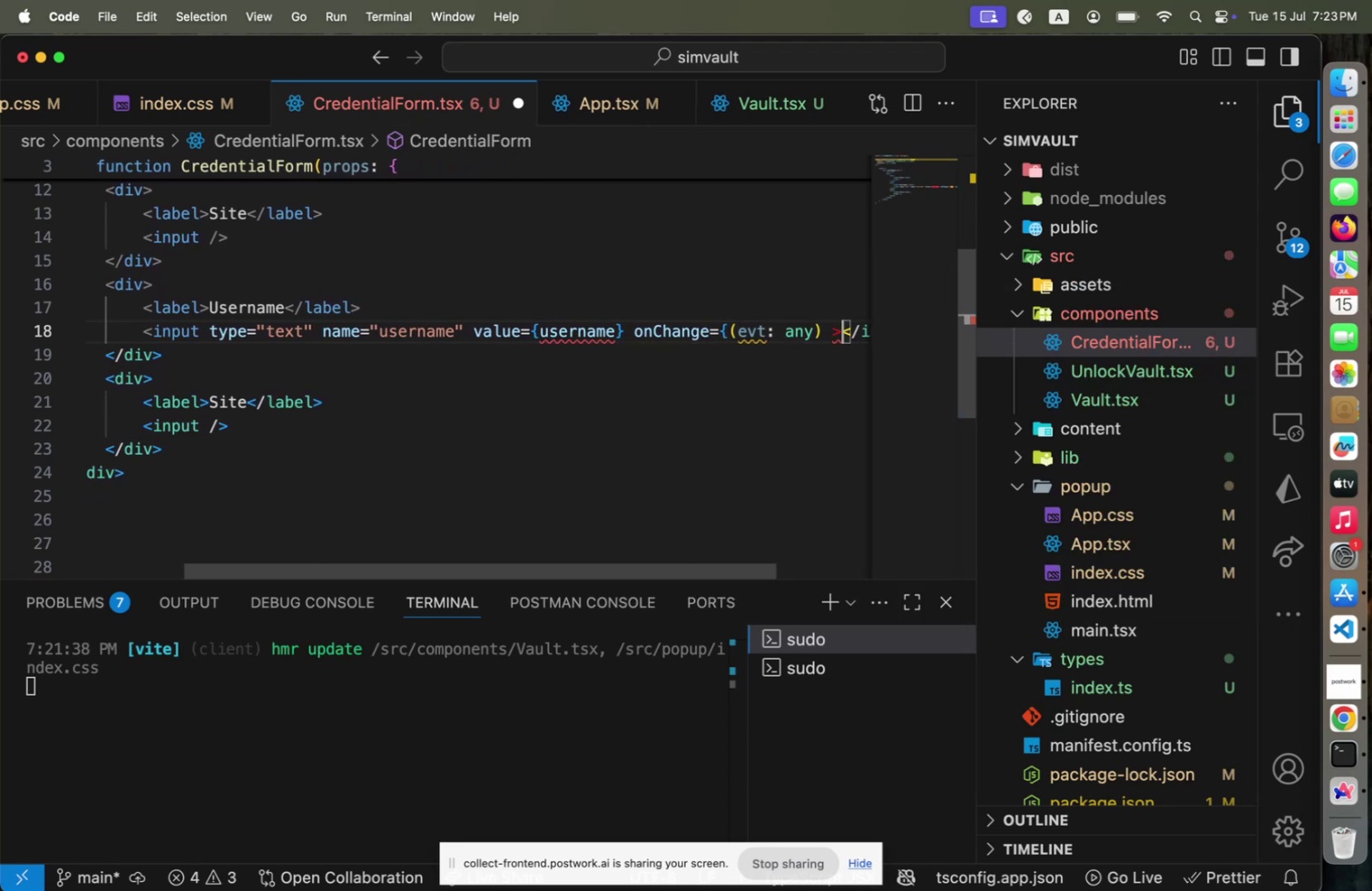 
key(Backspace)
 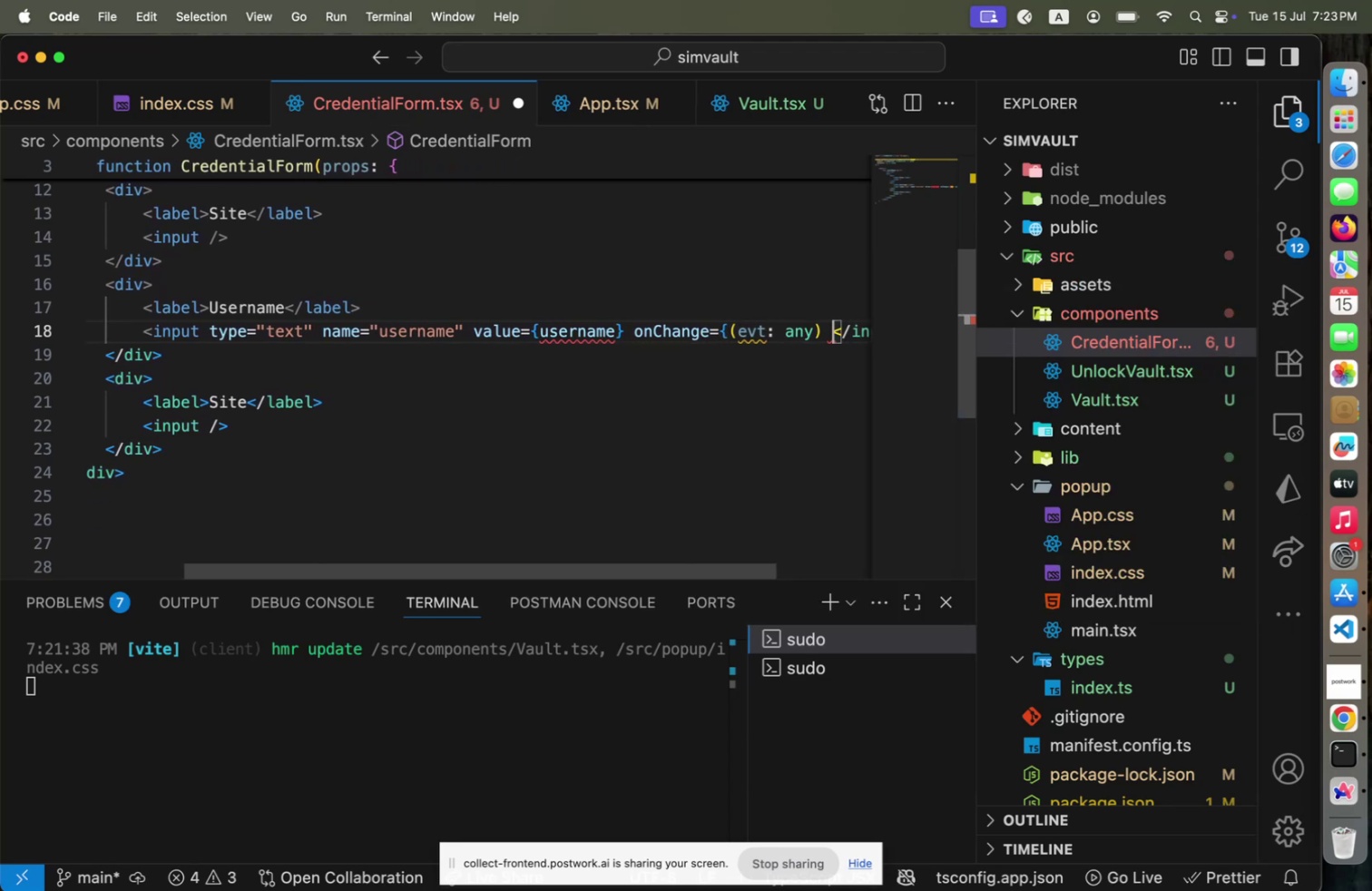 
key(Backspace)
 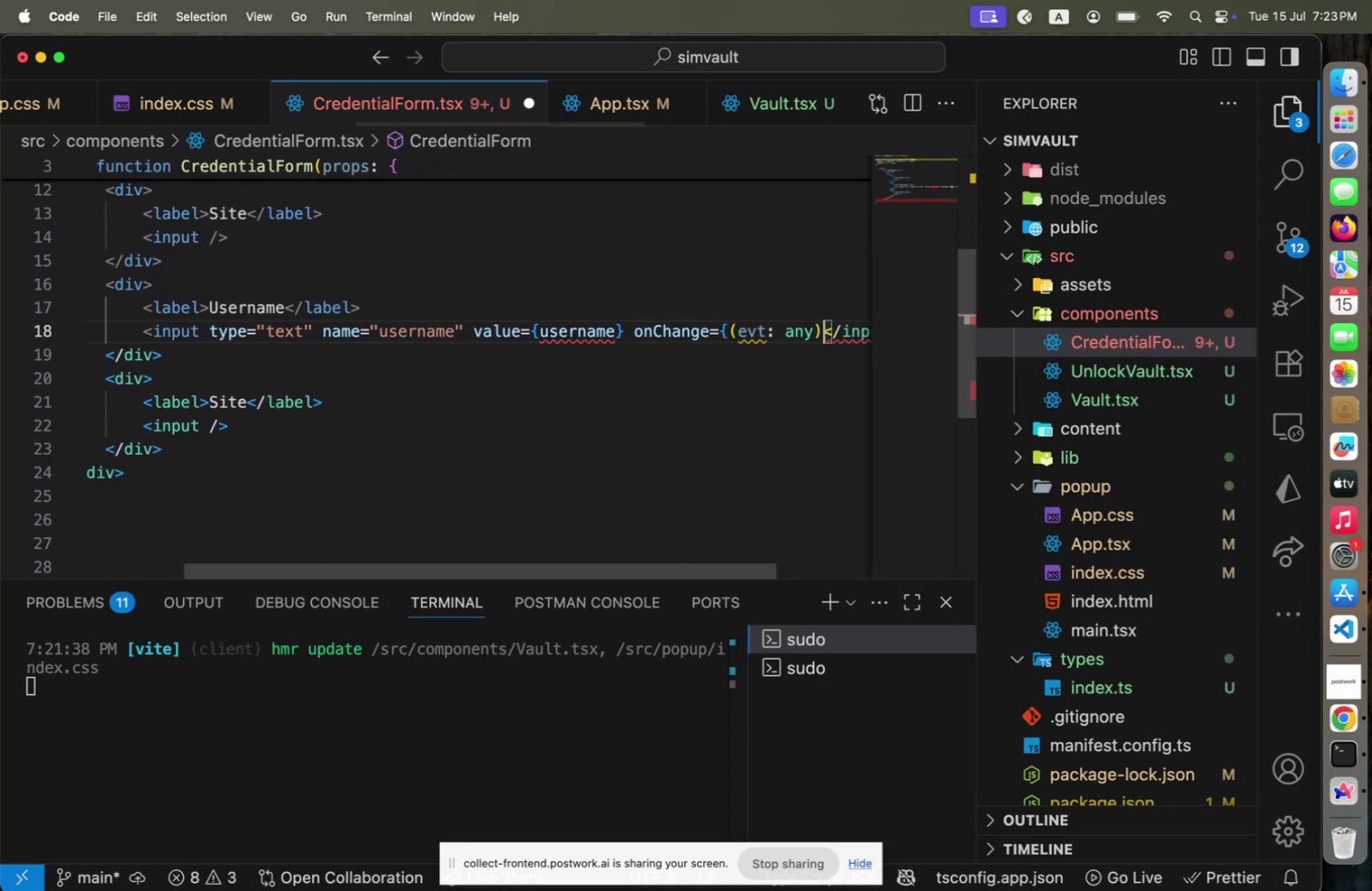 
key(Backspace)
 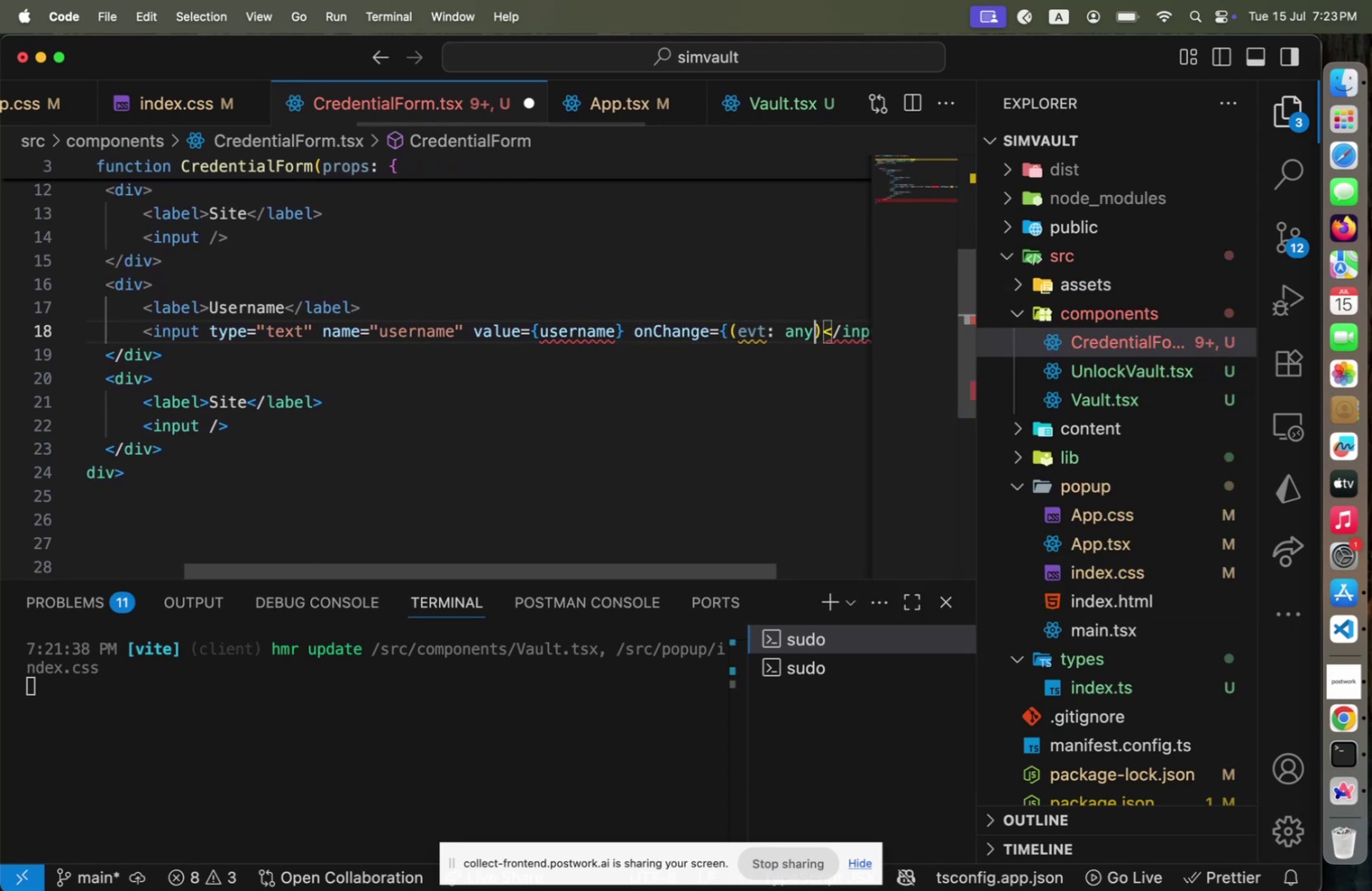 
key(ArrowLeft)
 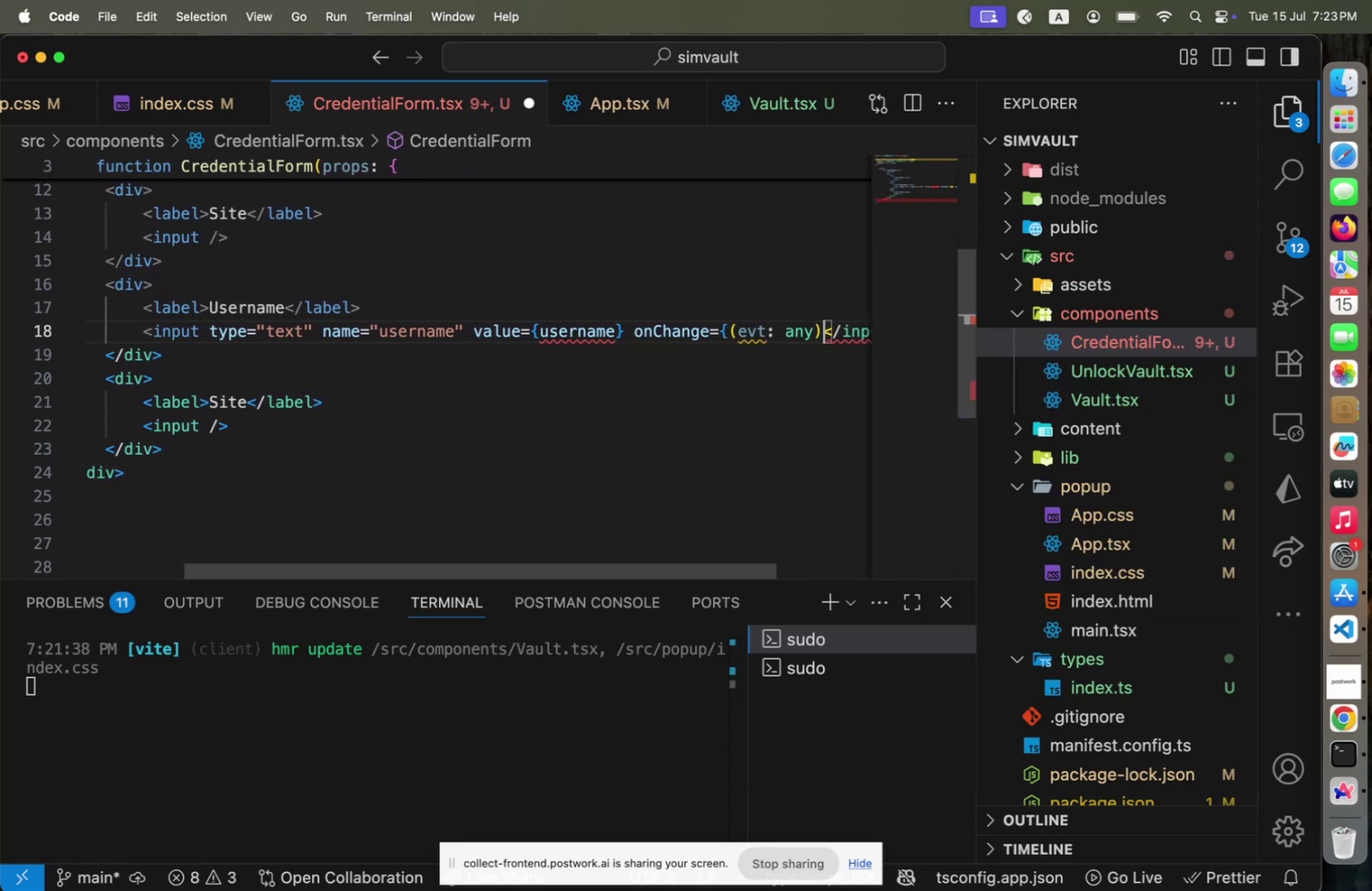 
key(ArrowRight)
 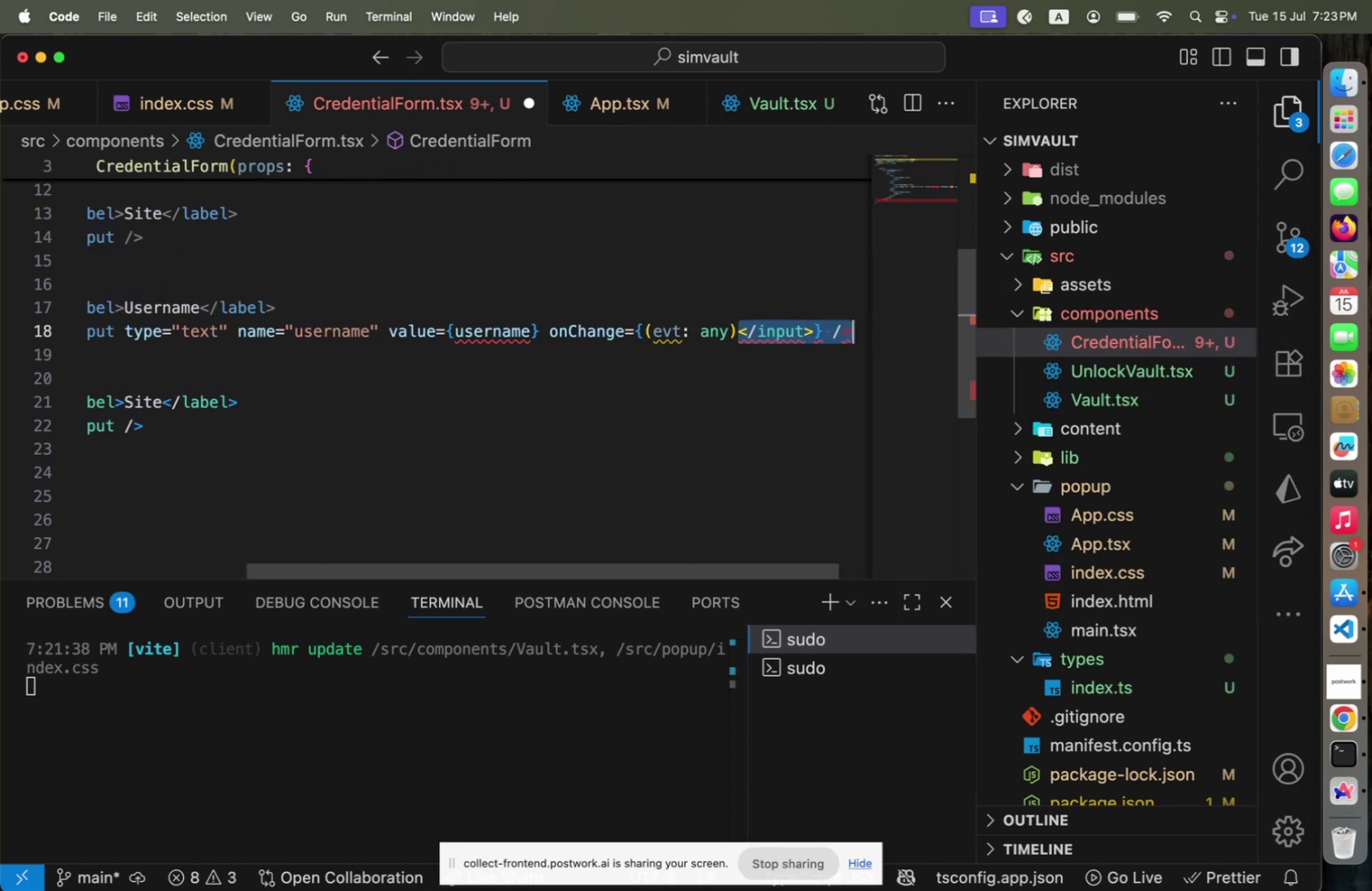 
key(Shift+End)
 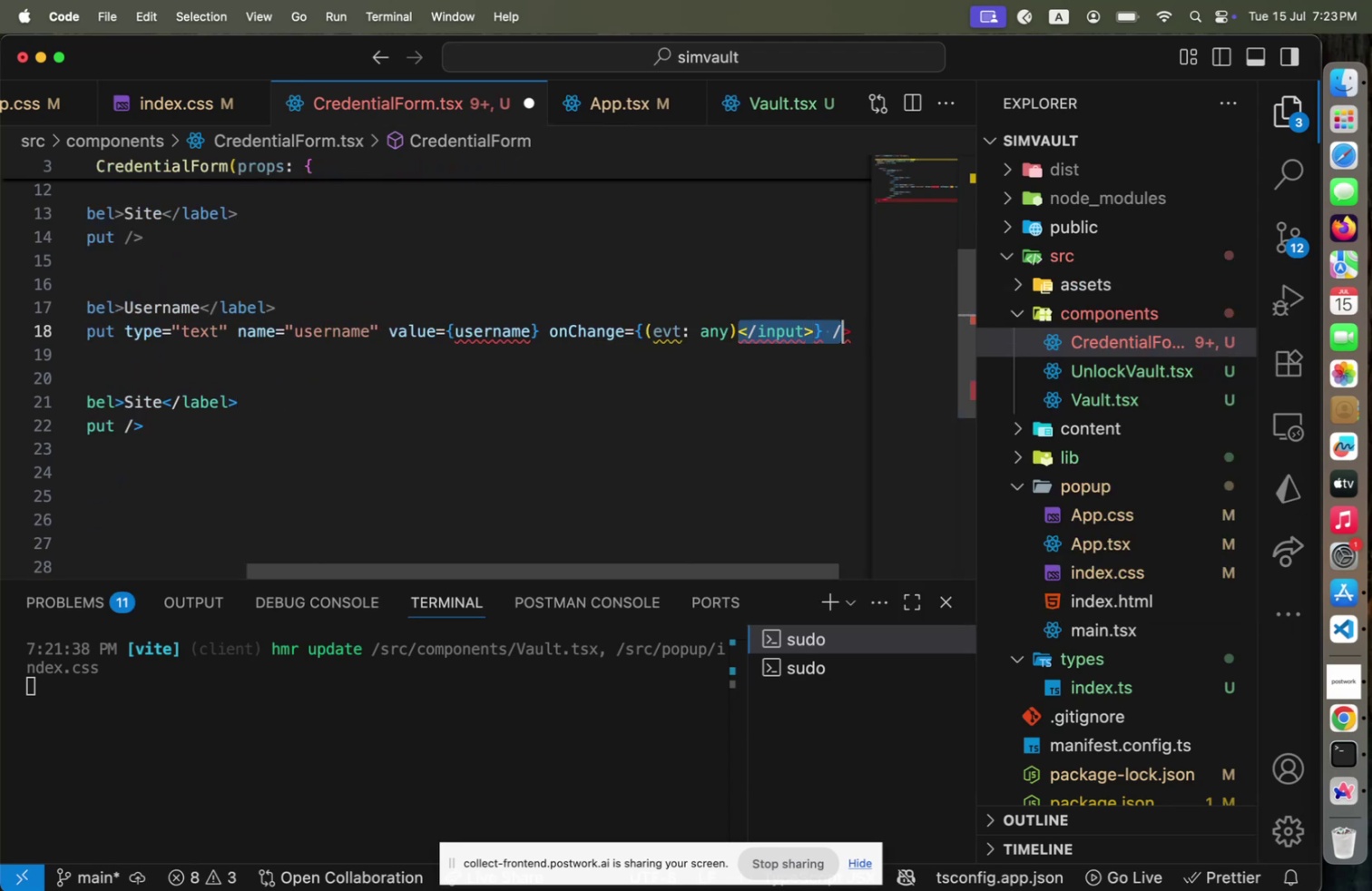 
key(Shift+ArrowLeft)
 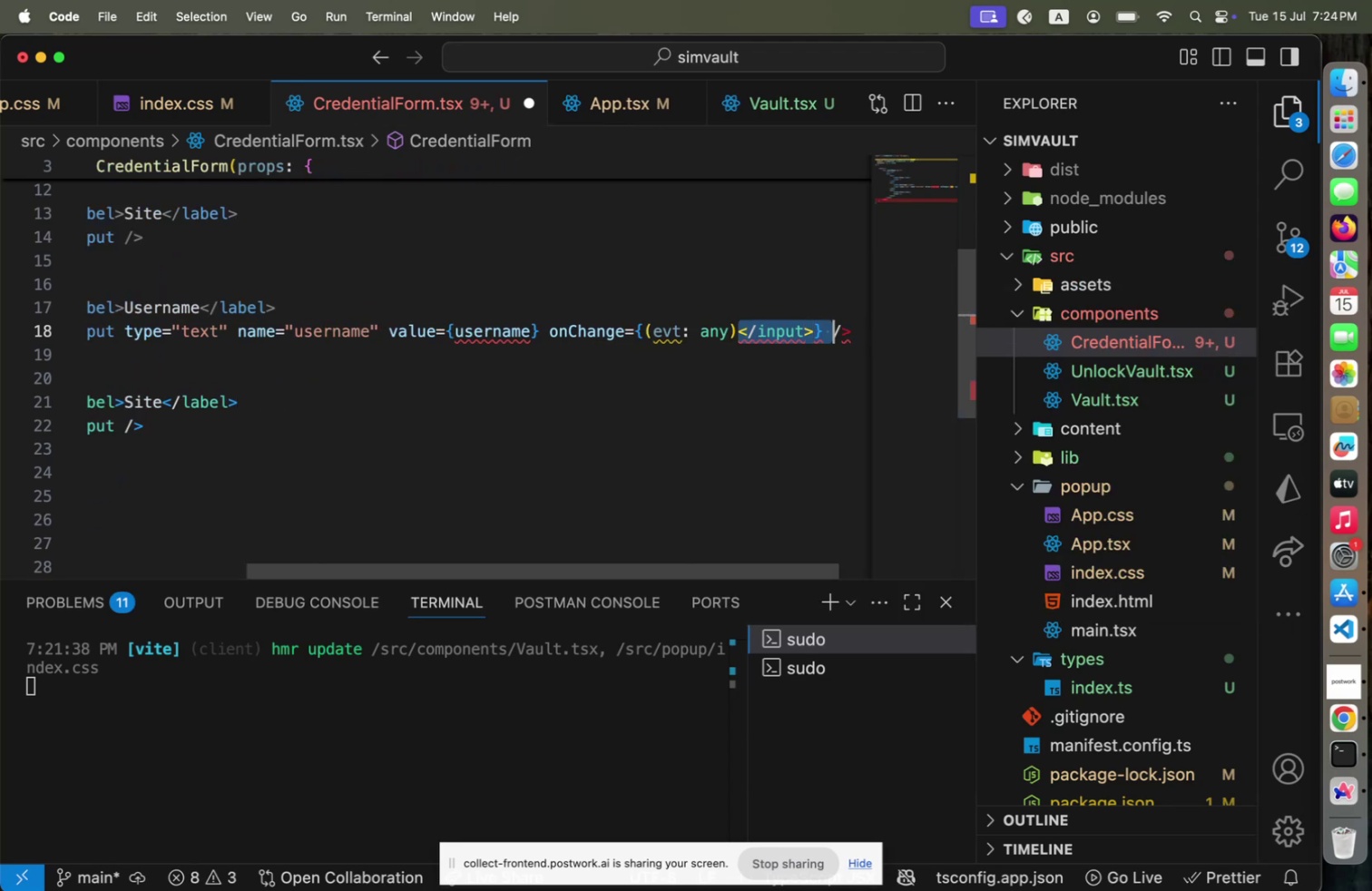 
key(Shift+ArrowLeft)
 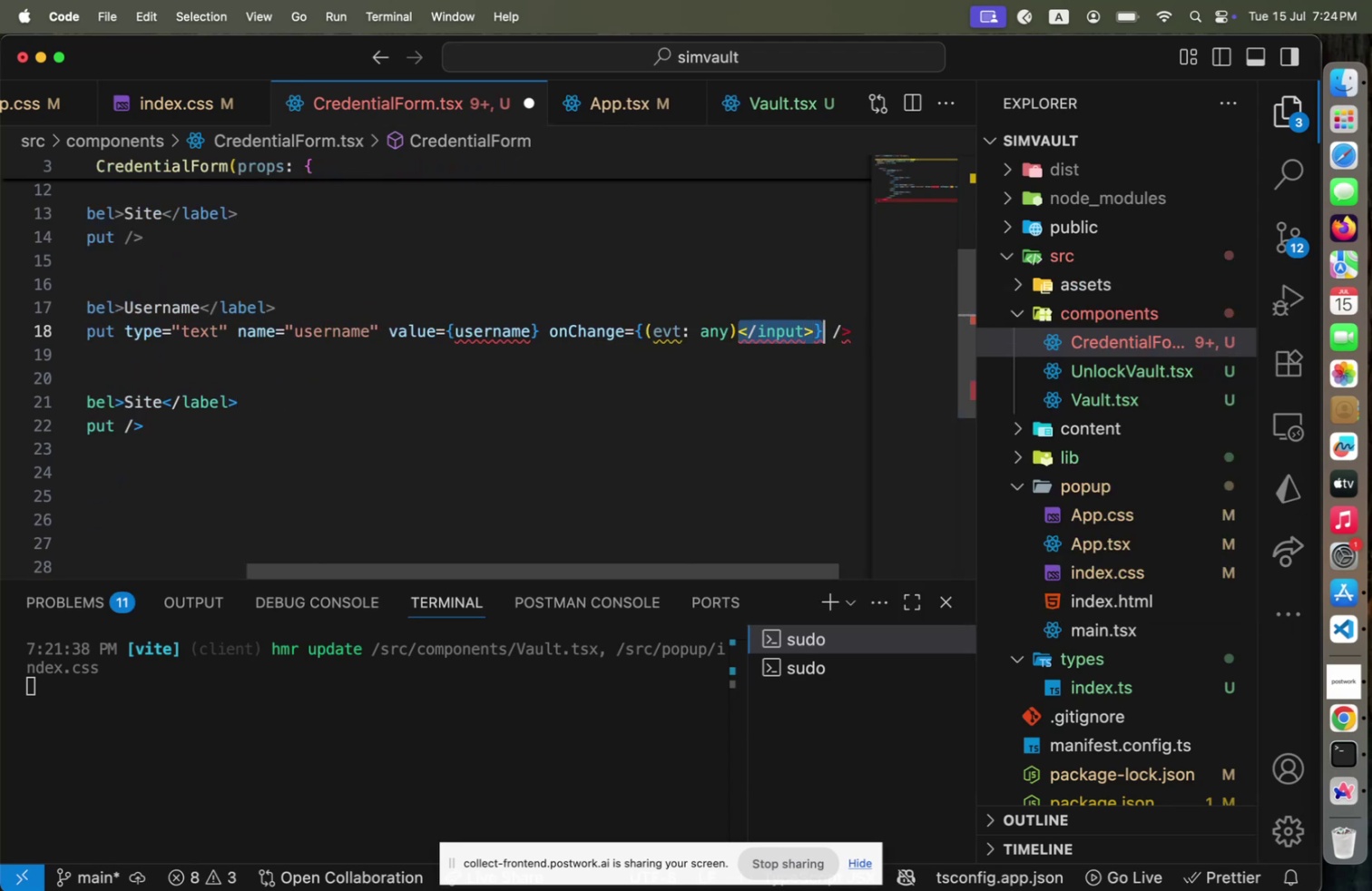 
key(Shift+ArrowLeft)
 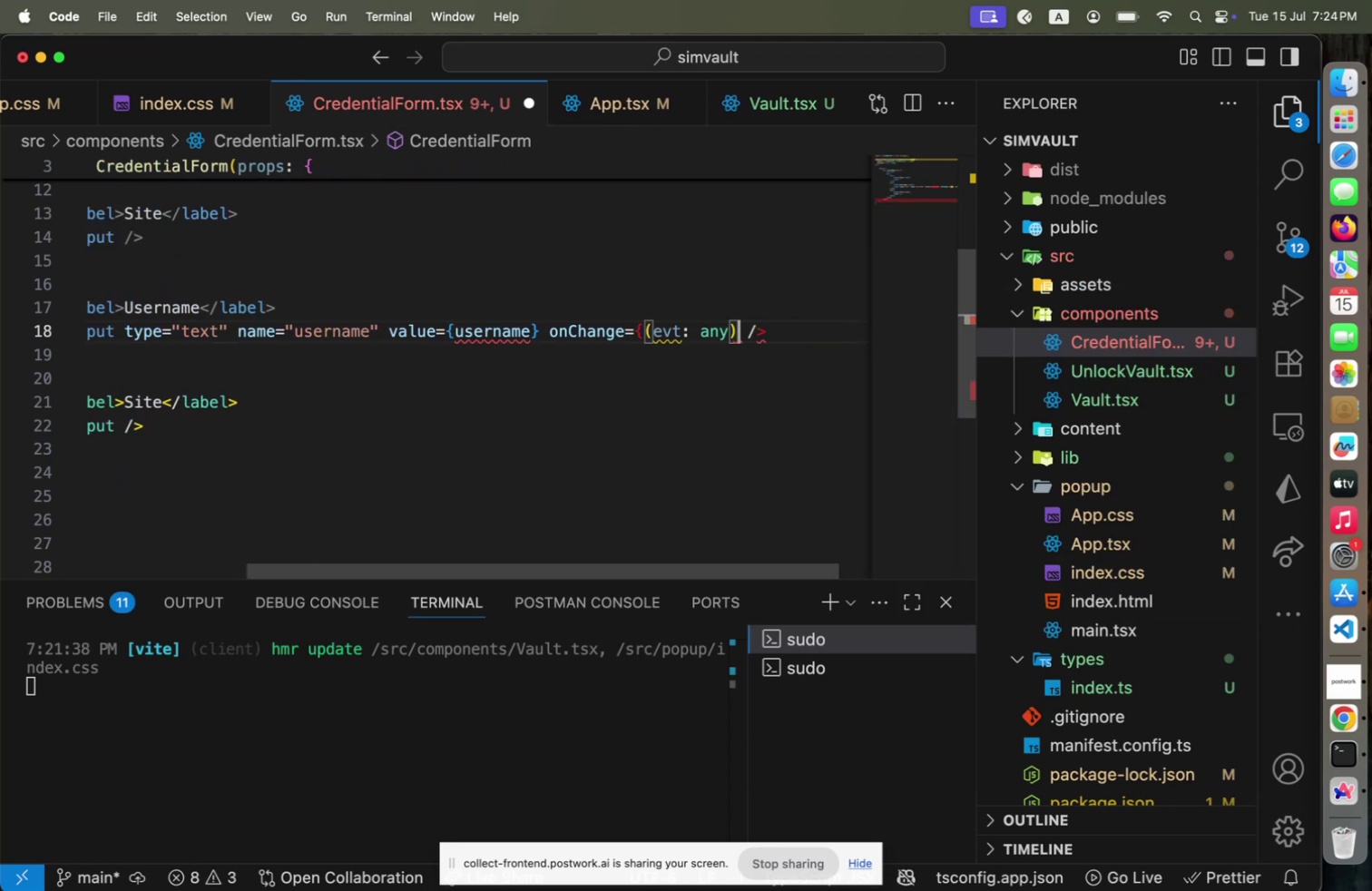 
key(Backspace)
 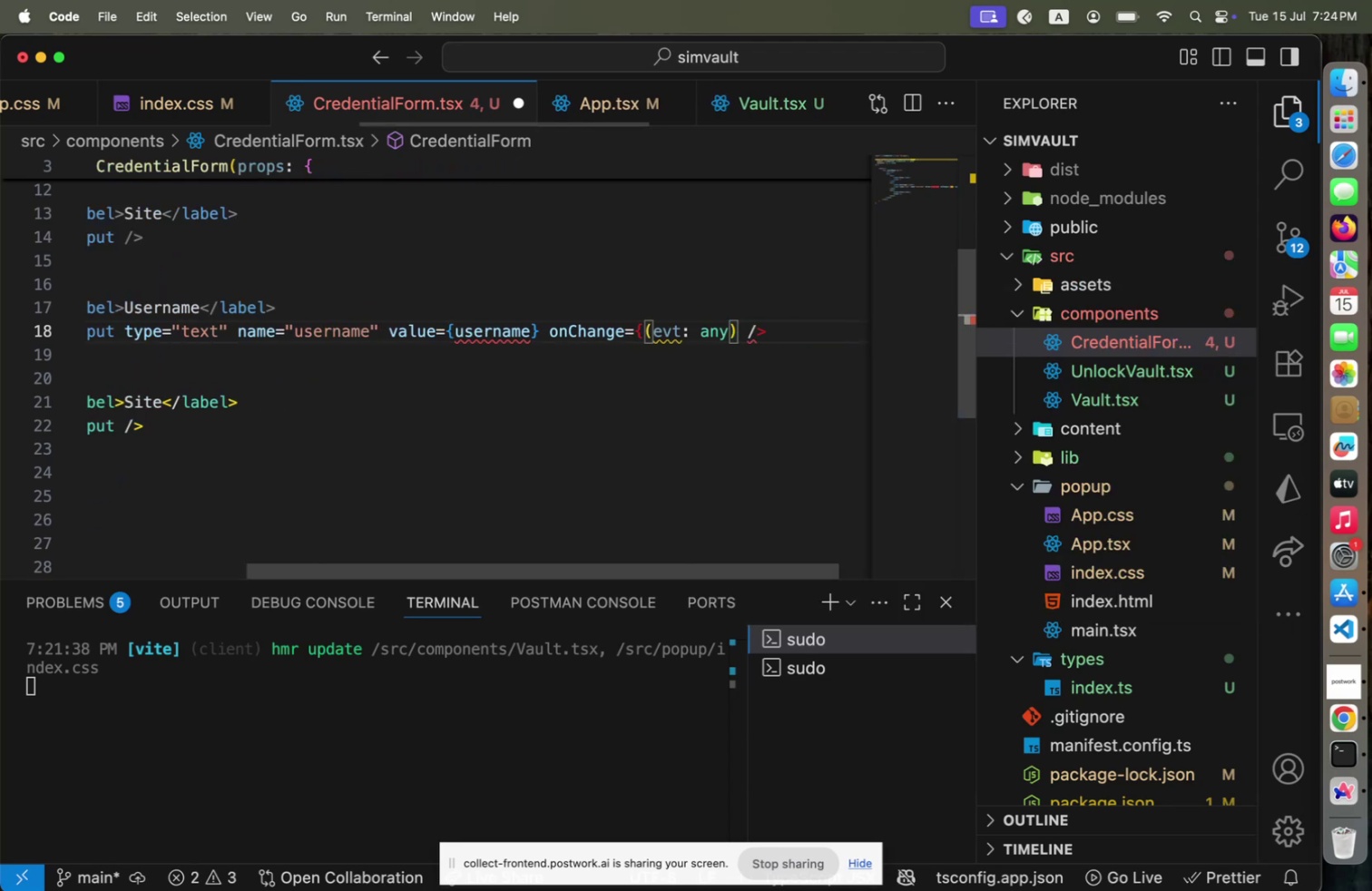 
key(Shift+BracketRight)
 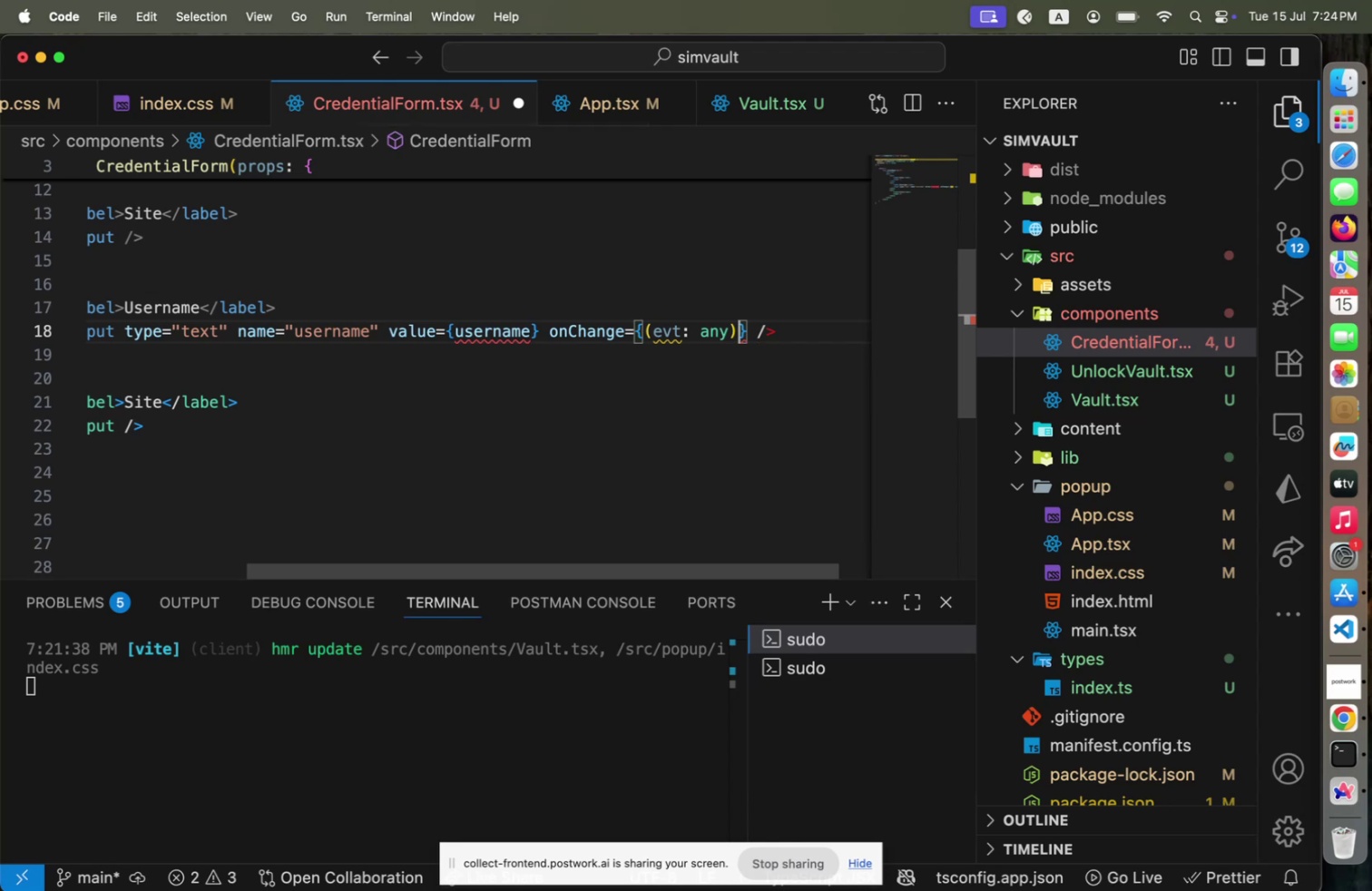 
key(ArrowLeft)
 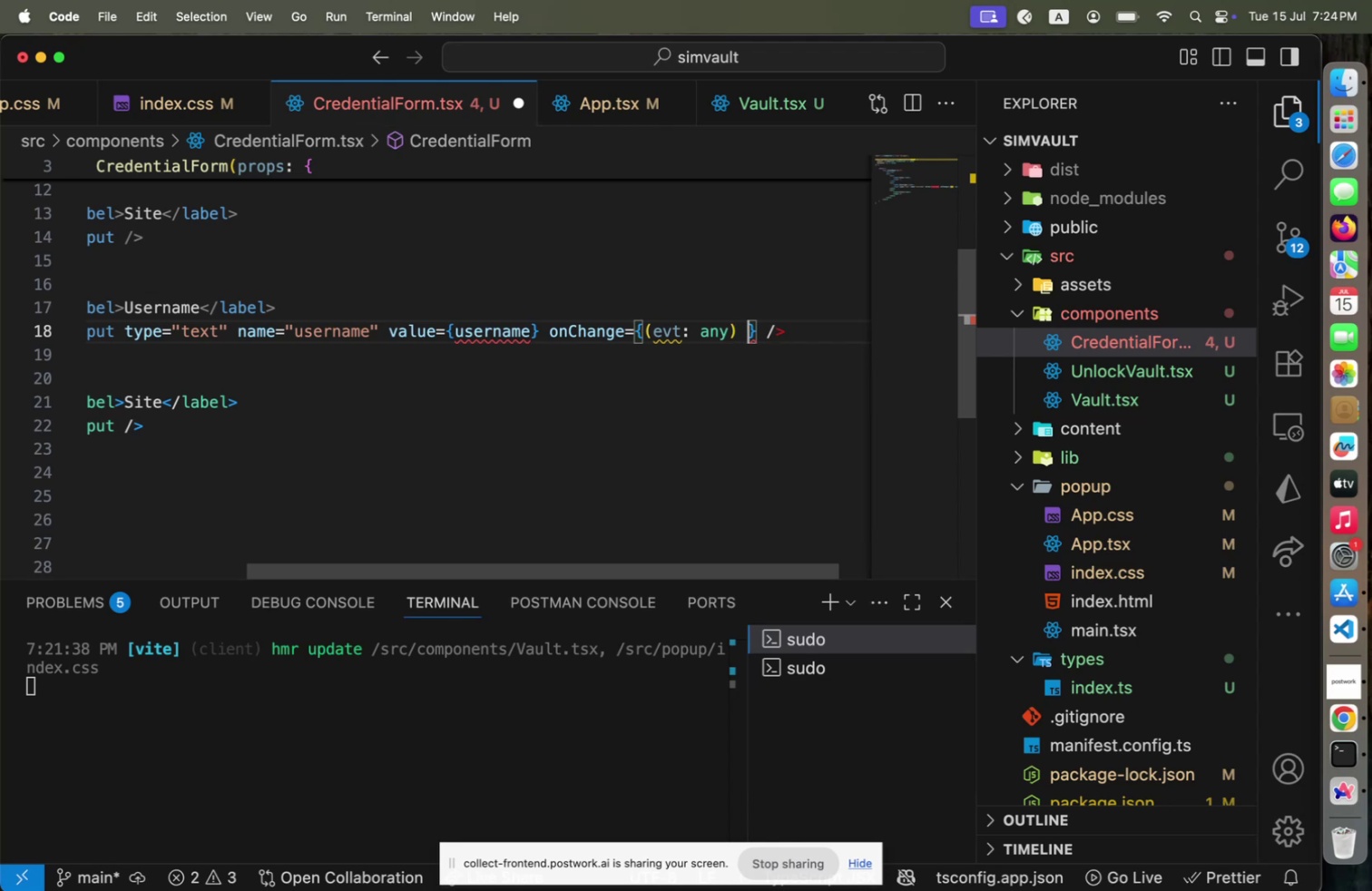 
key(Space)
 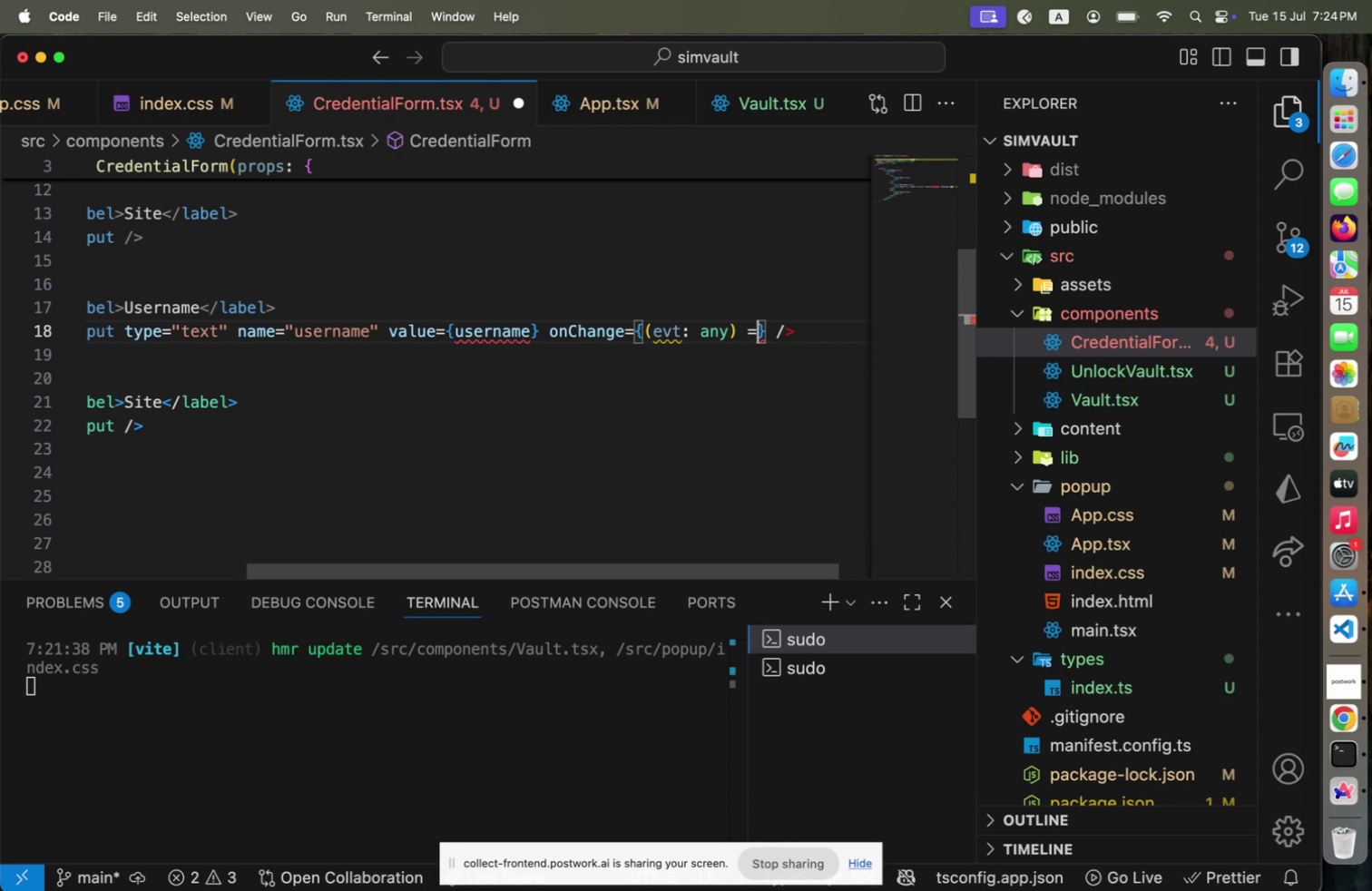 
key(Equal)
 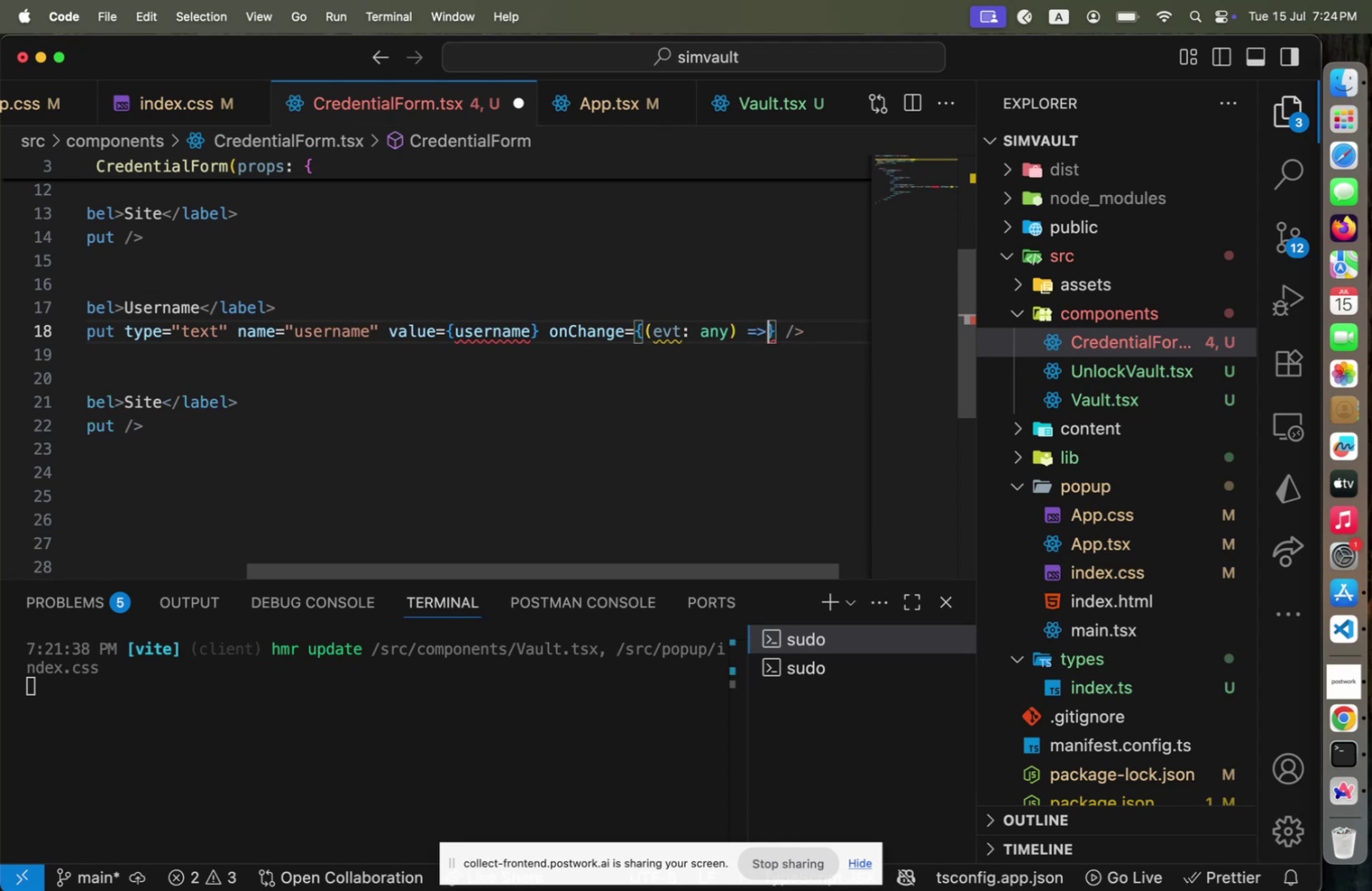 
key(Shift+ShiftLeft)
 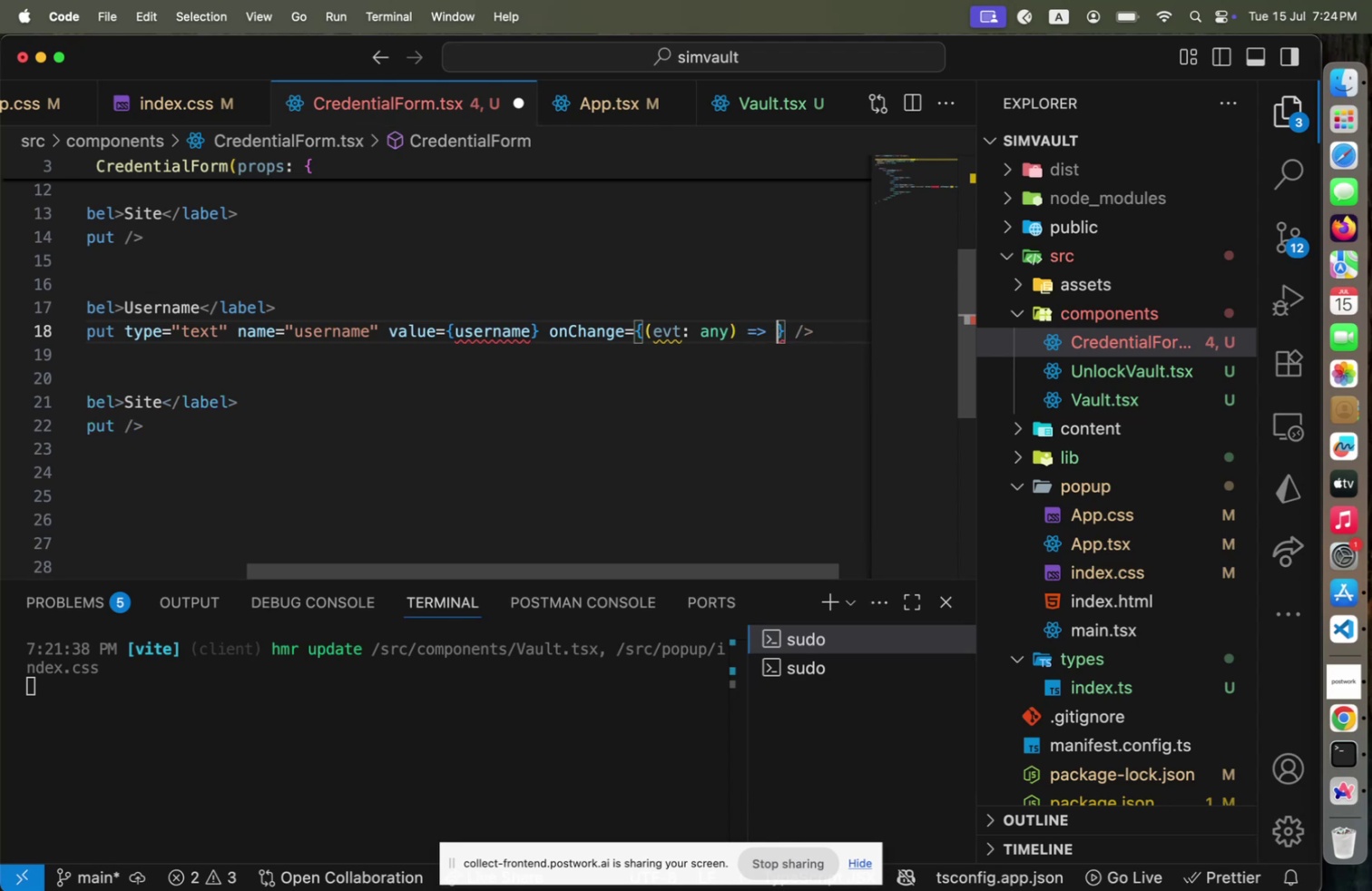 
key(Shift+Period)
 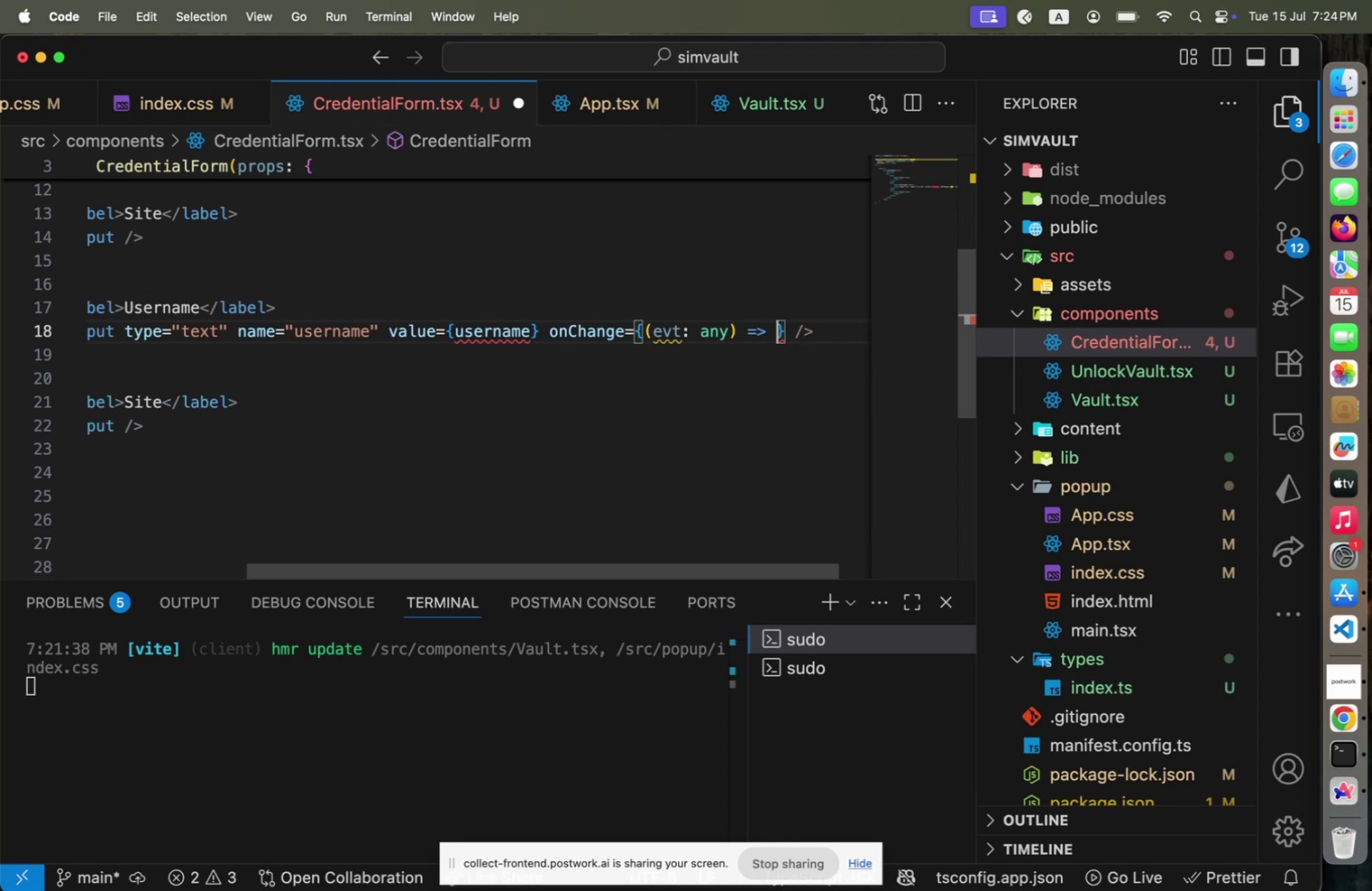 
key(Space)
 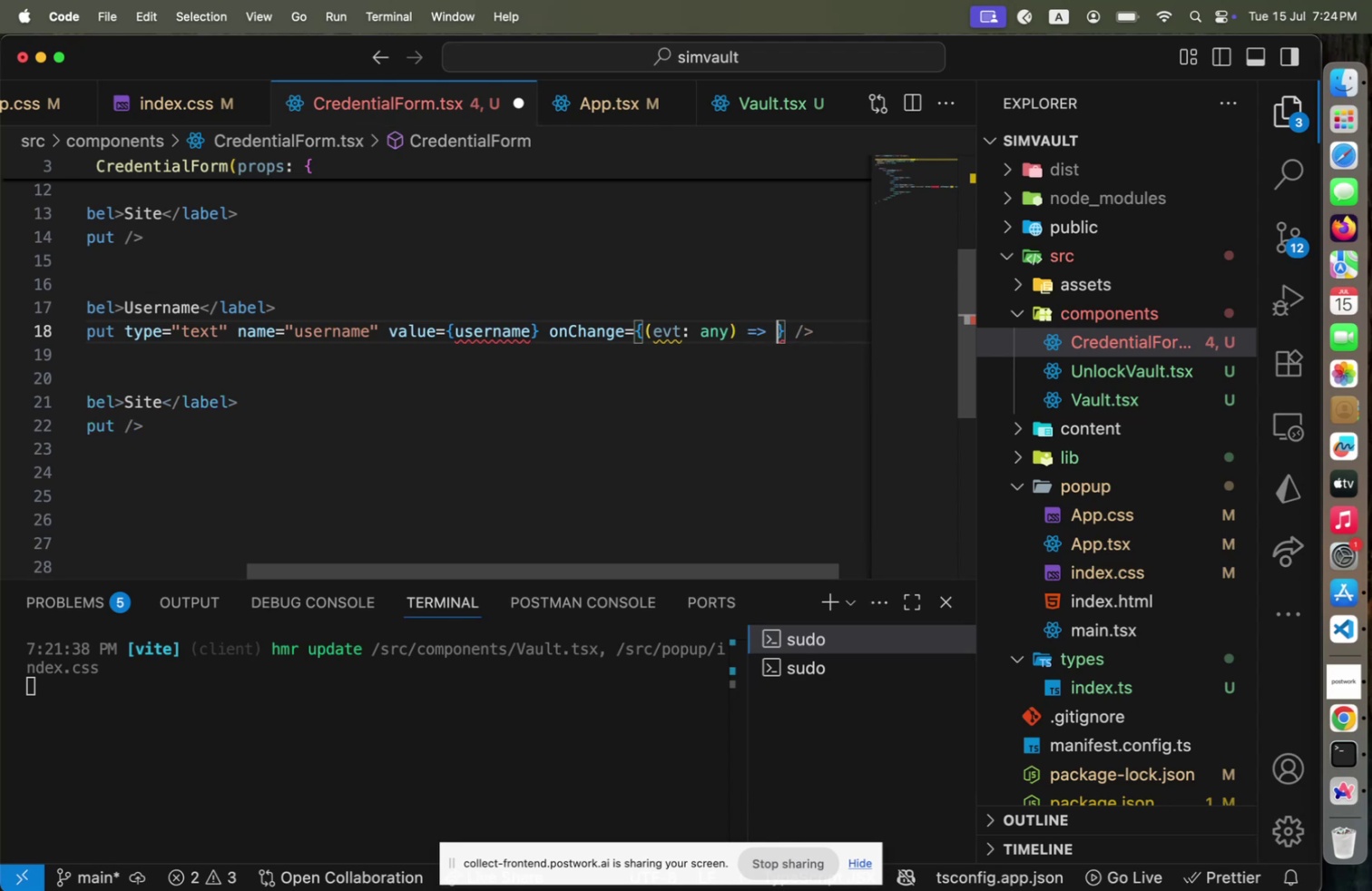 
key(ArrowLeft)
 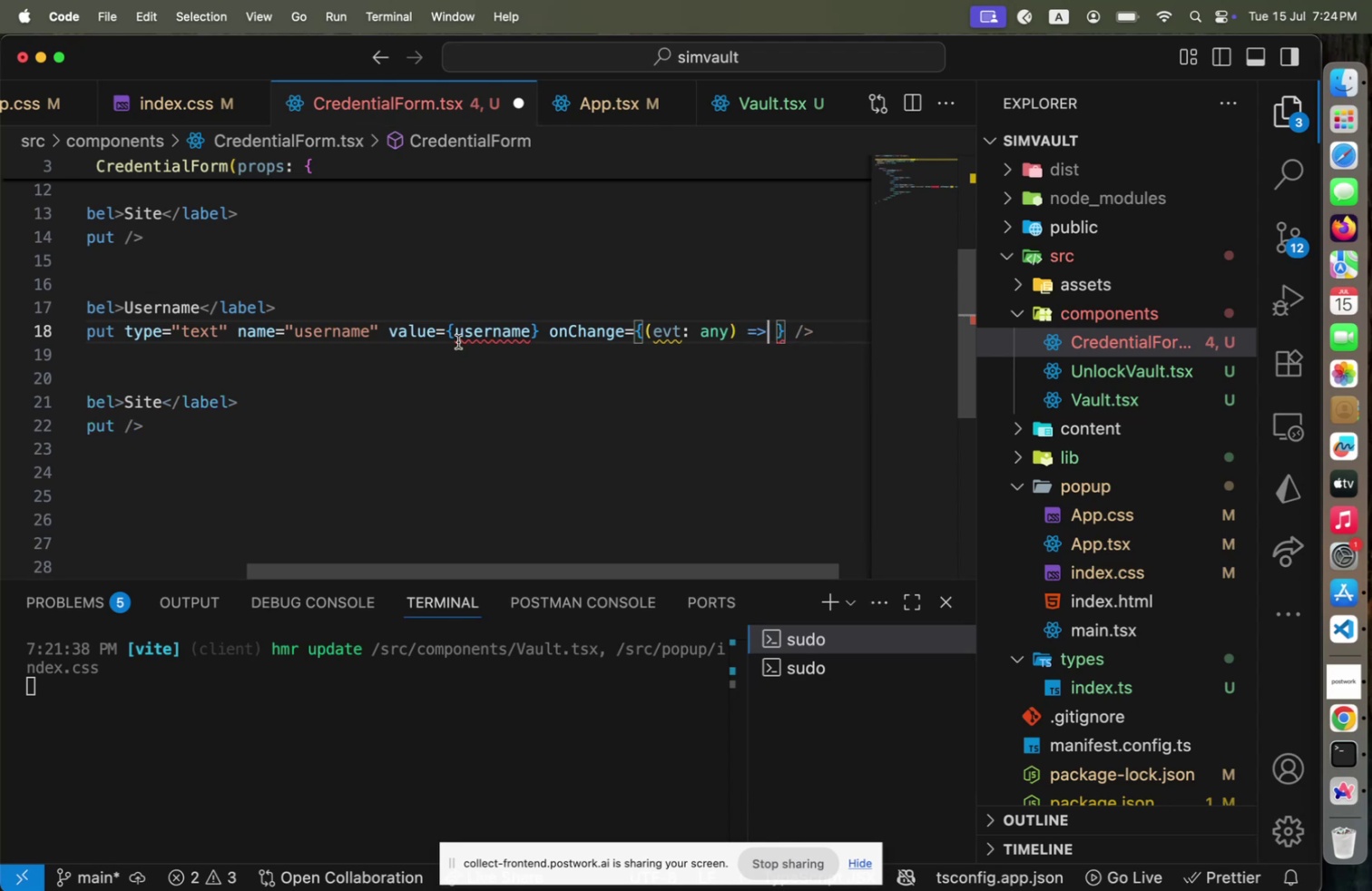 
left_click([458, 341])
 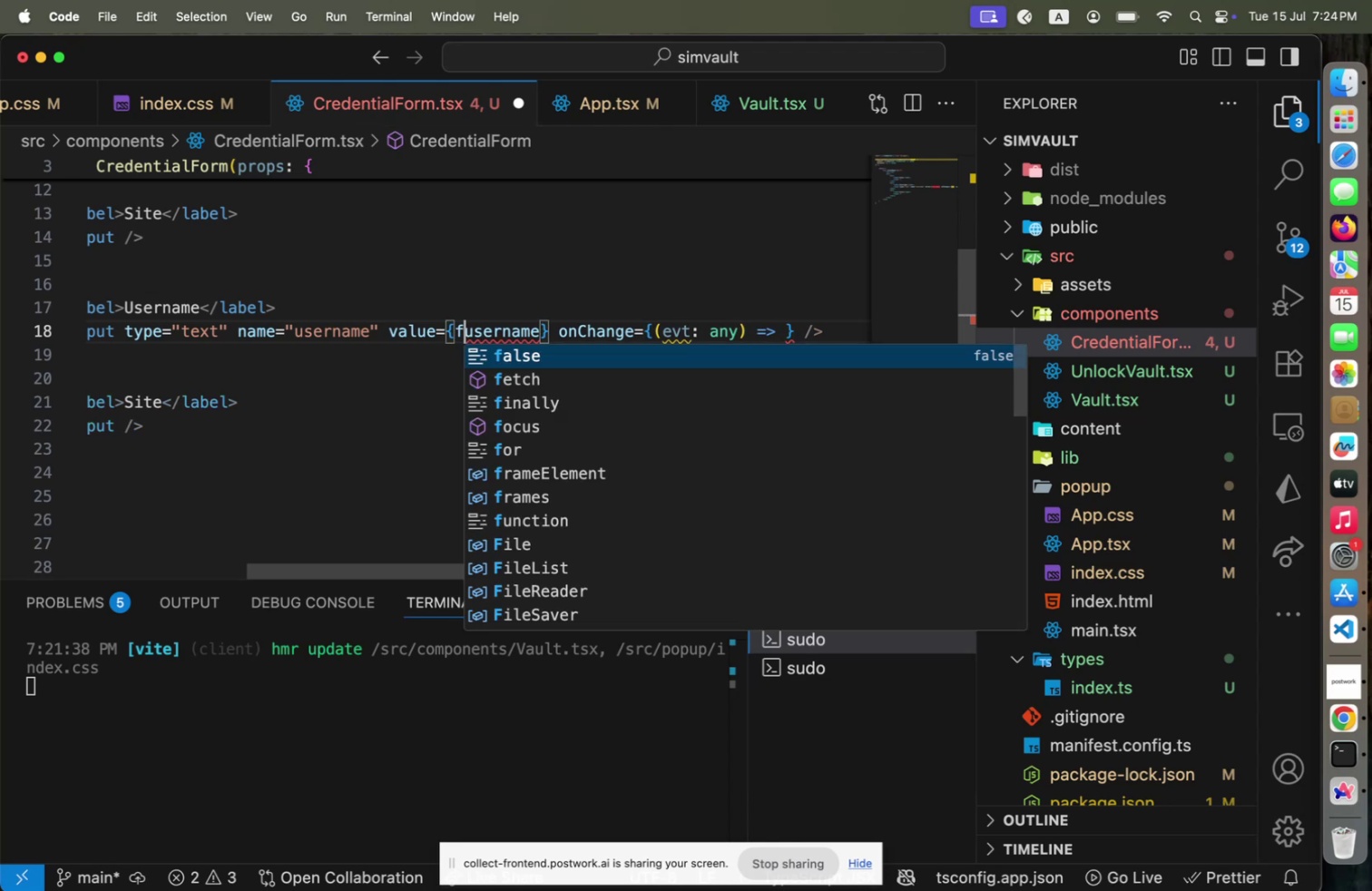 
type(forma)
key(Backspace)
type(Data.[Home])
 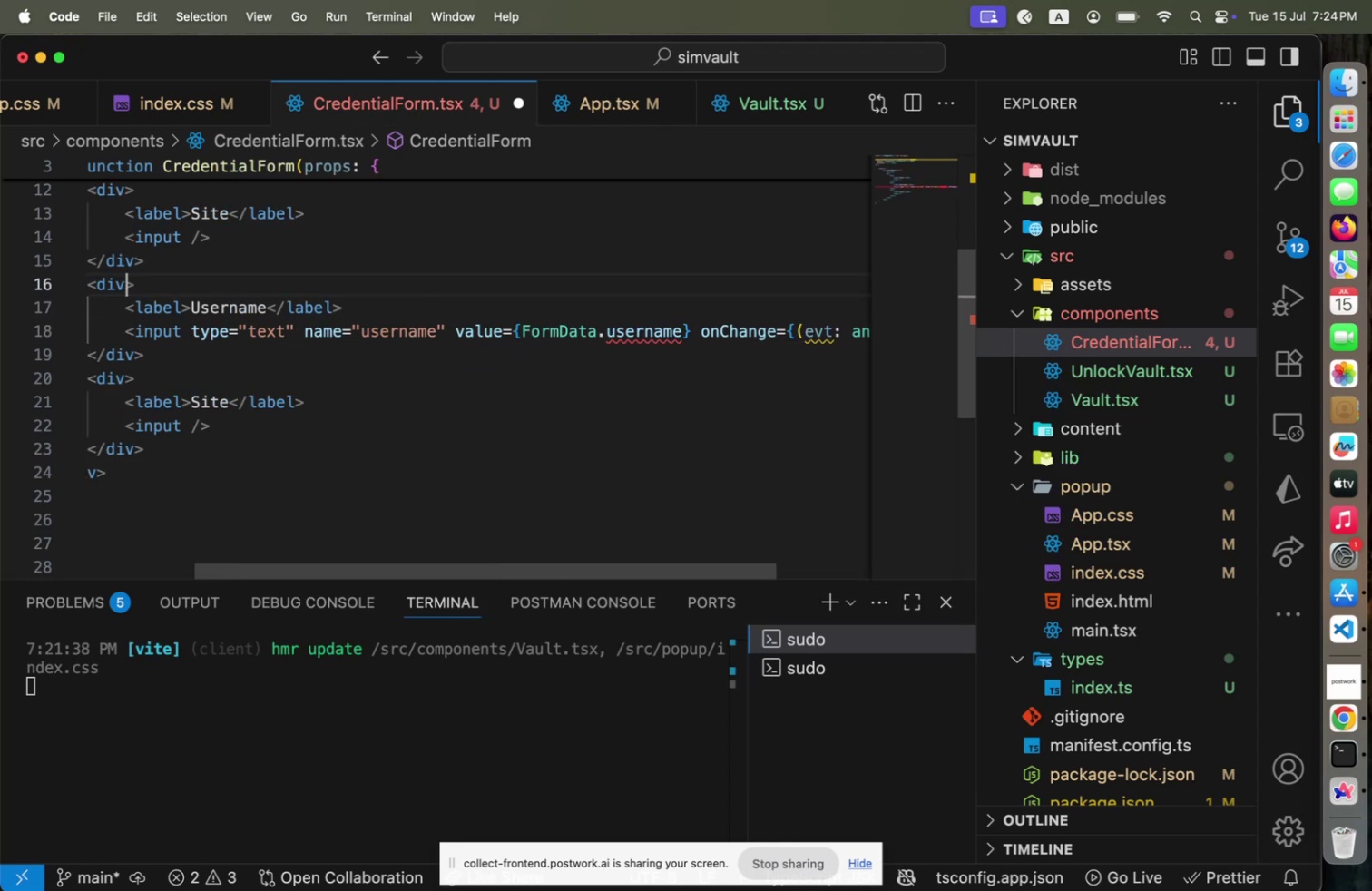 
key(ArrowUp)
 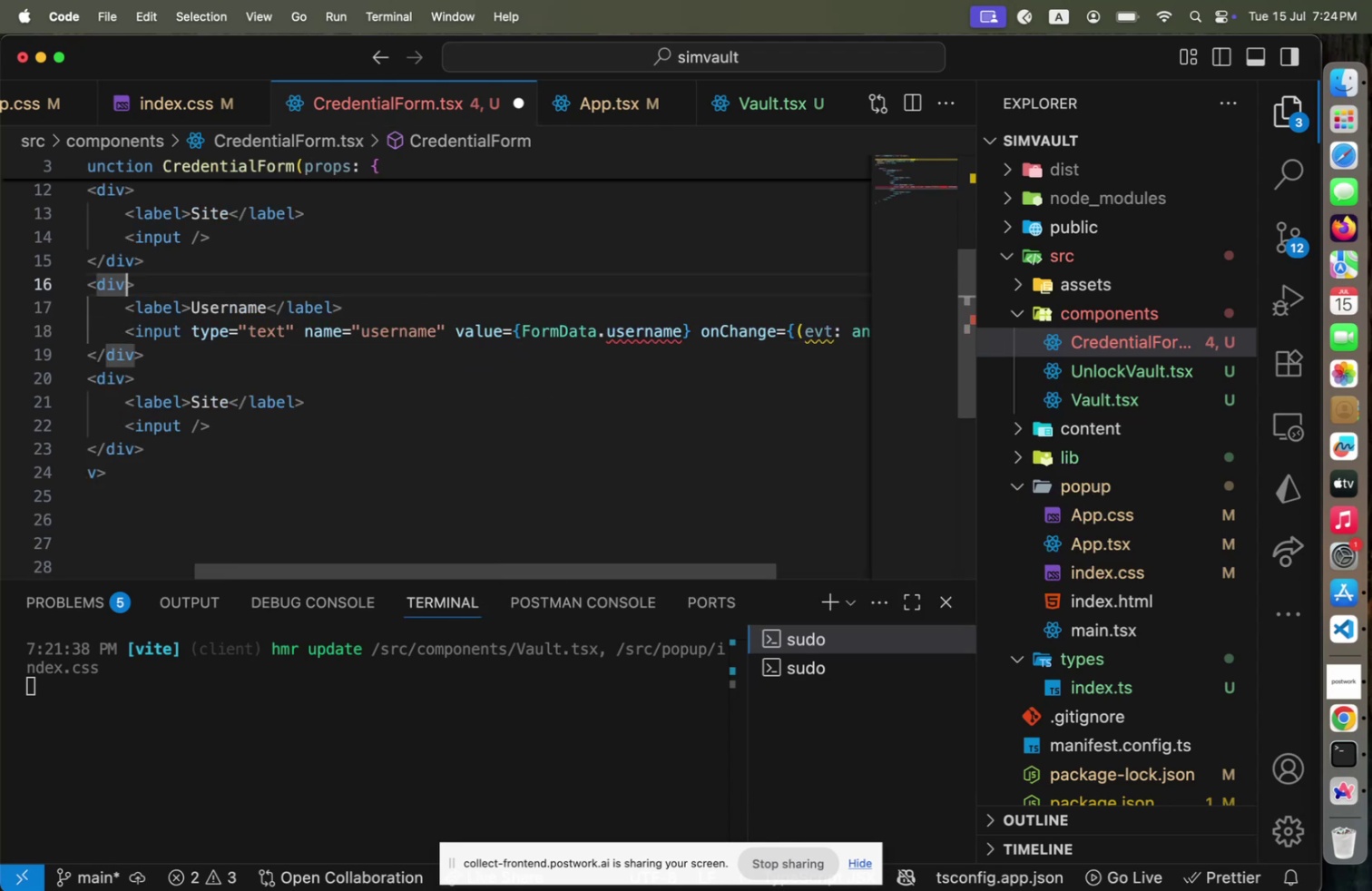 
key(ArrowUp)
 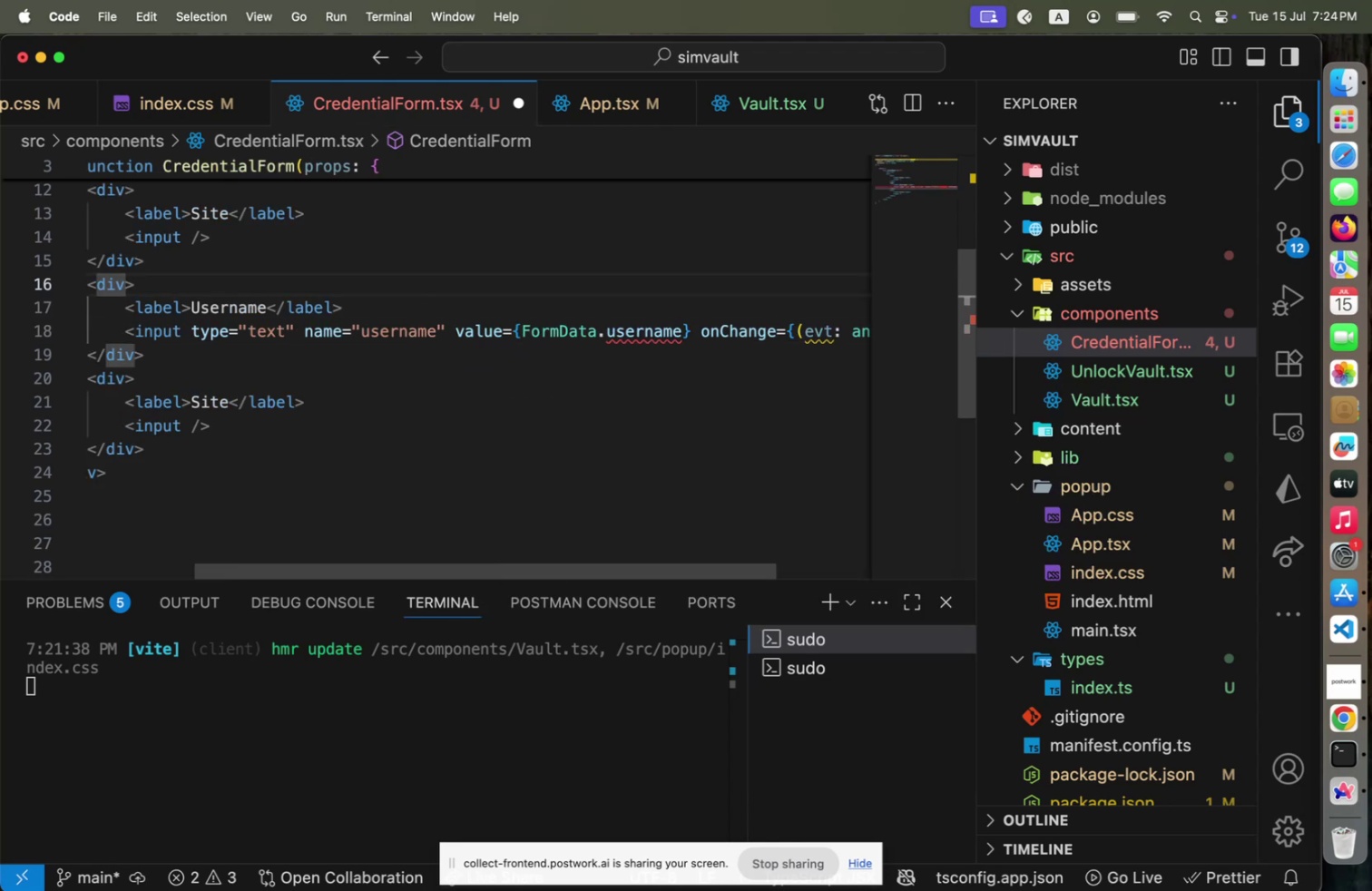 
key(Meta+Z)
 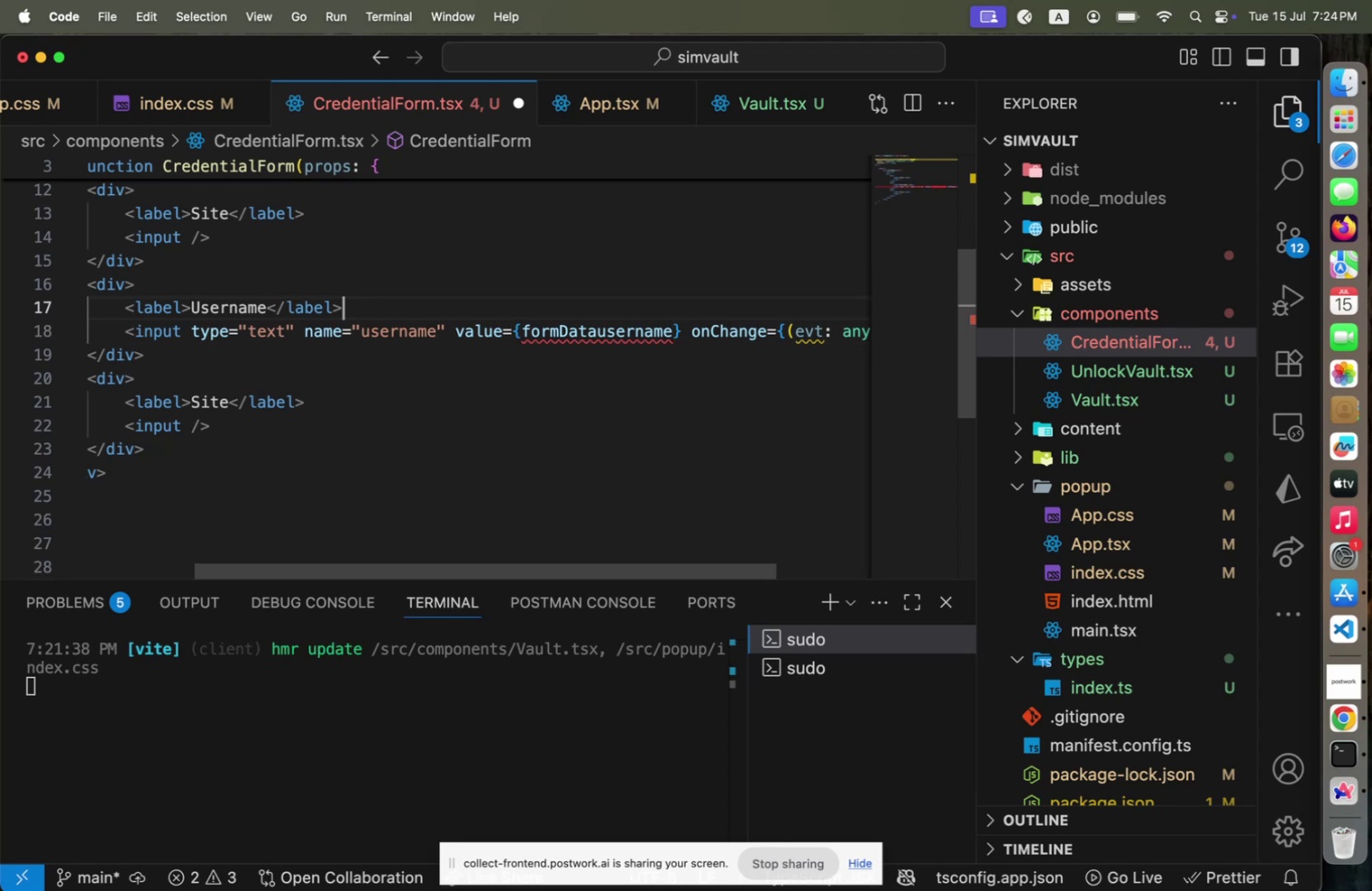 
key(ArrowUp)
 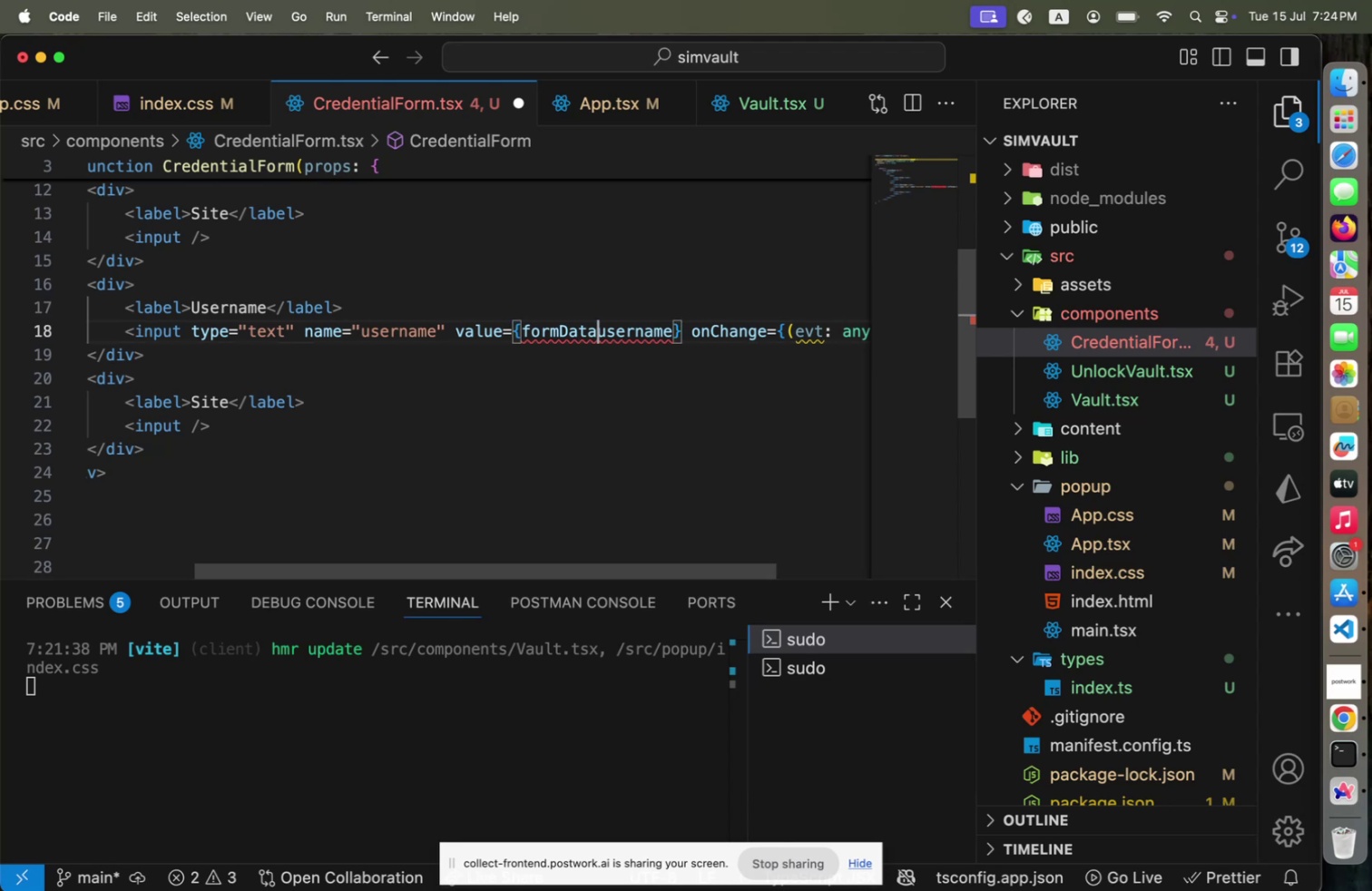 
key(ArrowDown)
 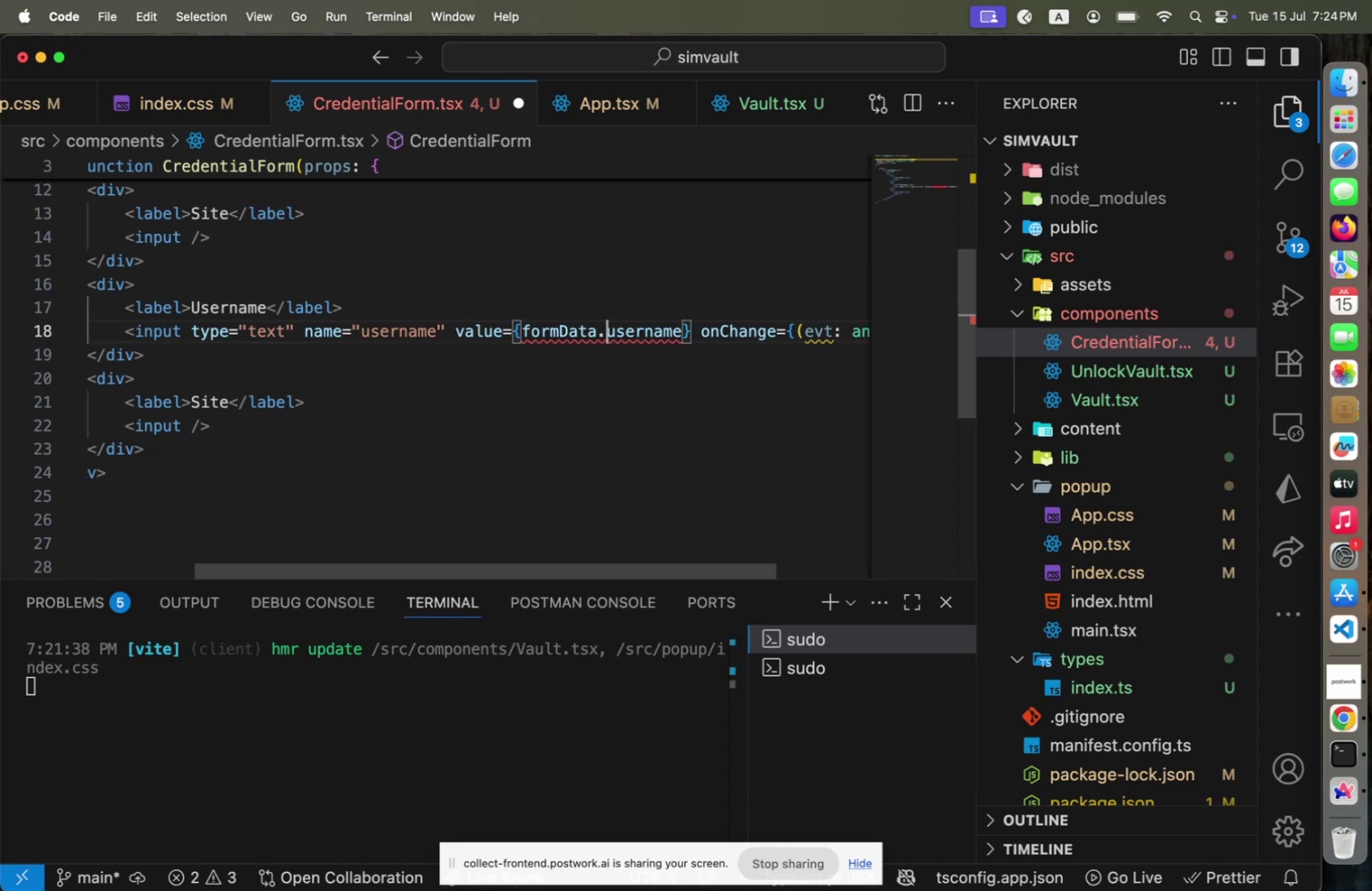 
key(Period)
 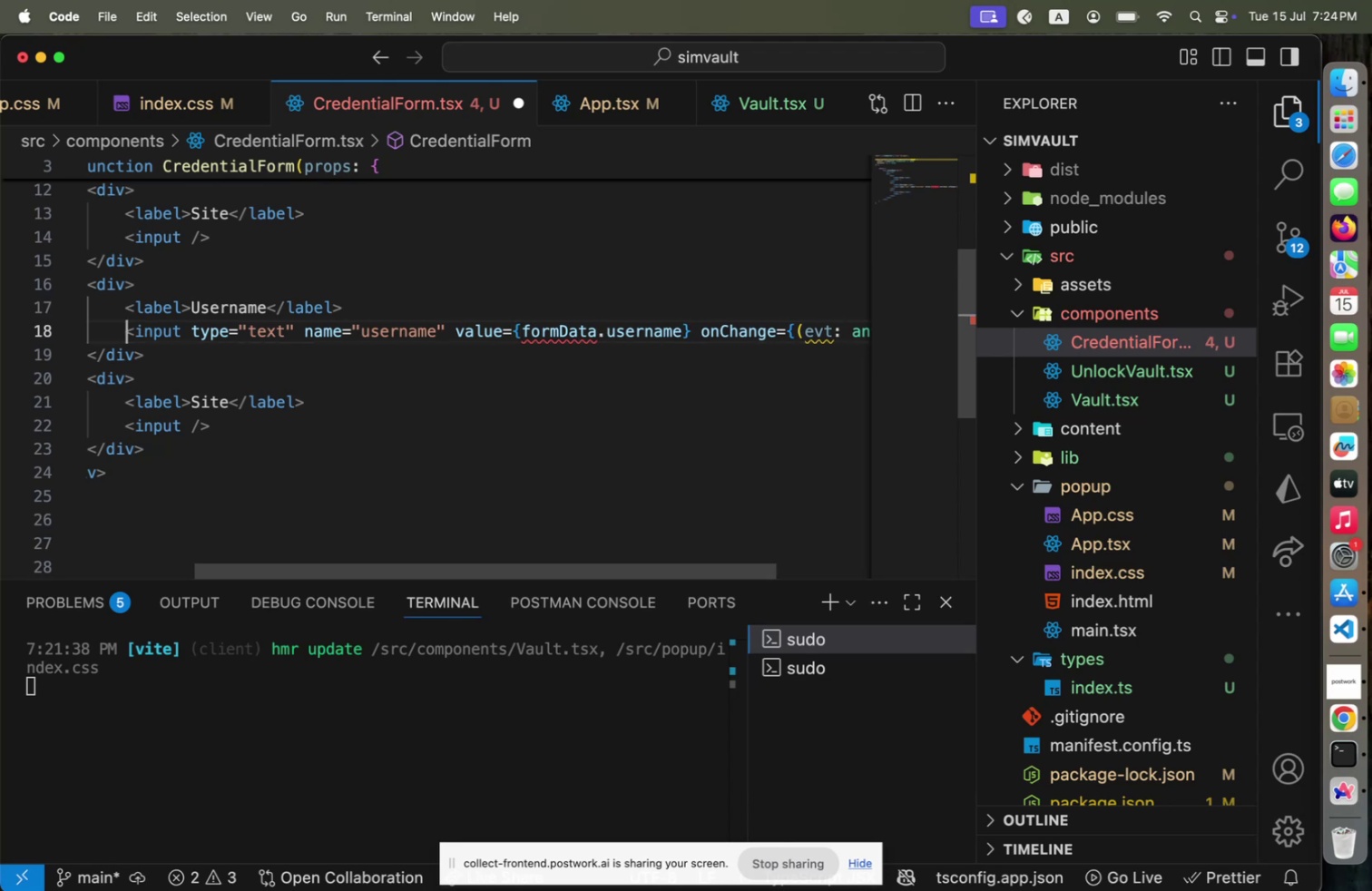 
key(Home)
 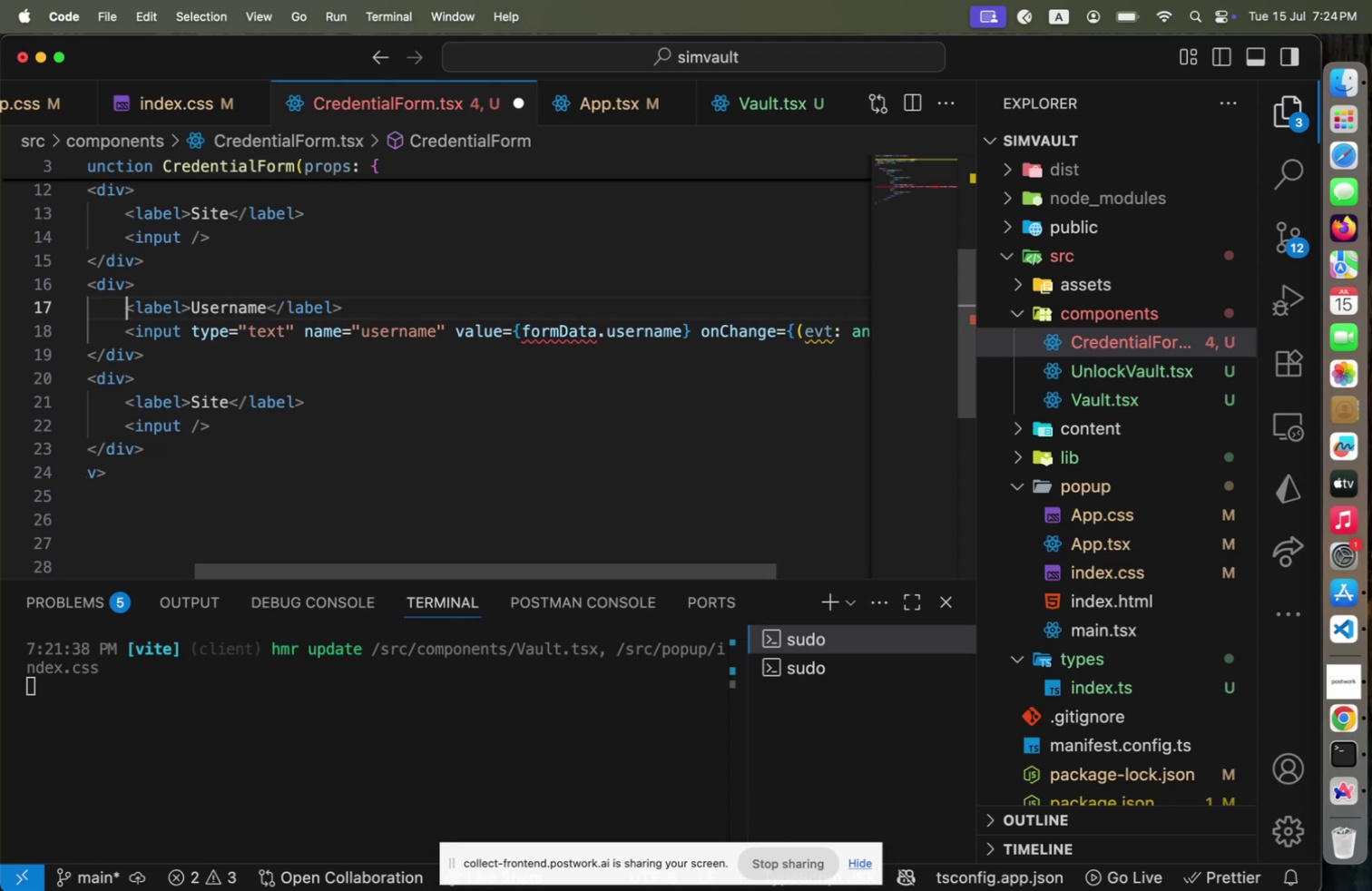 
key(ArrowUp)
 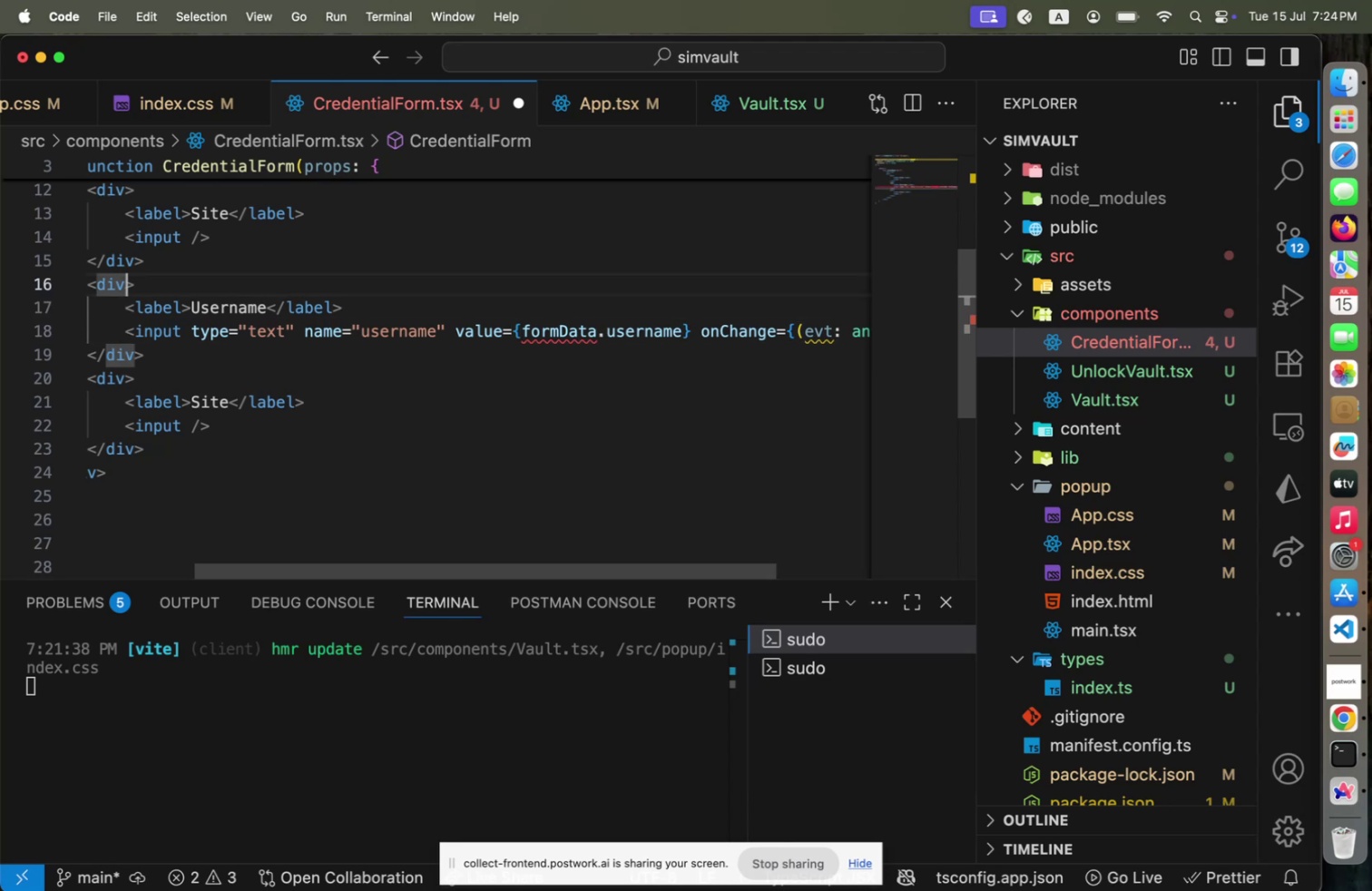 
key(ArrowUp)
 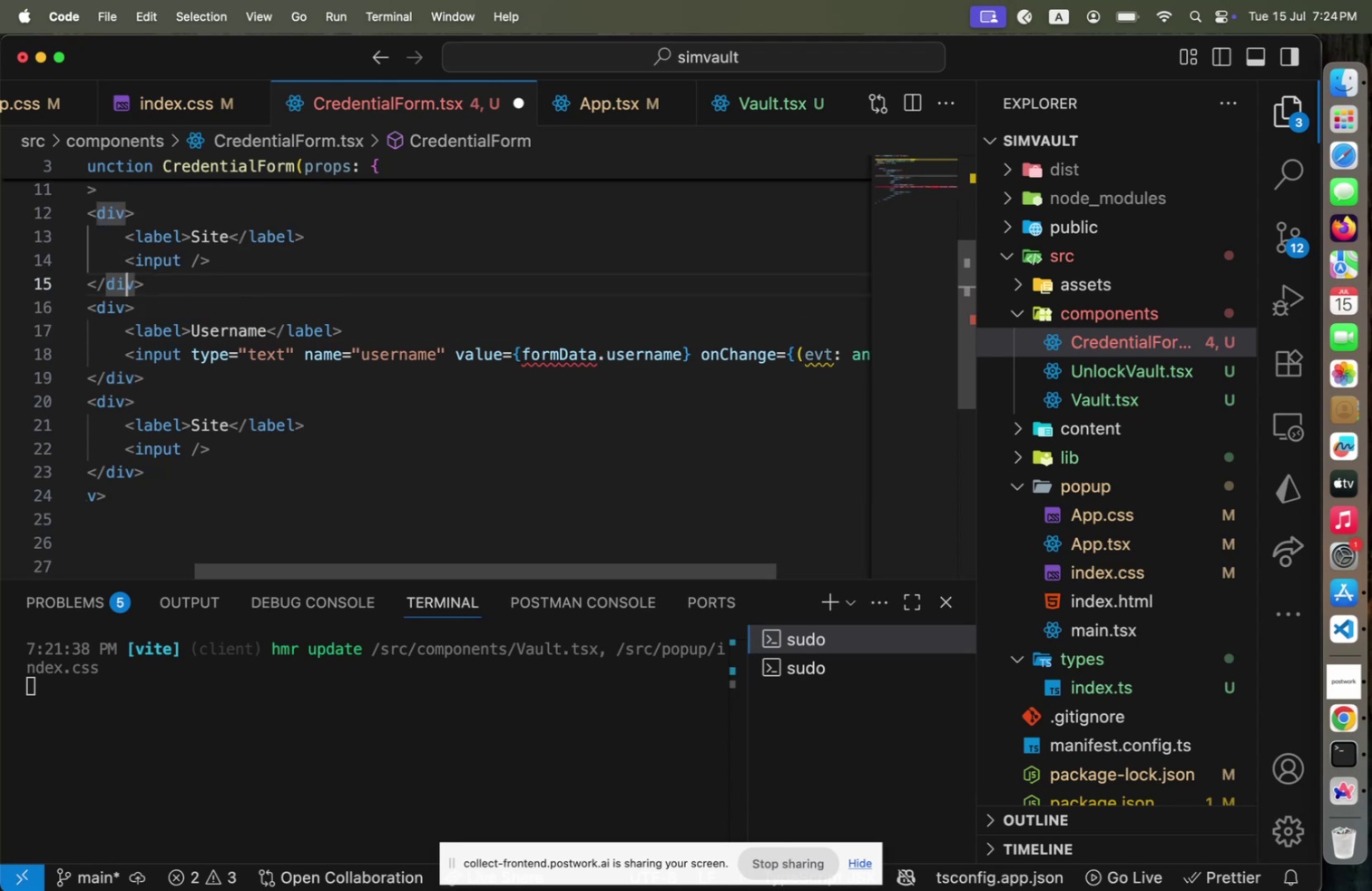 
key(ArrowUp)
 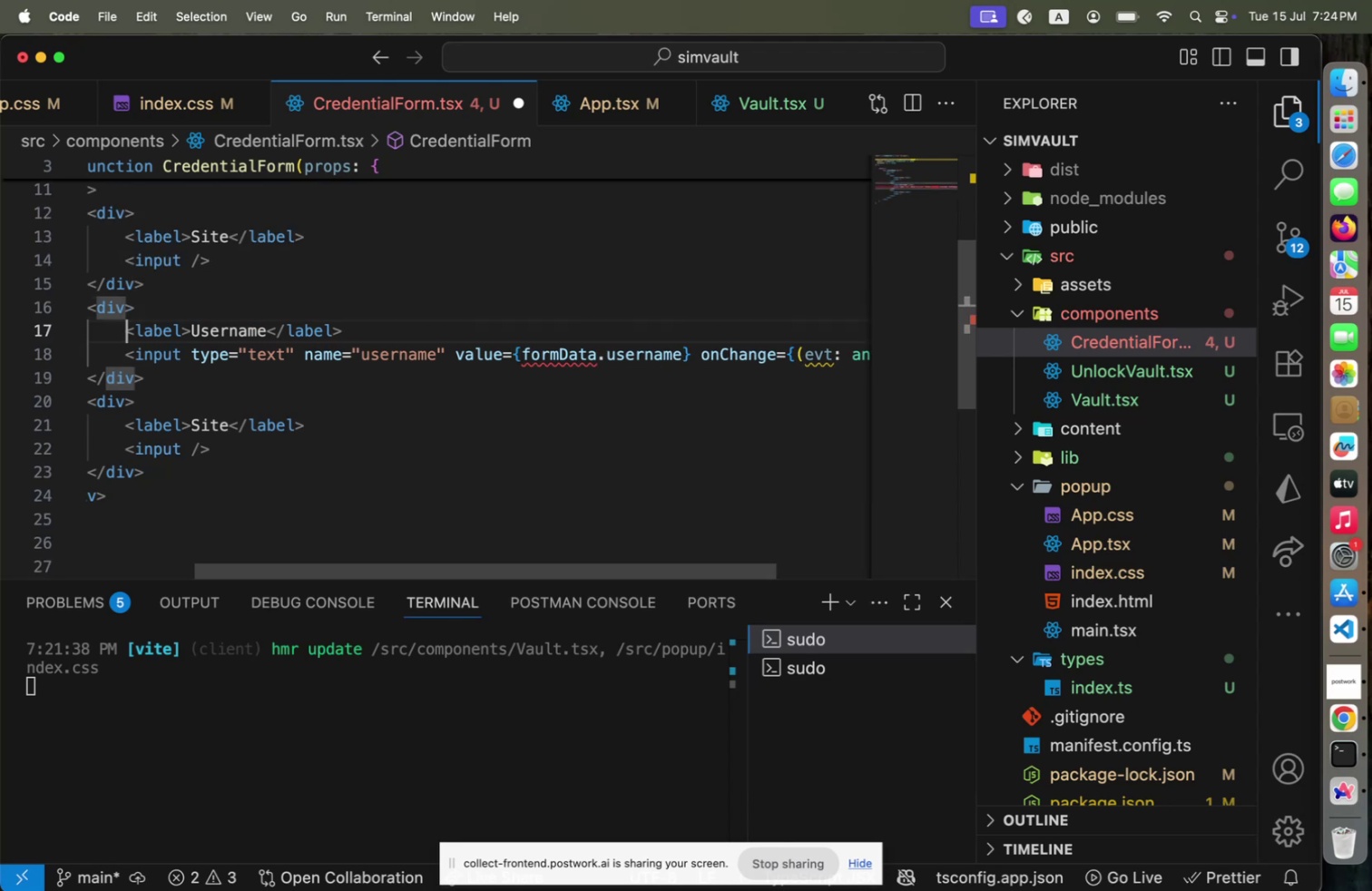 
key(ArrowDown)
 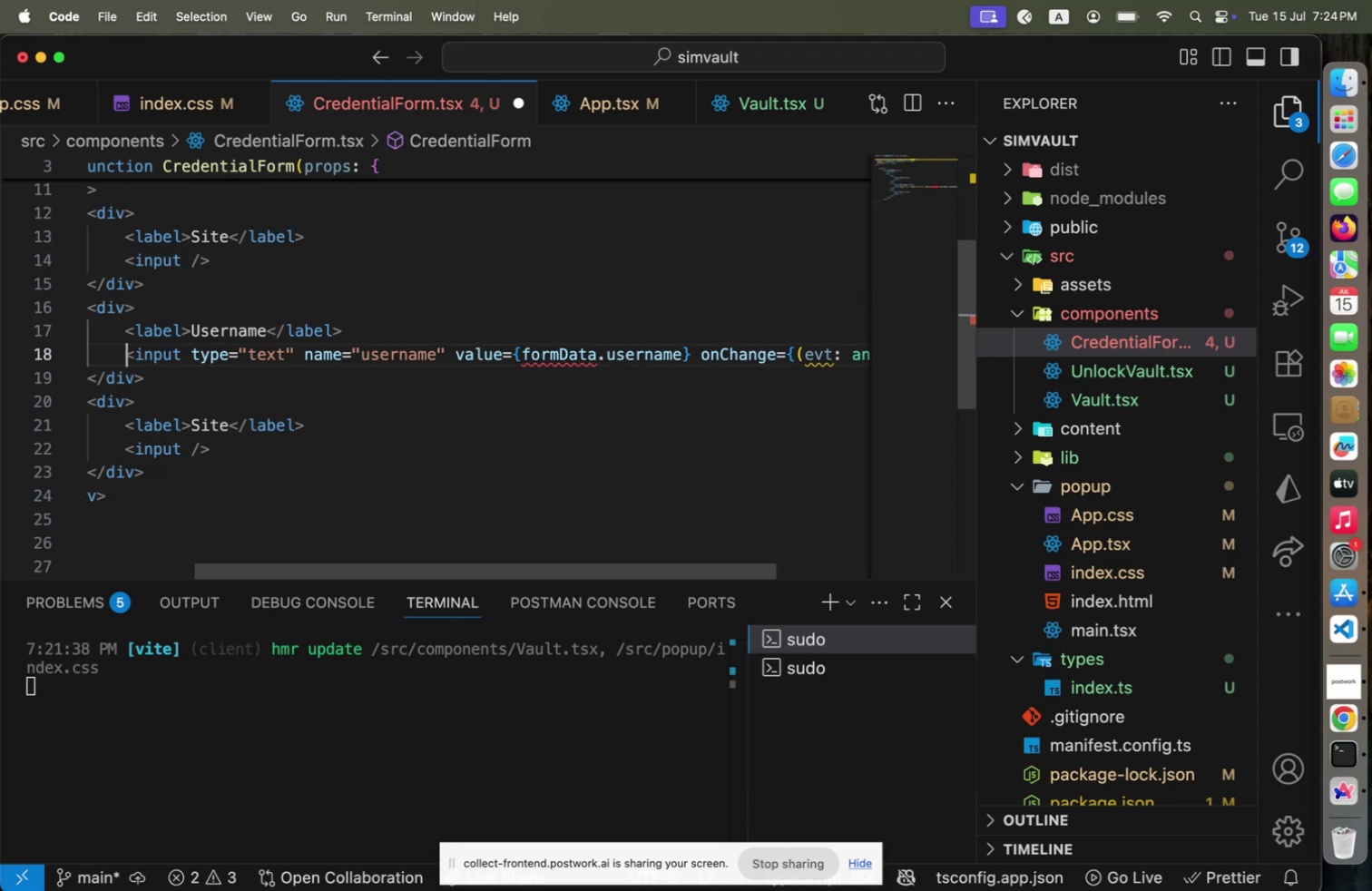 
key(ArrowDown)
 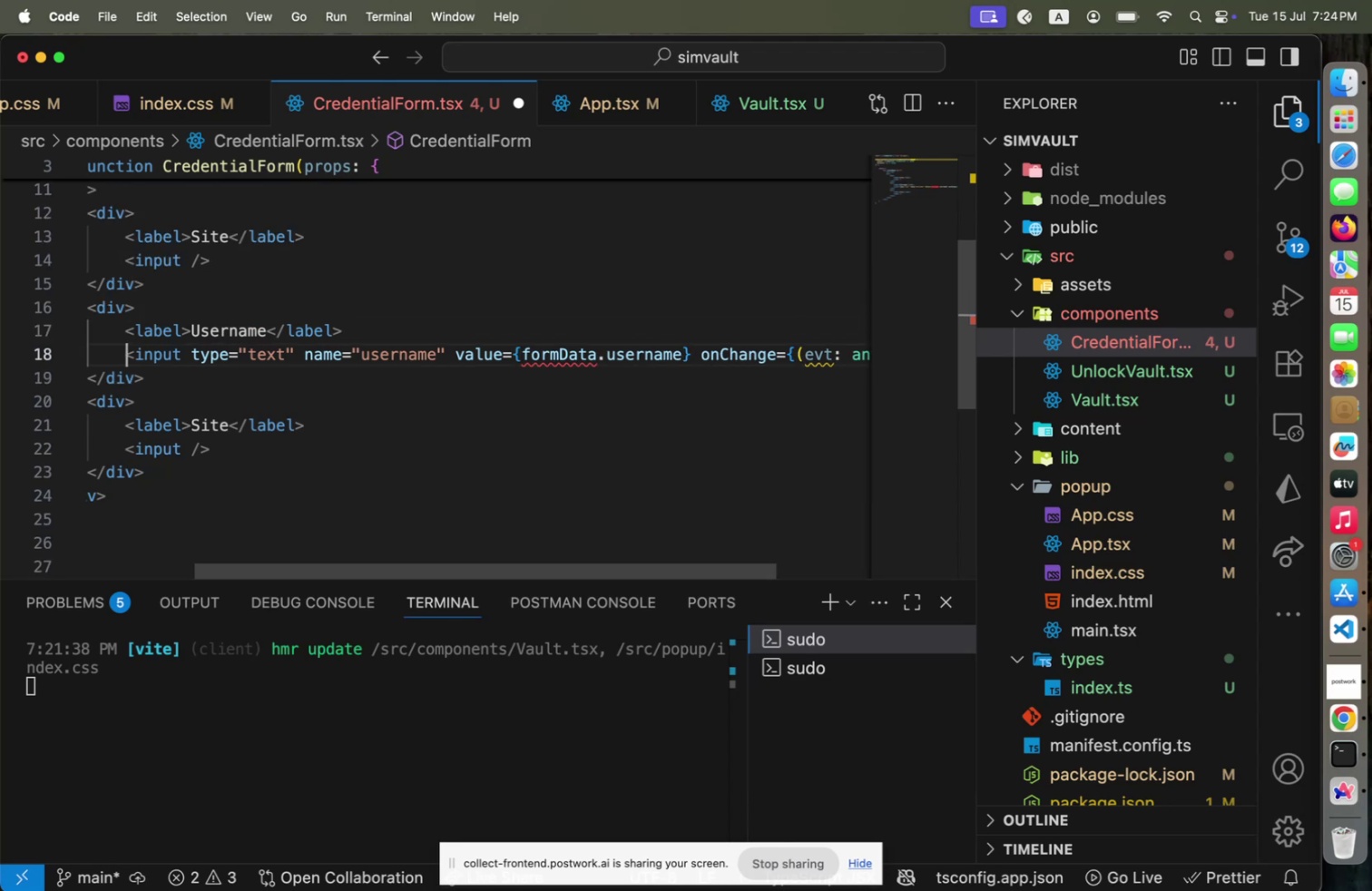 
key(ArrowDown)
 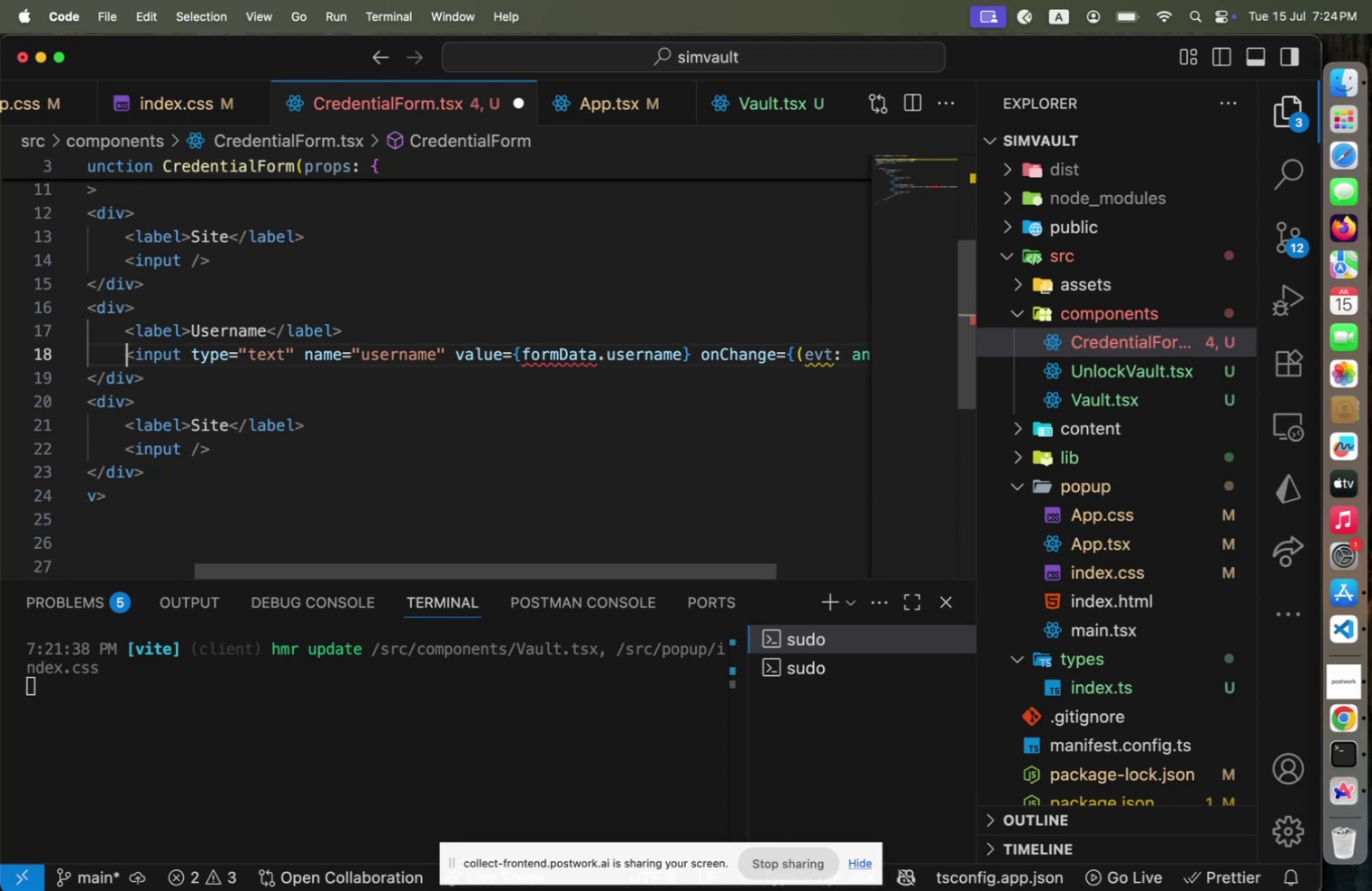 
key(End)
 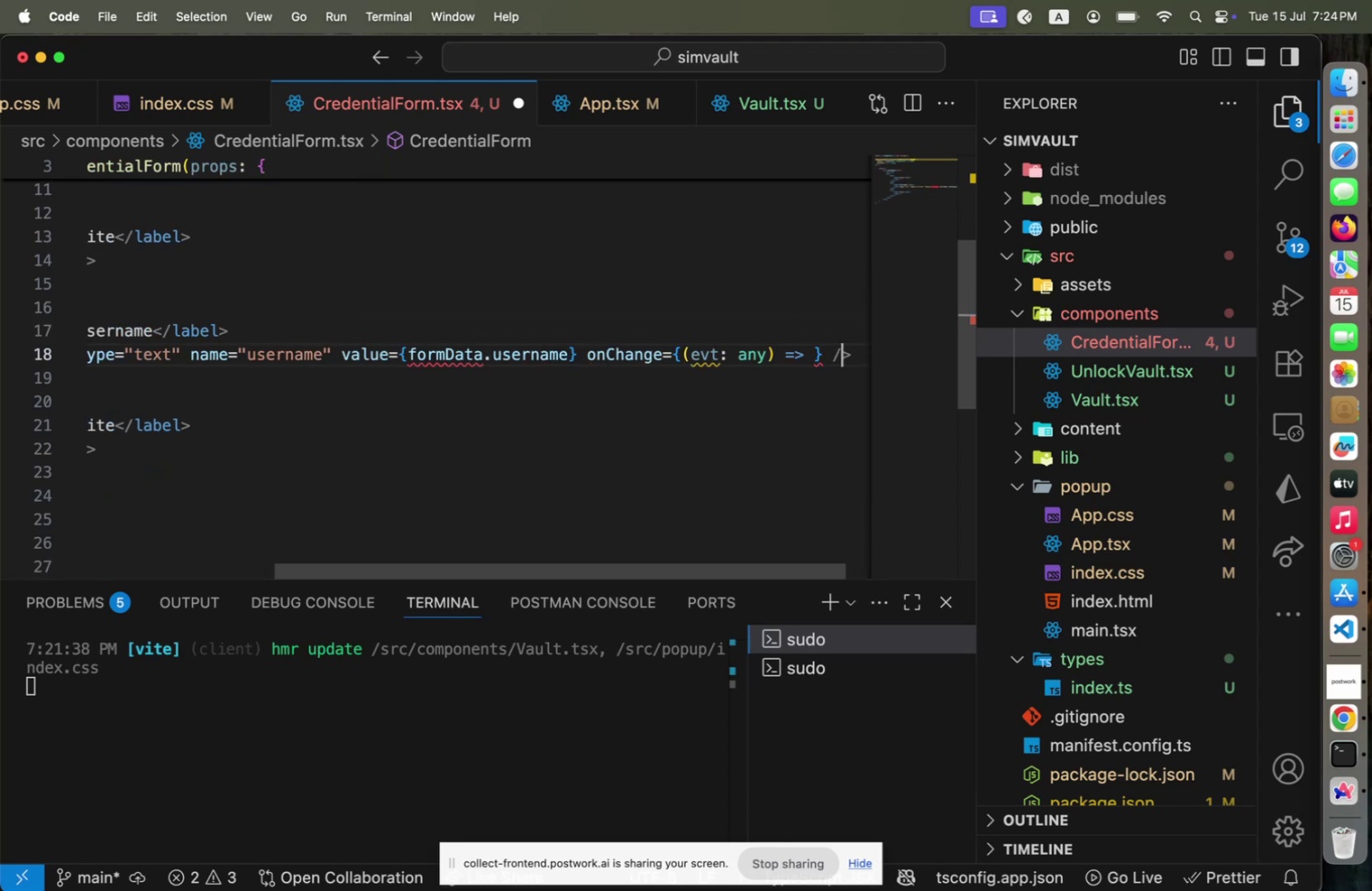 
key(ArrowLeft)
 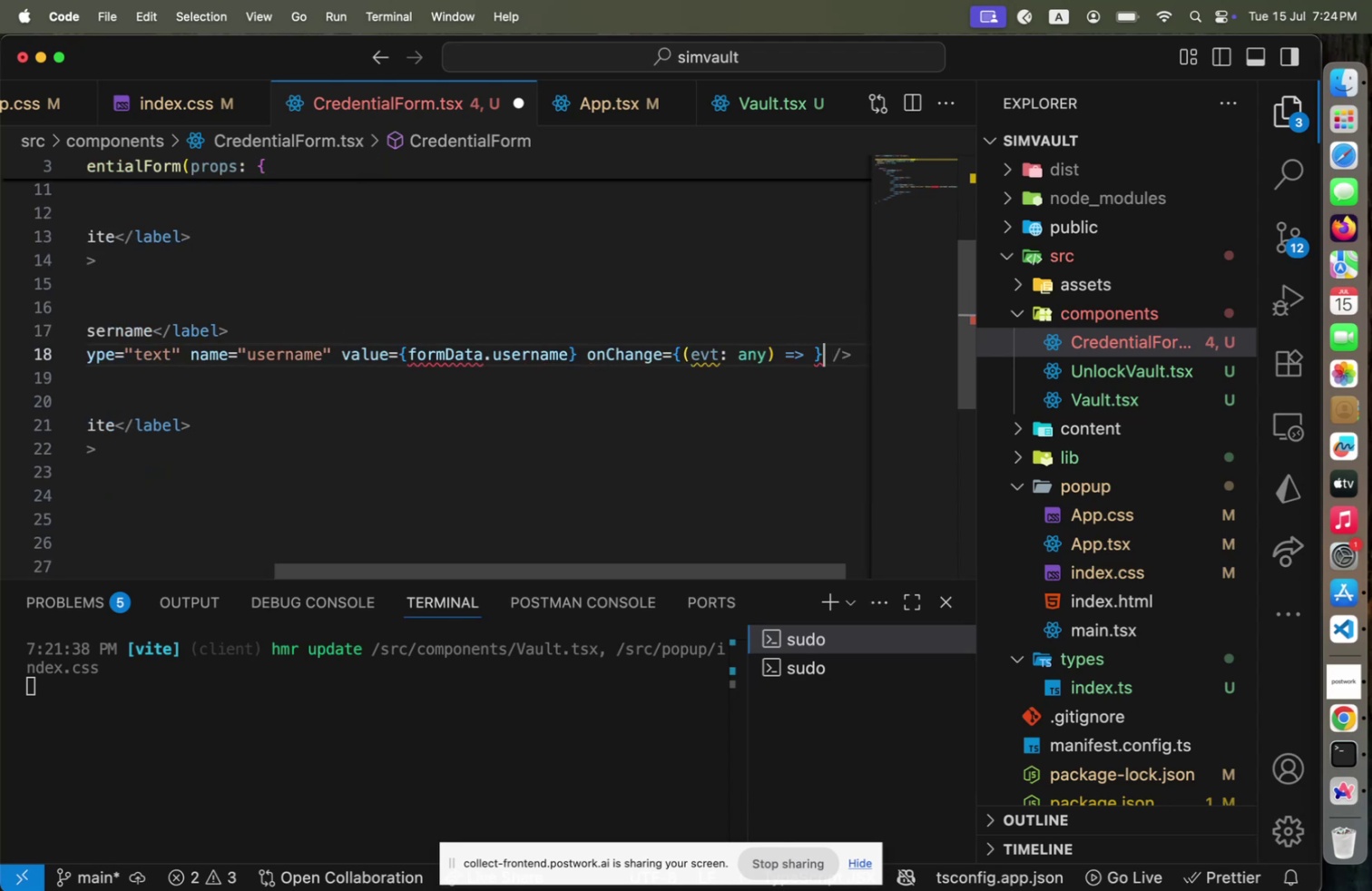 
key(ArrowLeft)
 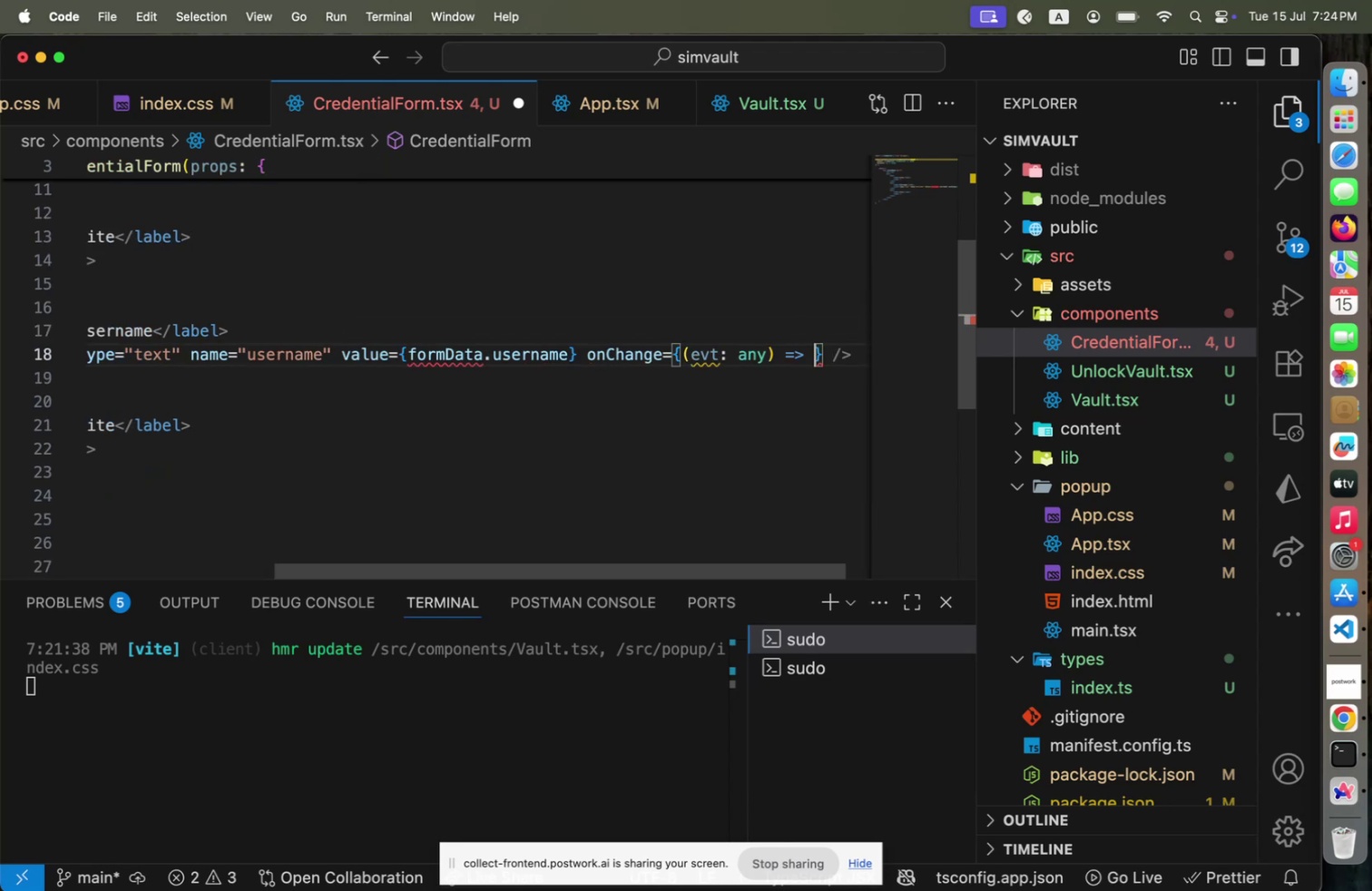 
key(ArrowLeft)
 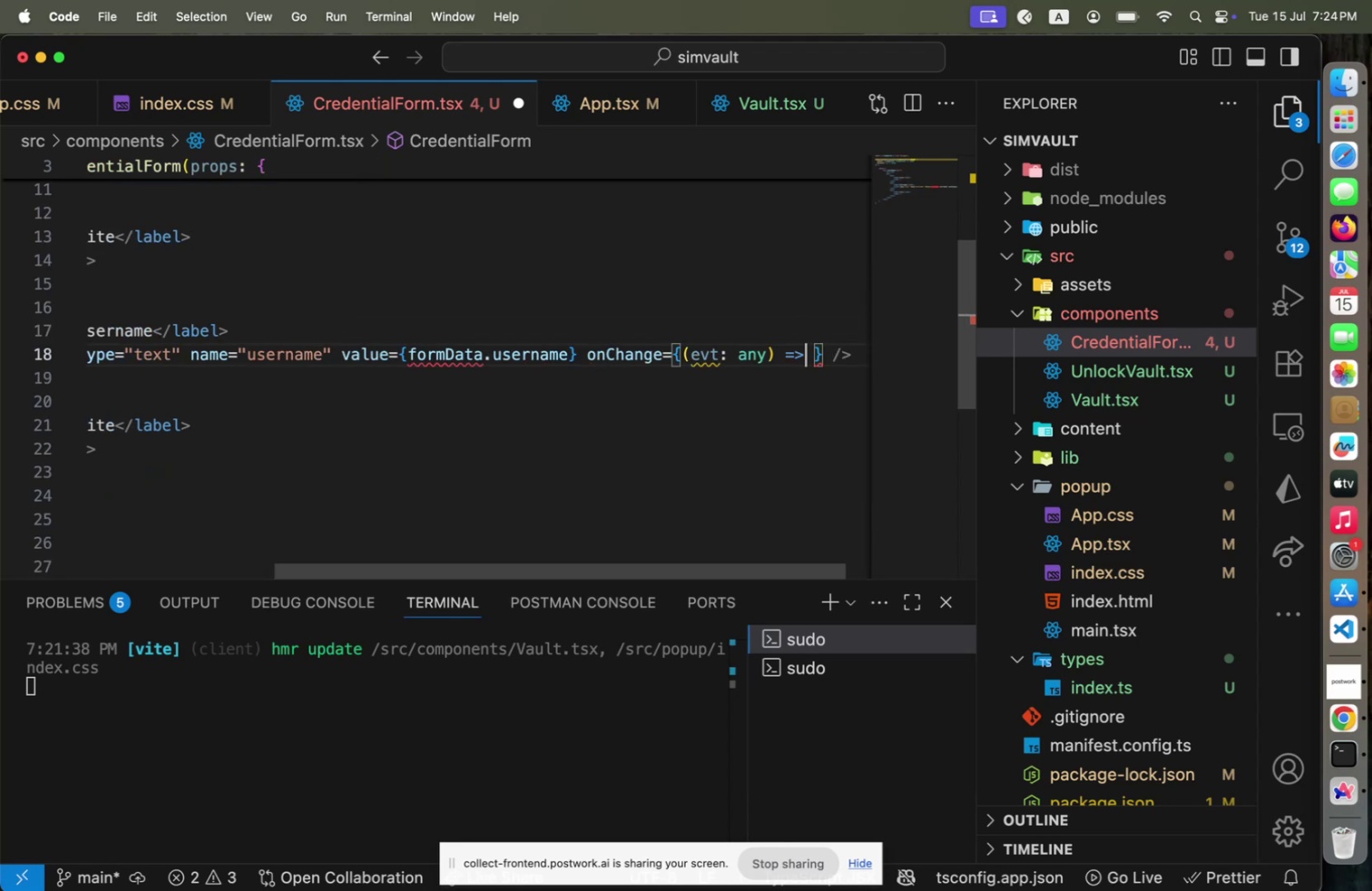 
key(ArrowLeft)
 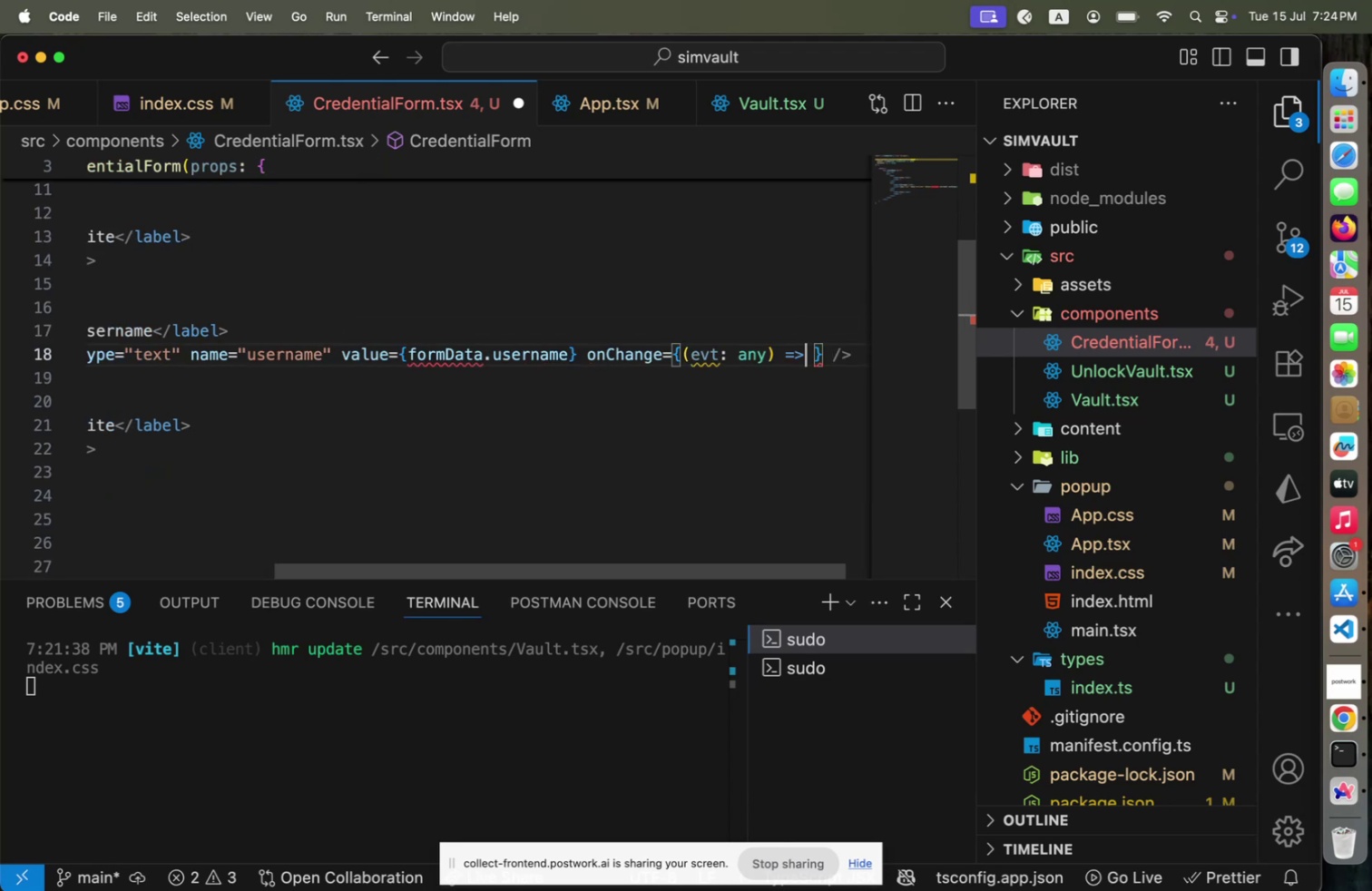 
key(ArrowLeft)
 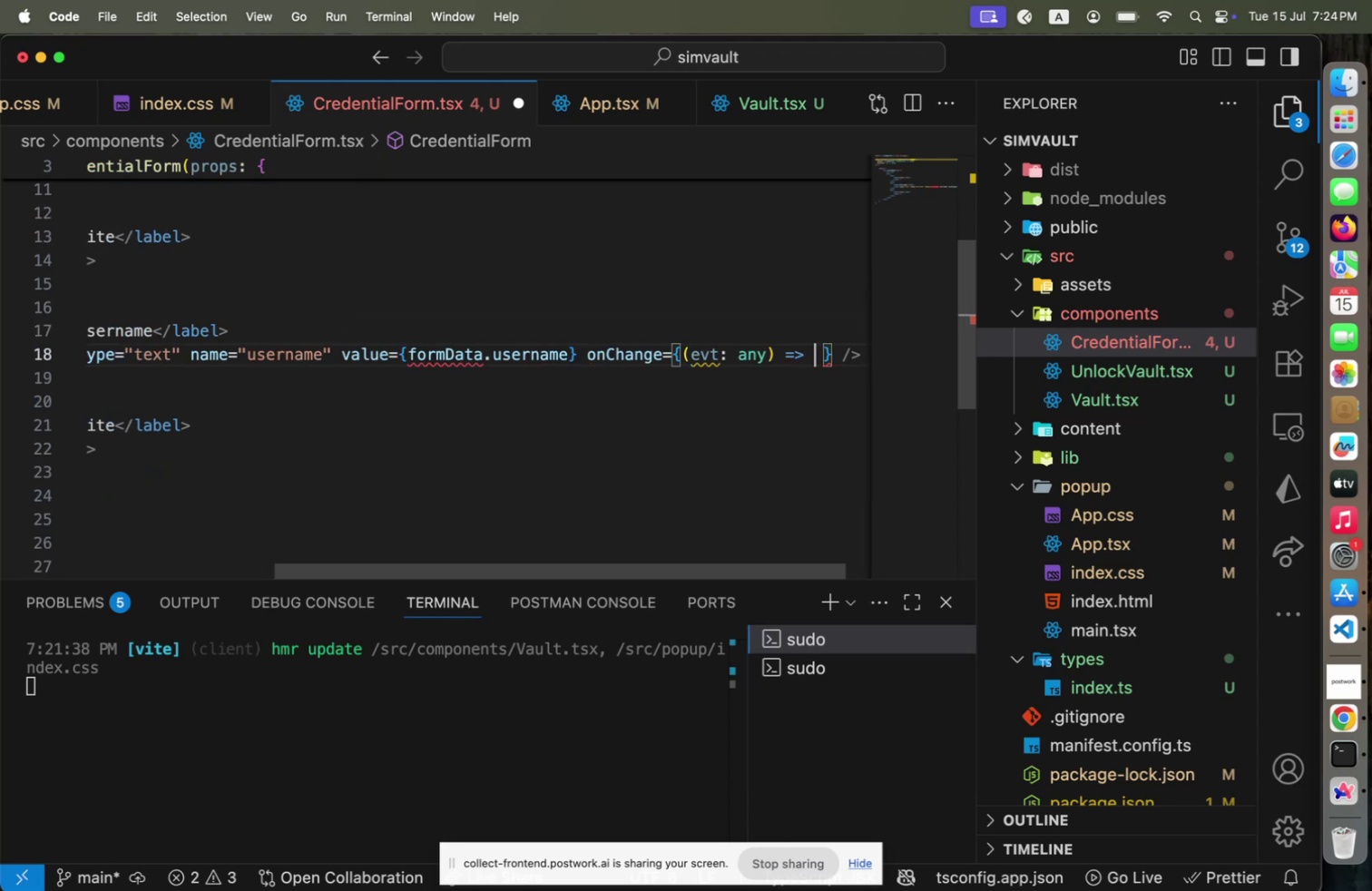 
type( setFormData({ ...form)
key(Backspace)
key(Backspace)
key(Backspace)
key(Backspace)
key(Backspace)
key(Backspace)
key(Backspace)
key(Backspace)
key(Backspace)
type(prv )
key(Backspace)
key(Backspace)
type(ev => ({ ..p)
key(Backspace)
type(.prev, username: prev)
key(Backspace)
key(Backspace)
key(Backspace)
key(Backspace)
type(evt.target.value )
 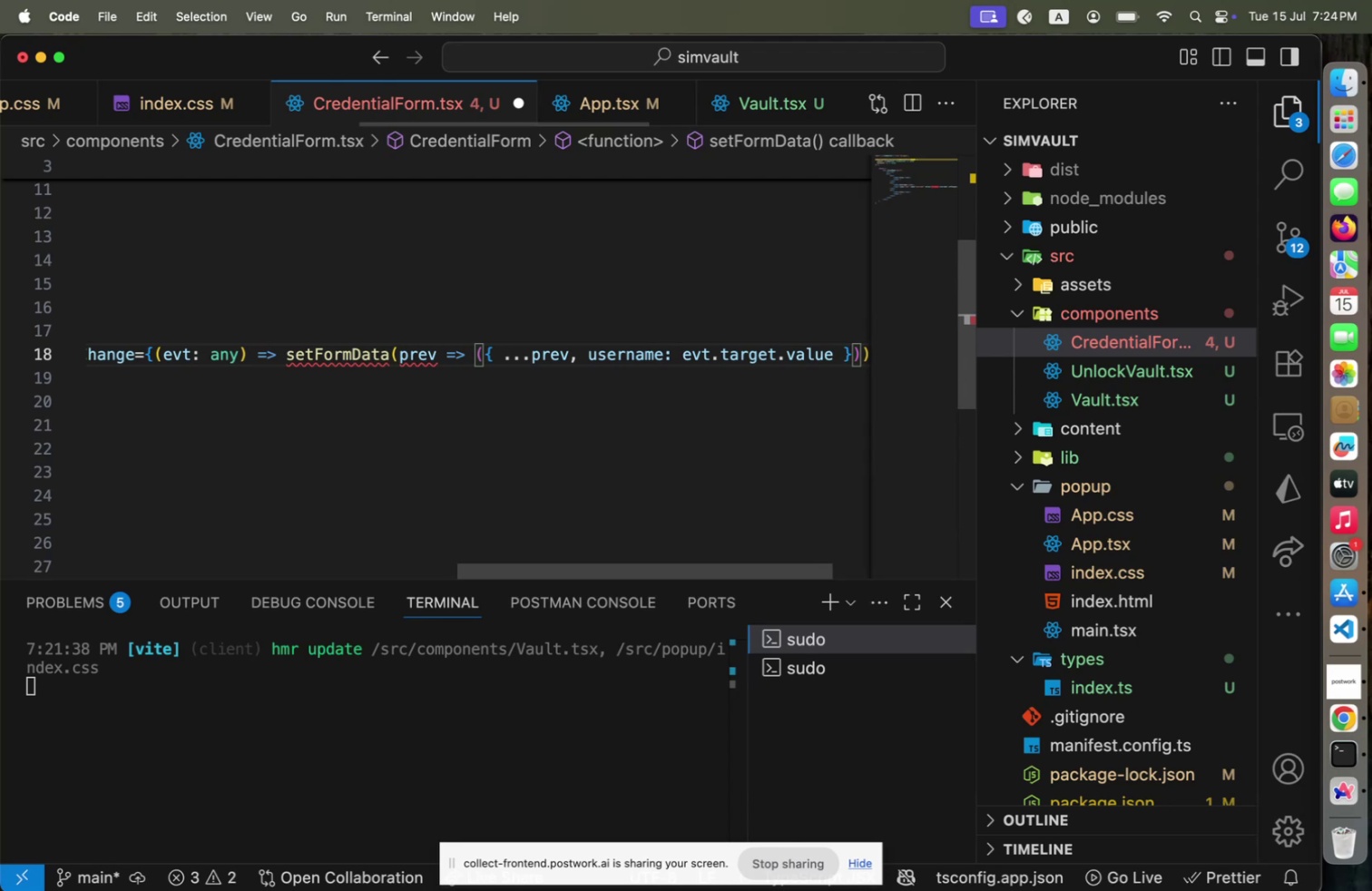 
 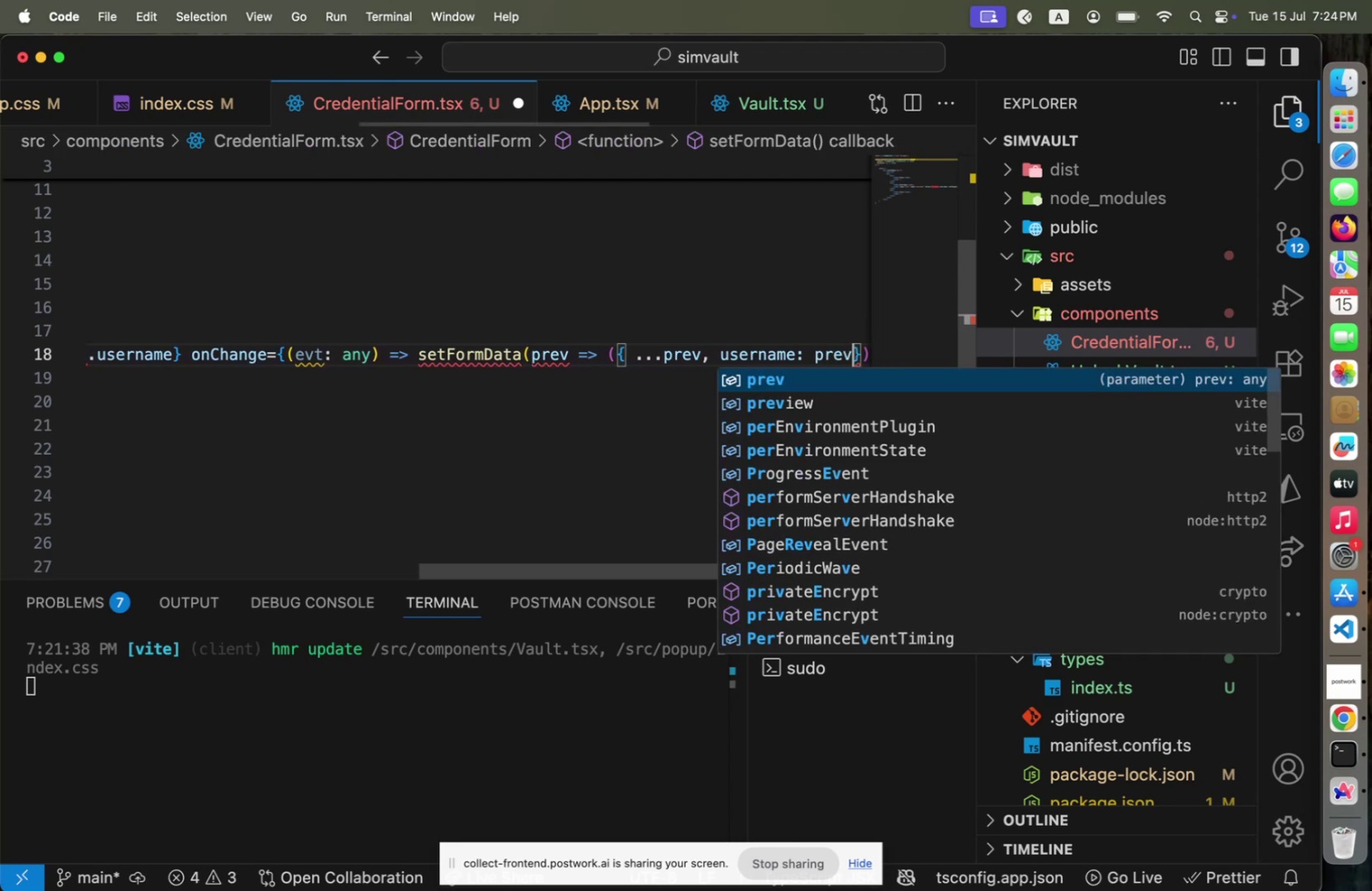 
key(ArrowRight)
 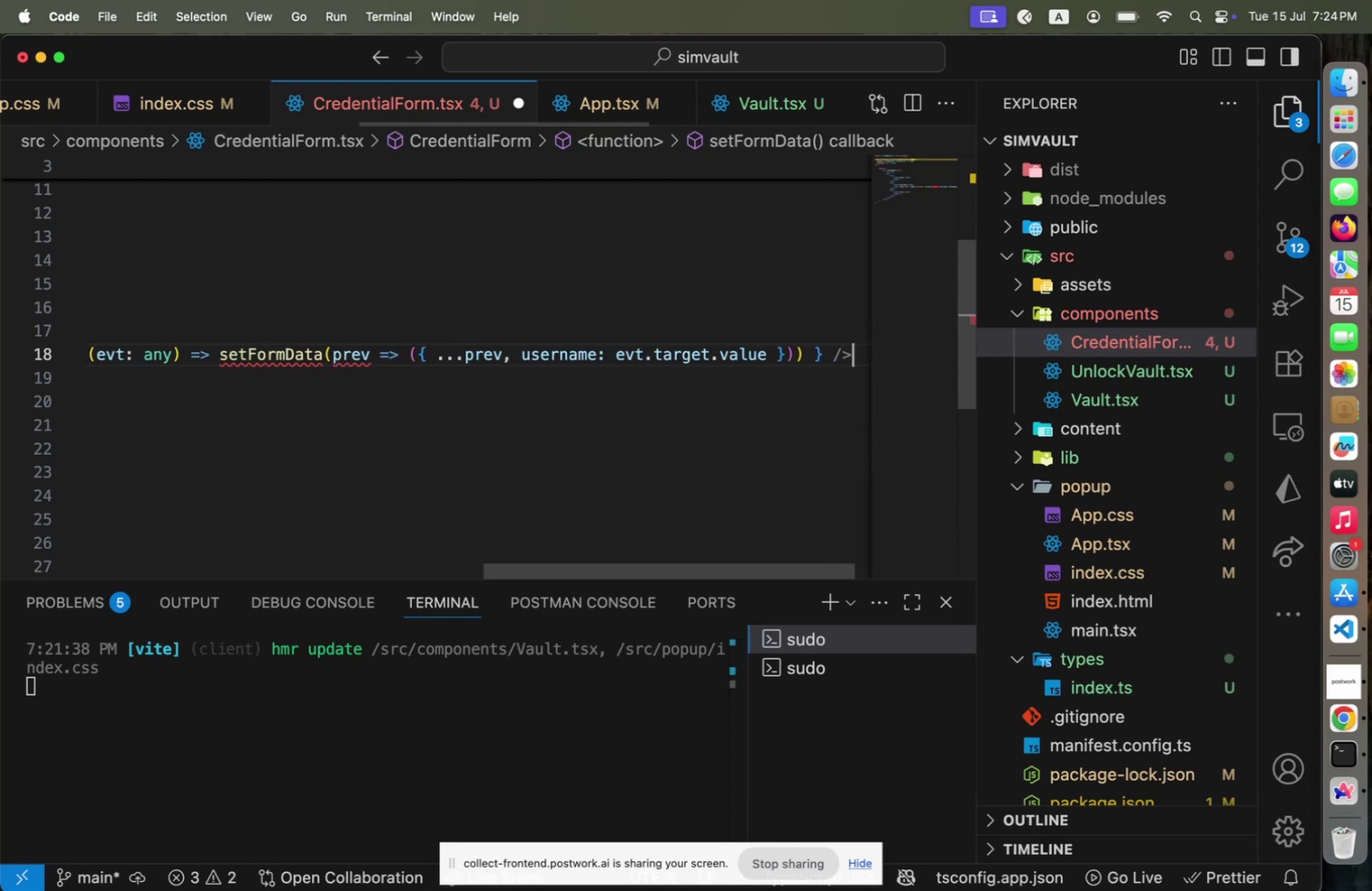 
key(End)
 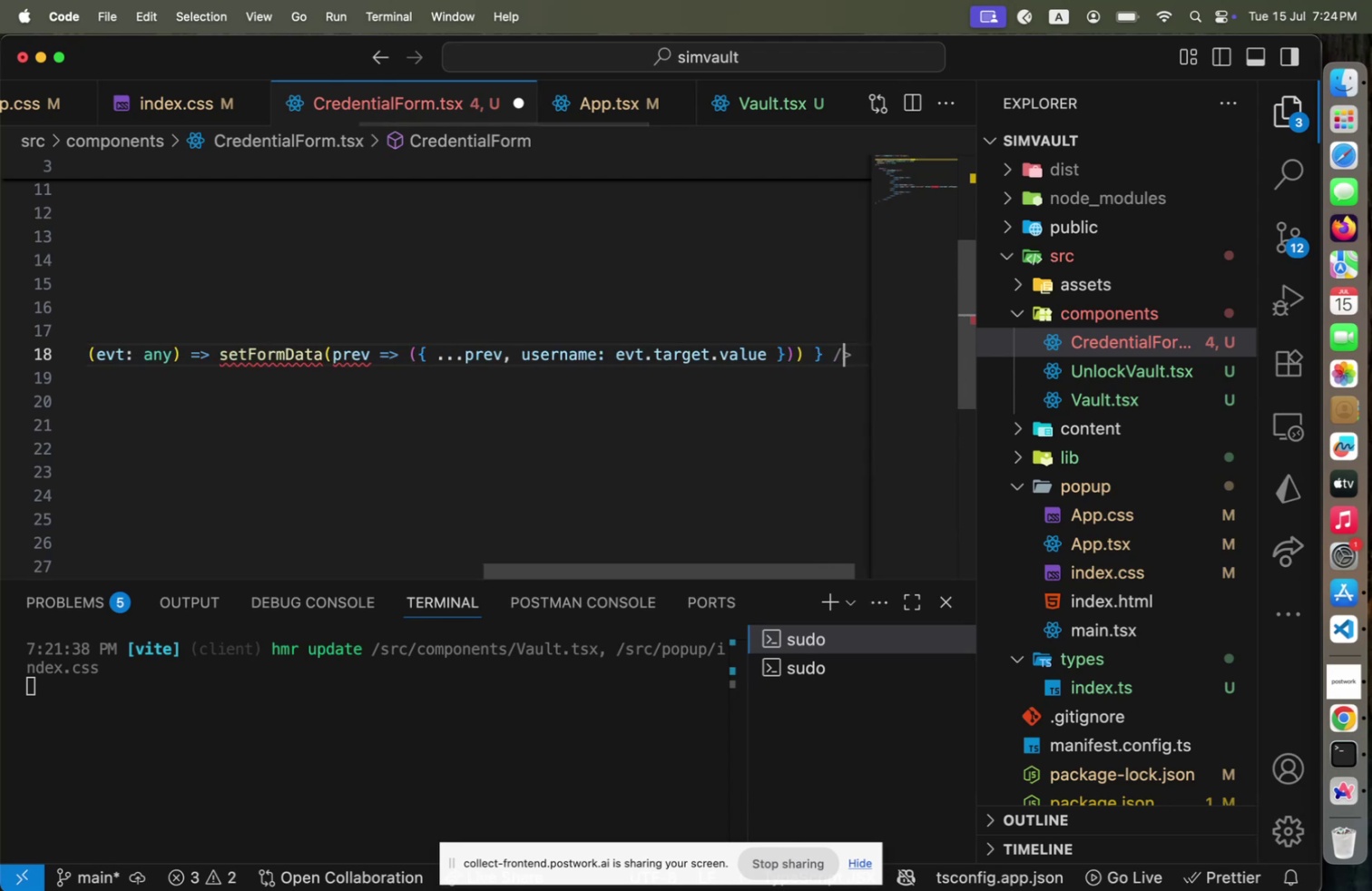 
key(ArrowLeft)
 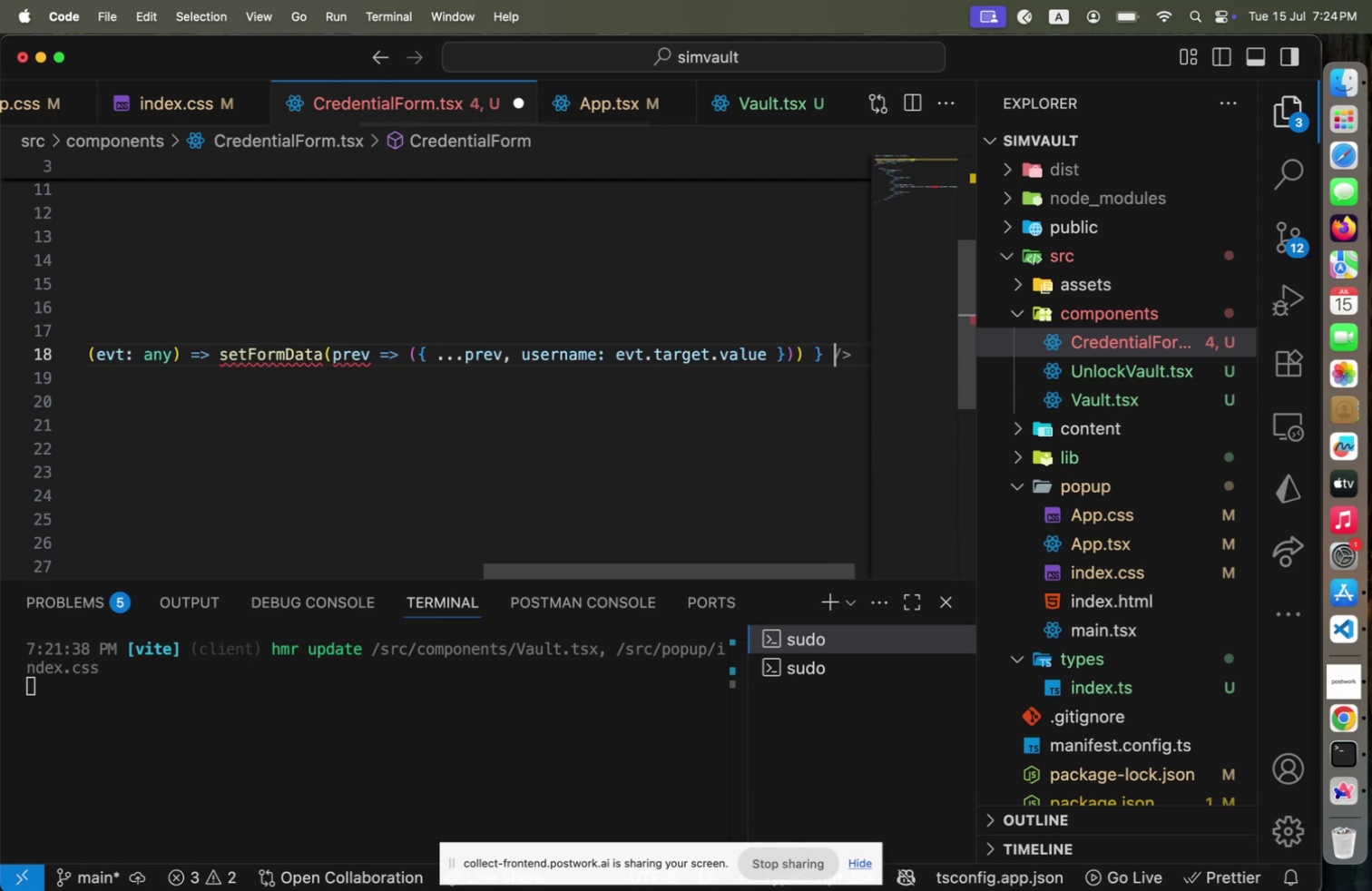 
key(ArrowLeft)
 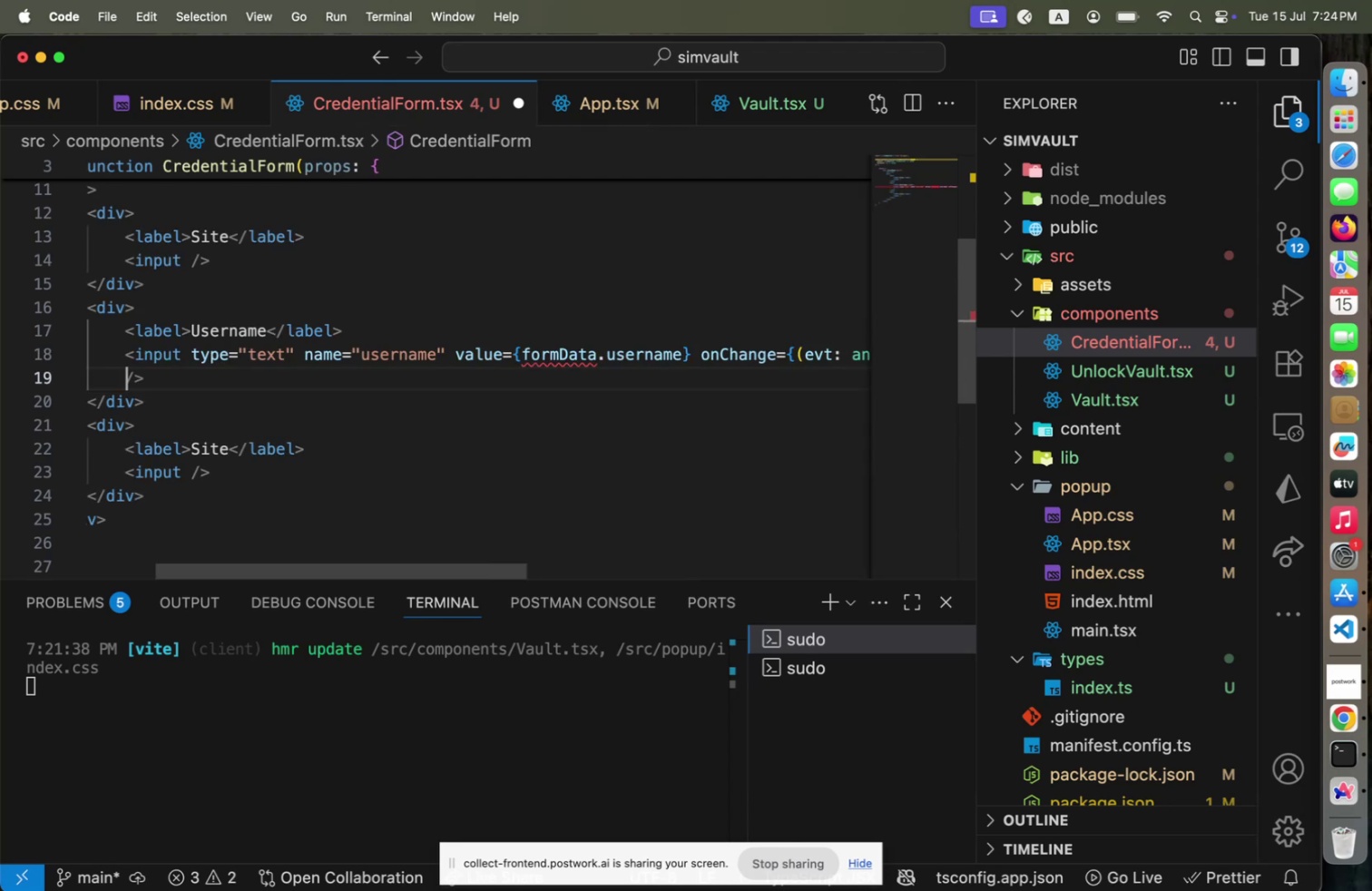 
key(Enter)
 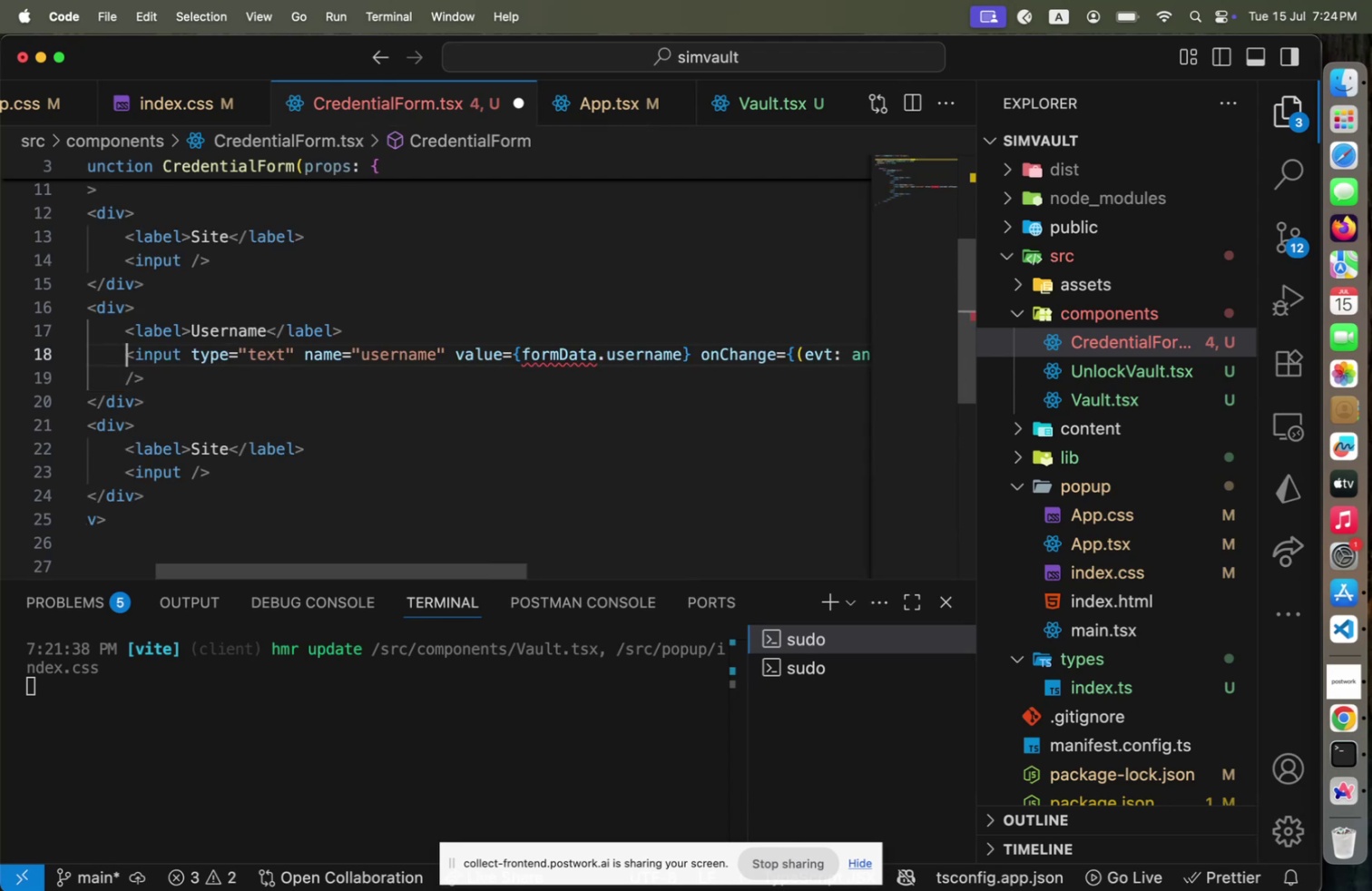 
key(ArrowUp)
 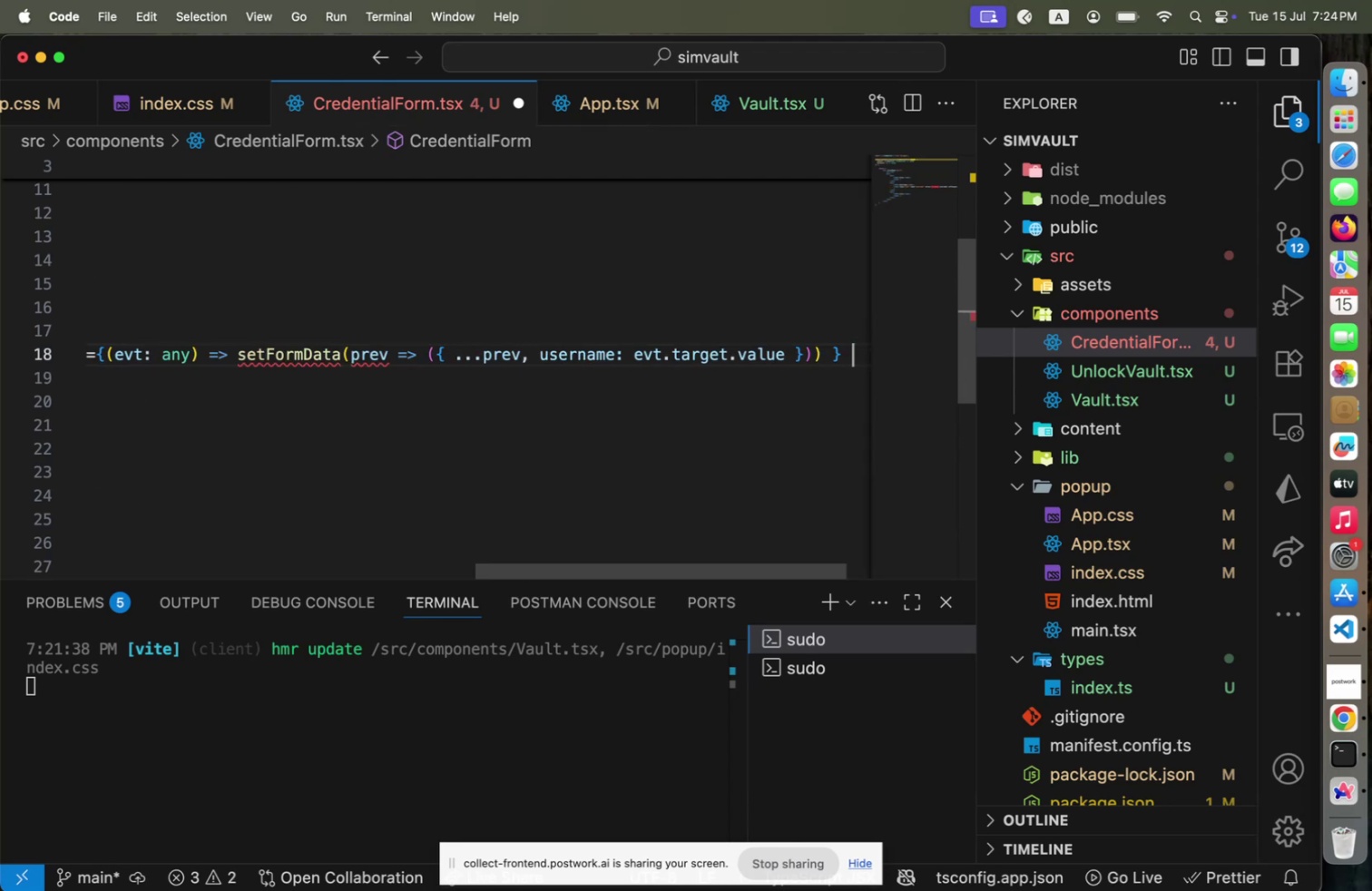 
key(End)
 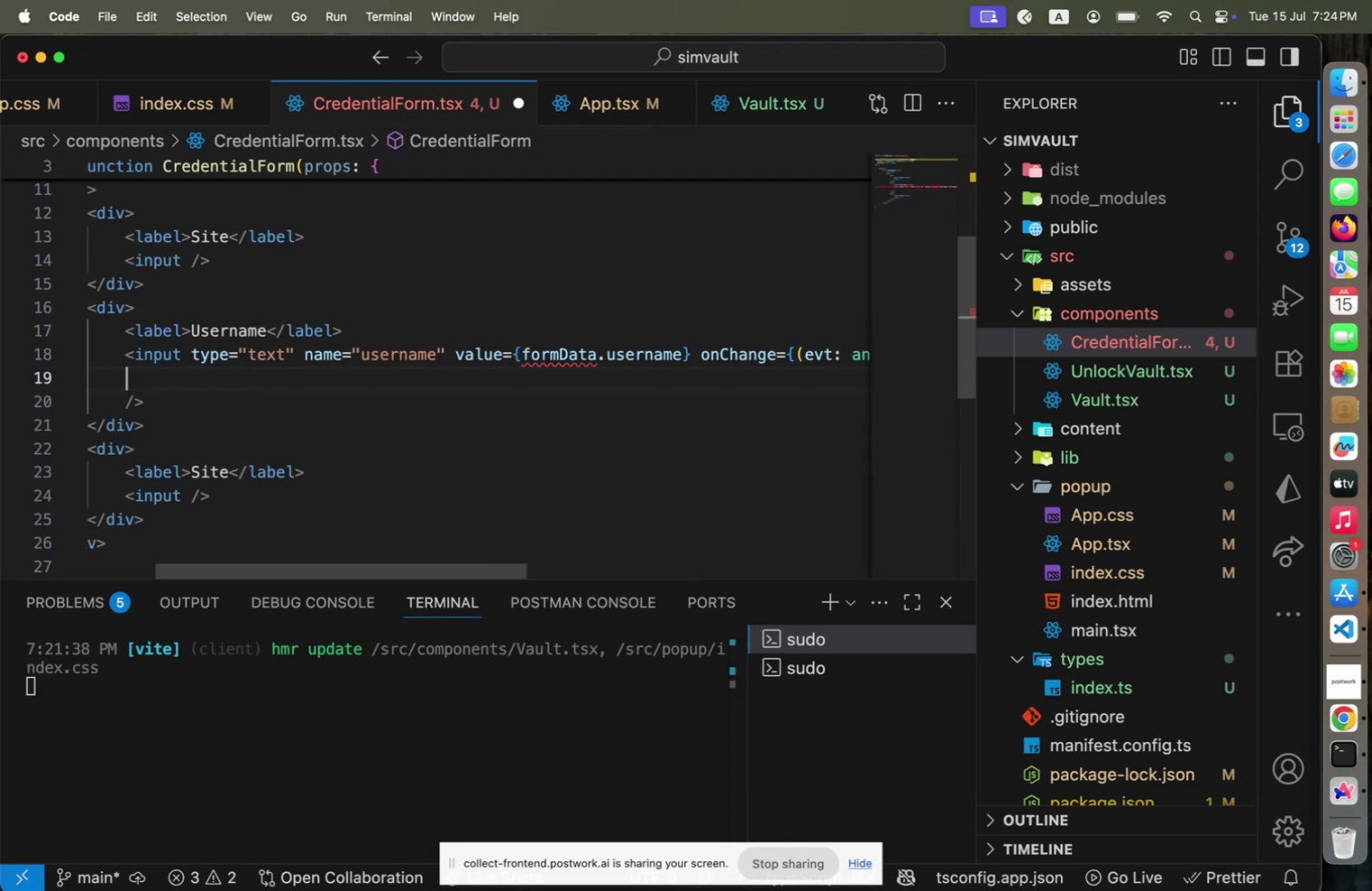 
key(Enter)
 